 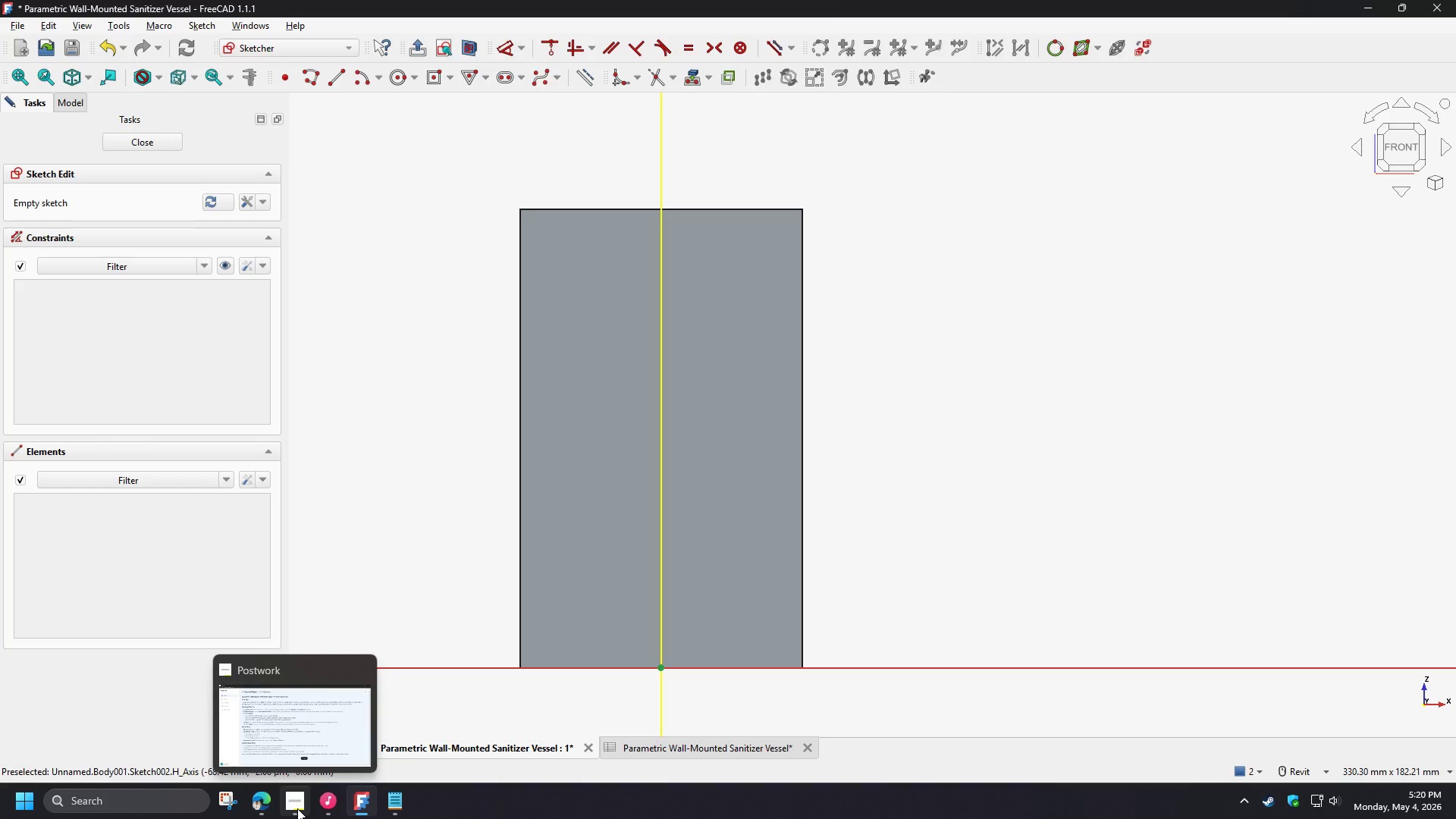 
left_click([676, 750])
 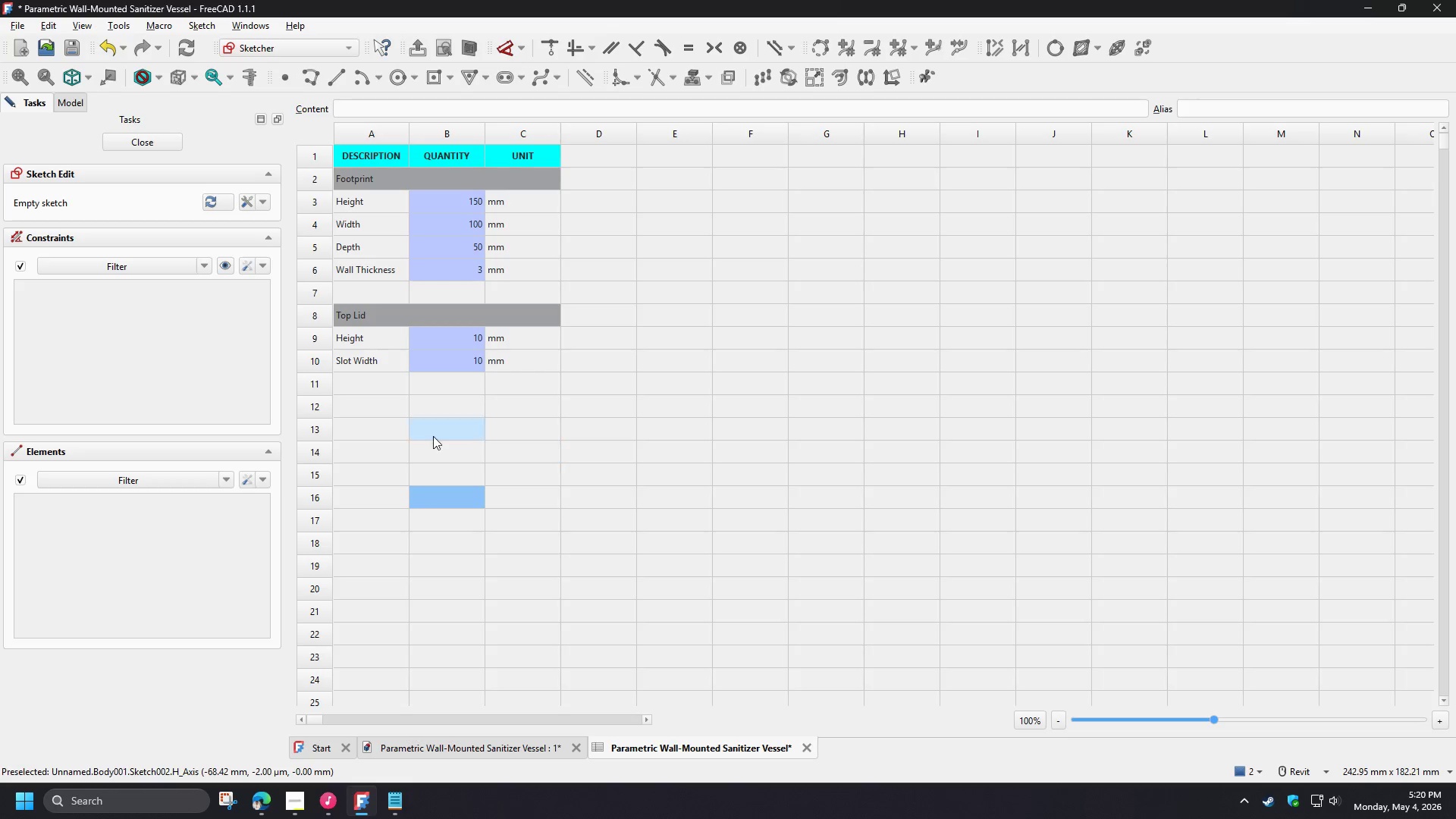 
left_click([390, 415])
 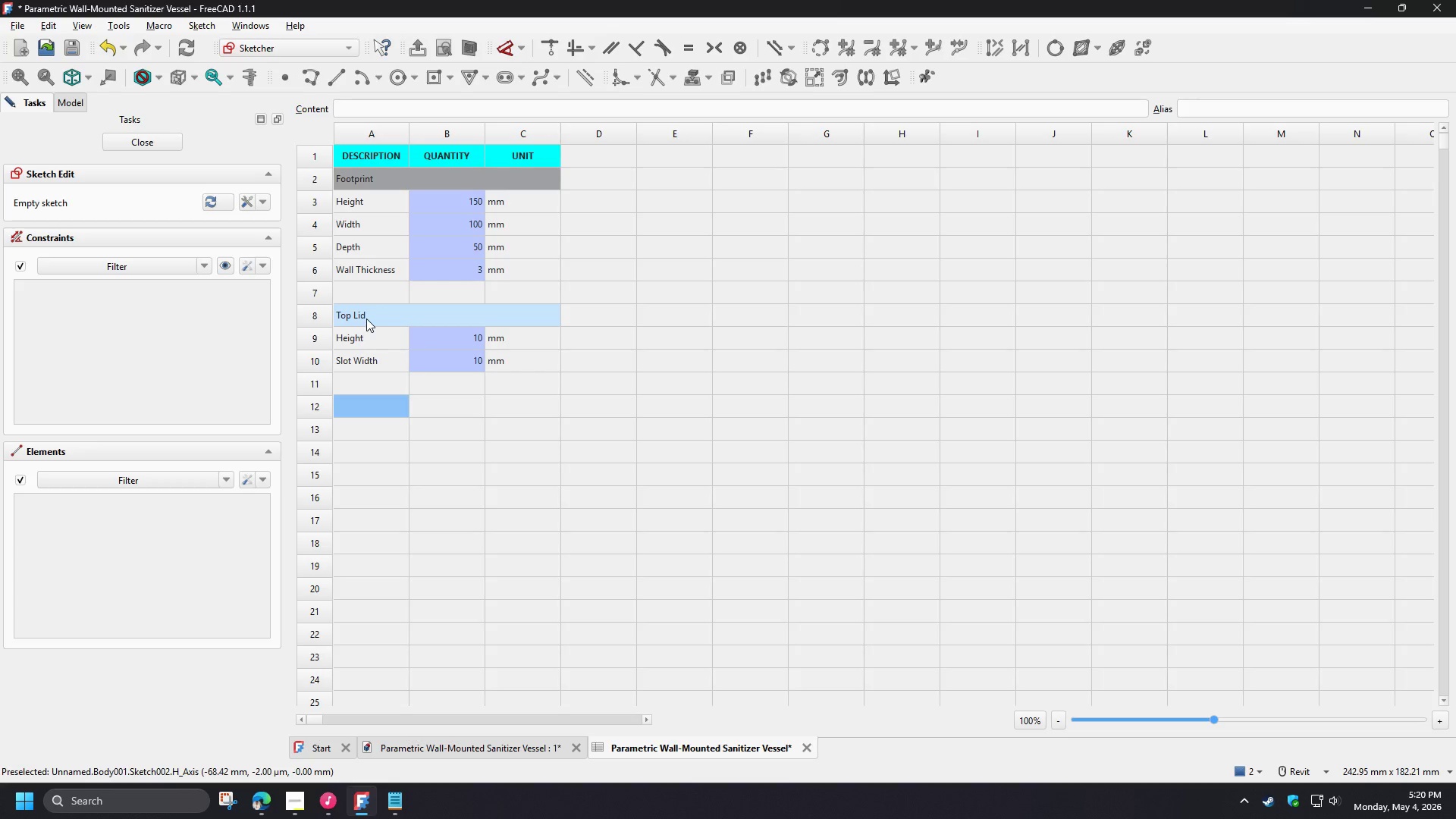 
left_click_drag(start_coordinate=[366, 318], to_coordinate=[366, 337])
 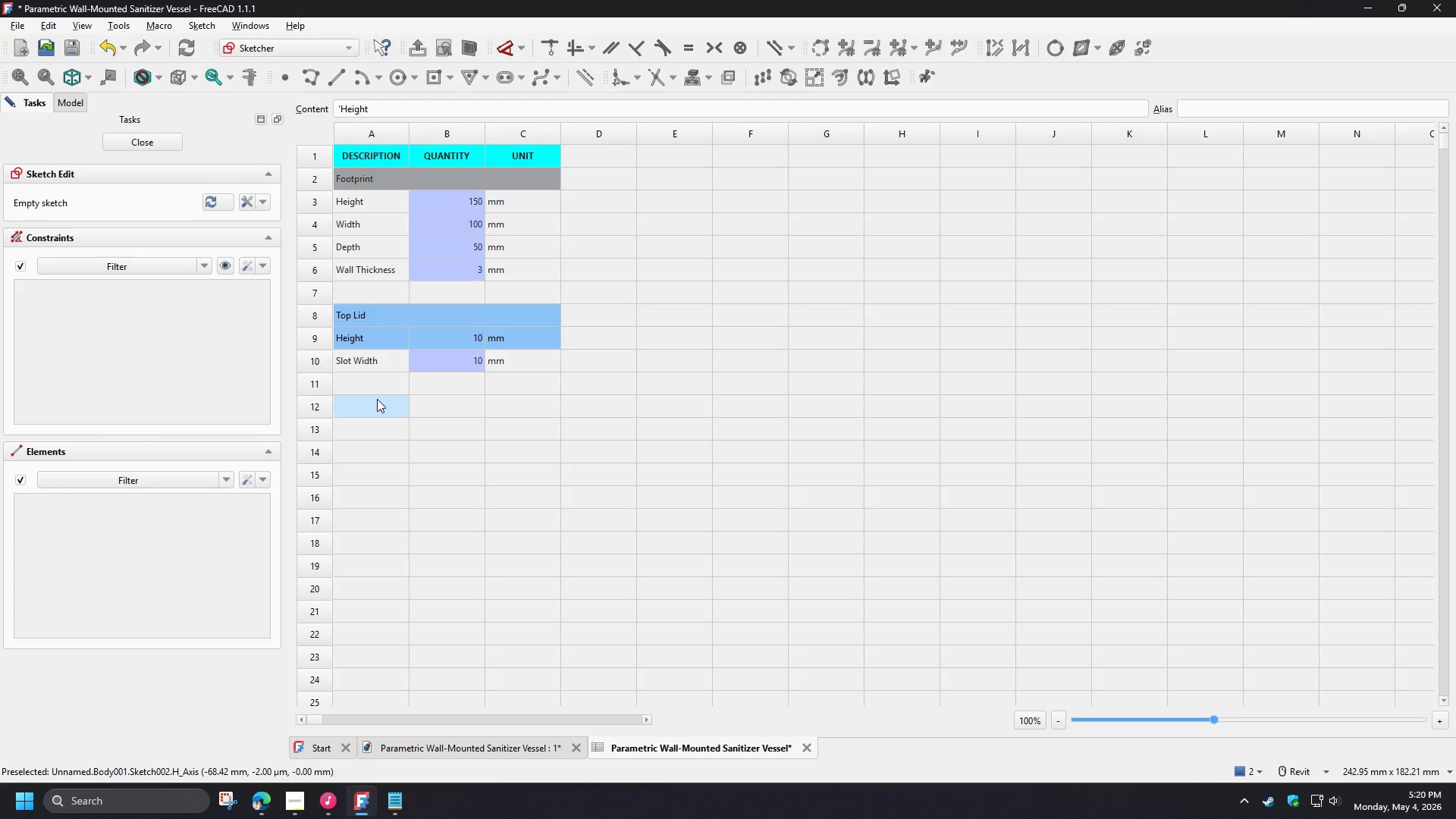 
key(Control+C)
 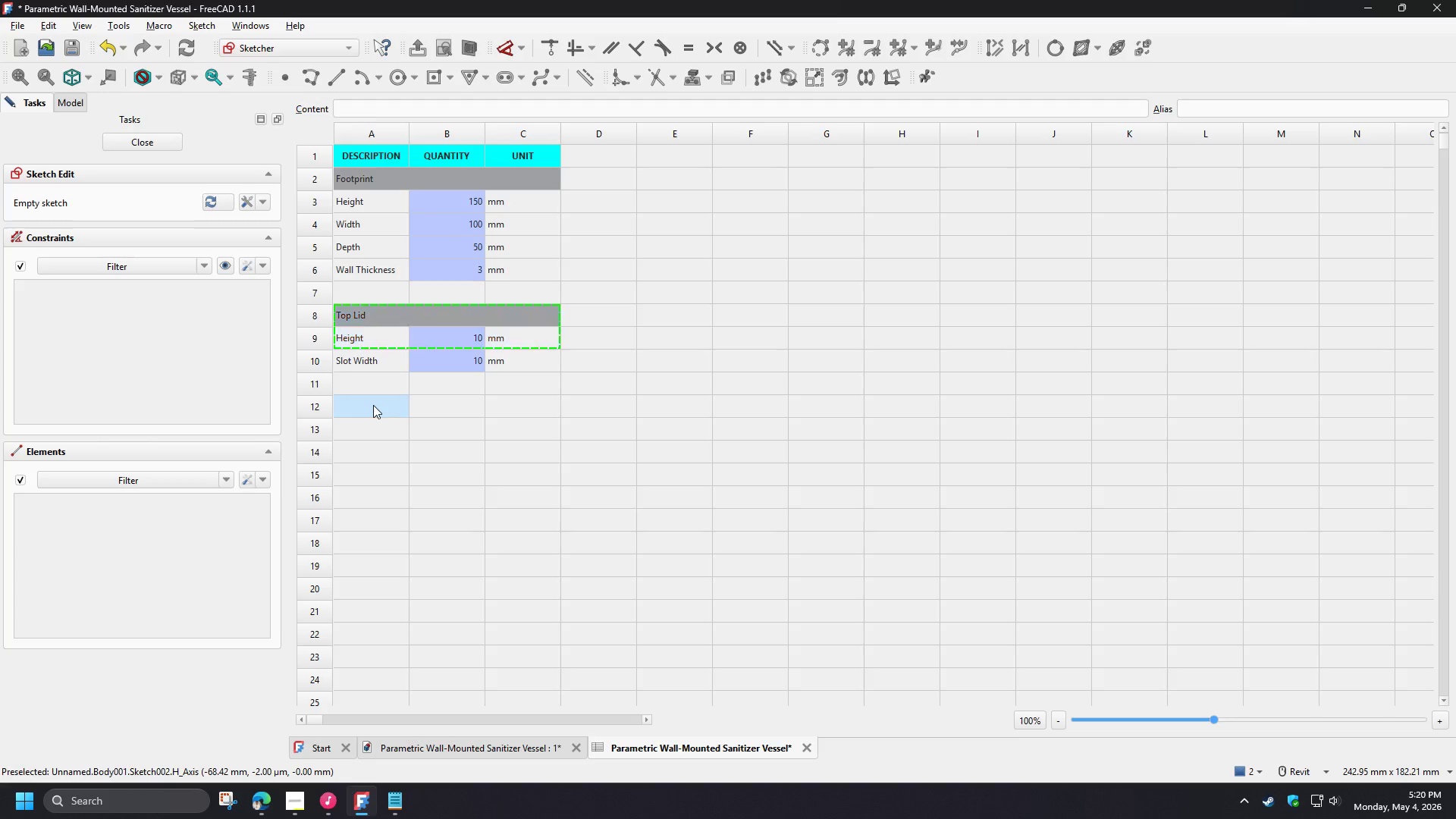 
left_click([373, 405])
 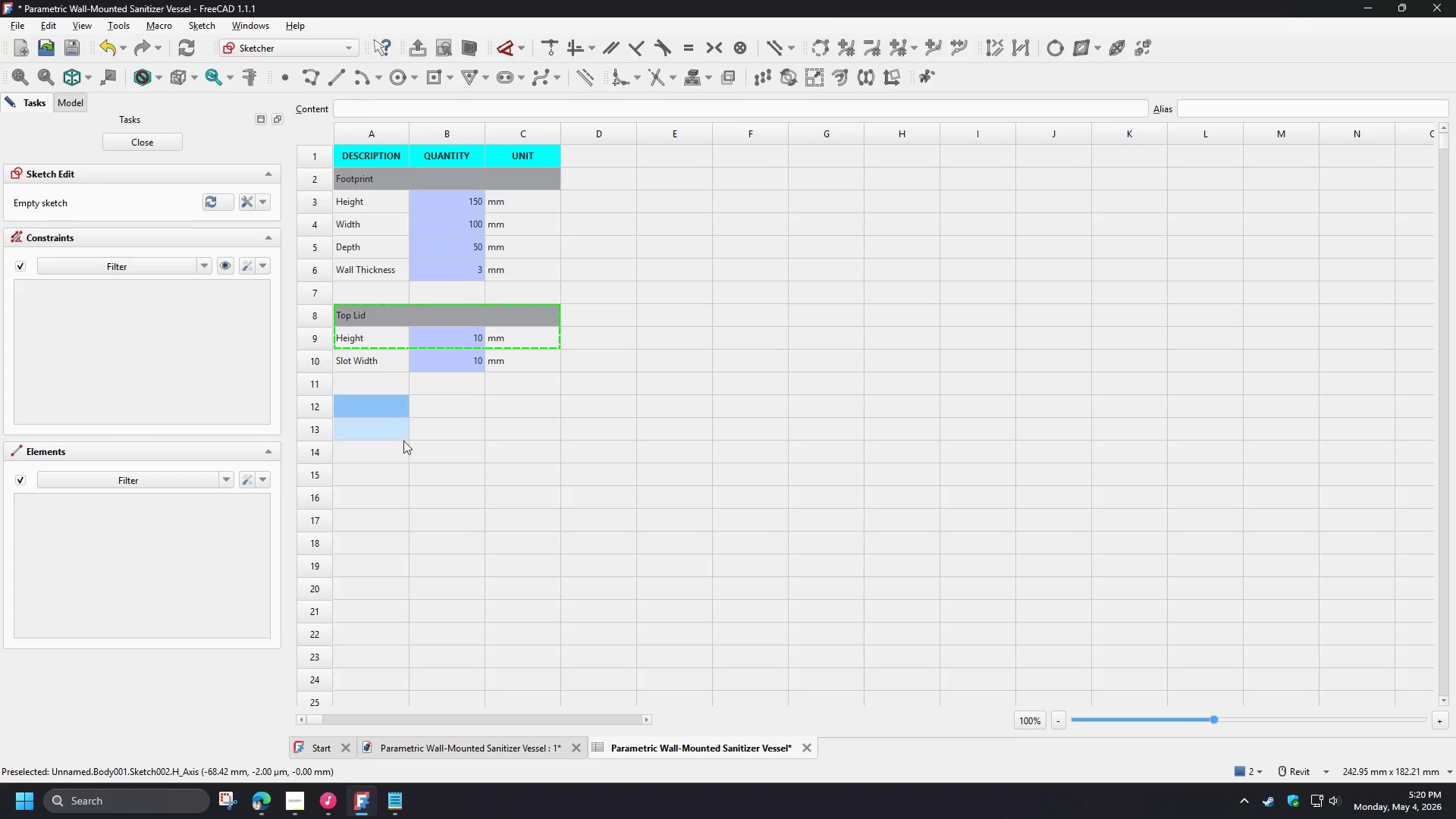 
key(Control+V)
 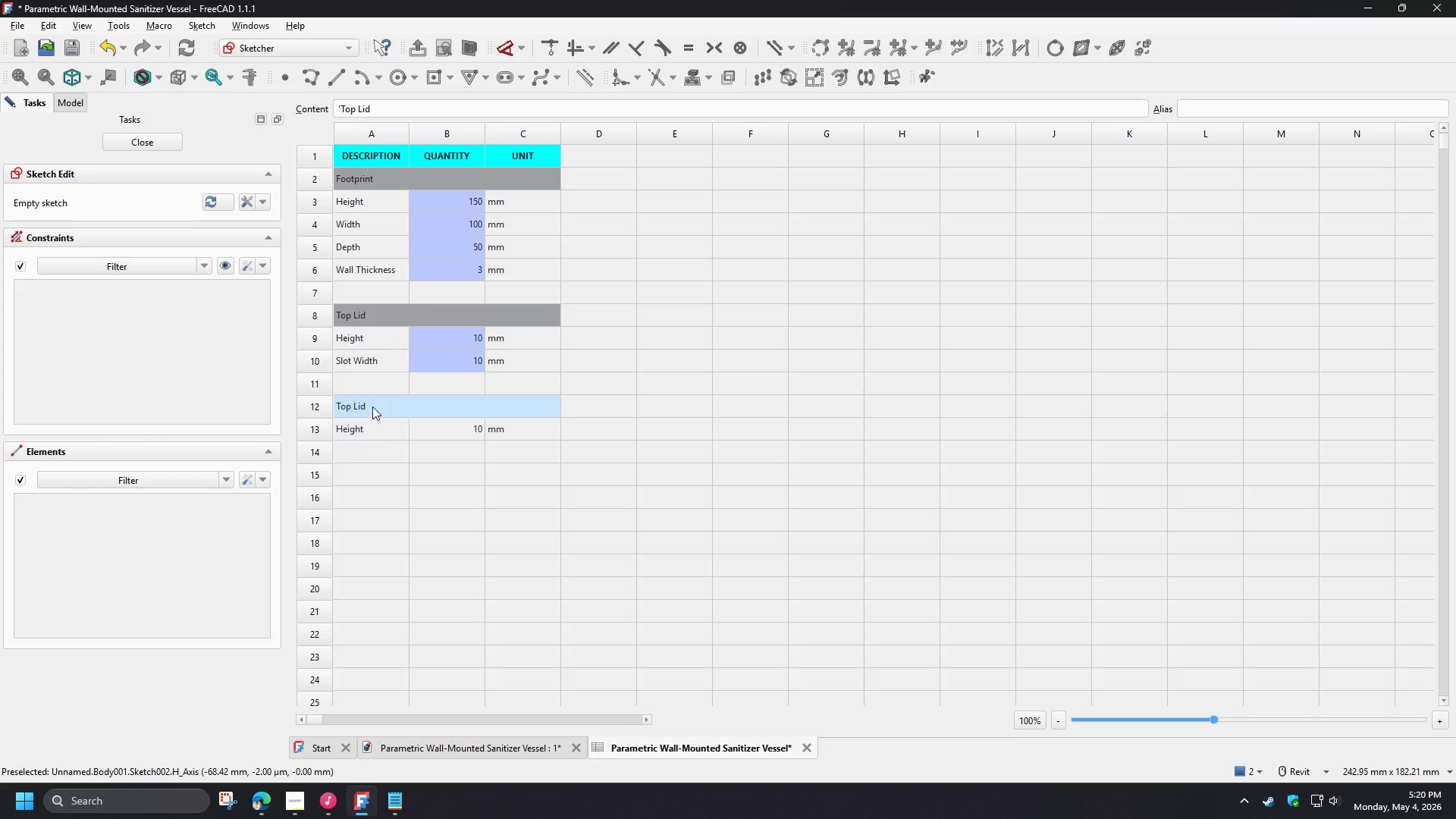 
left_click([372, 406])
 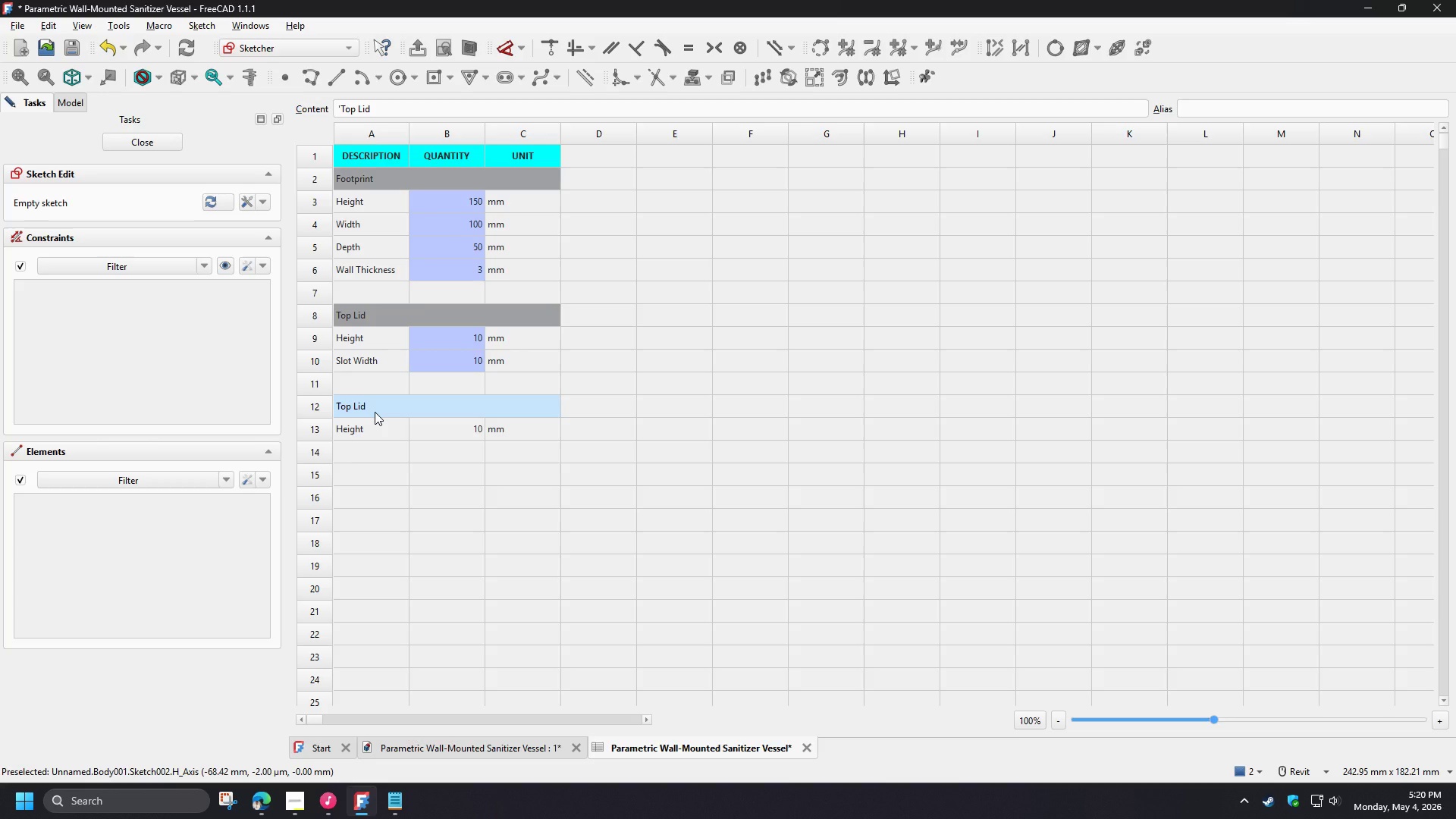 
type(Mounting Hole)
 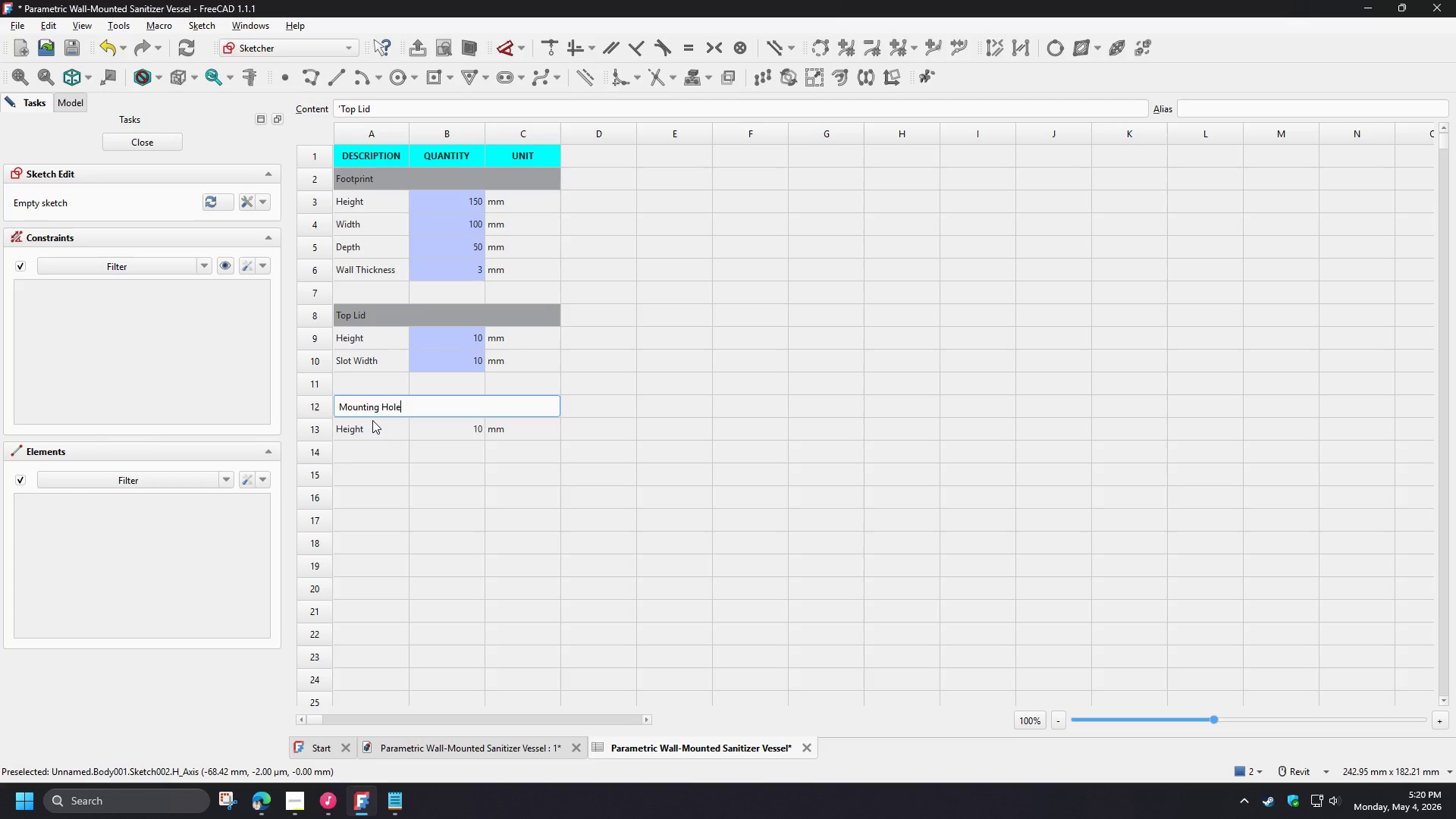 
left_click([372, 425])
 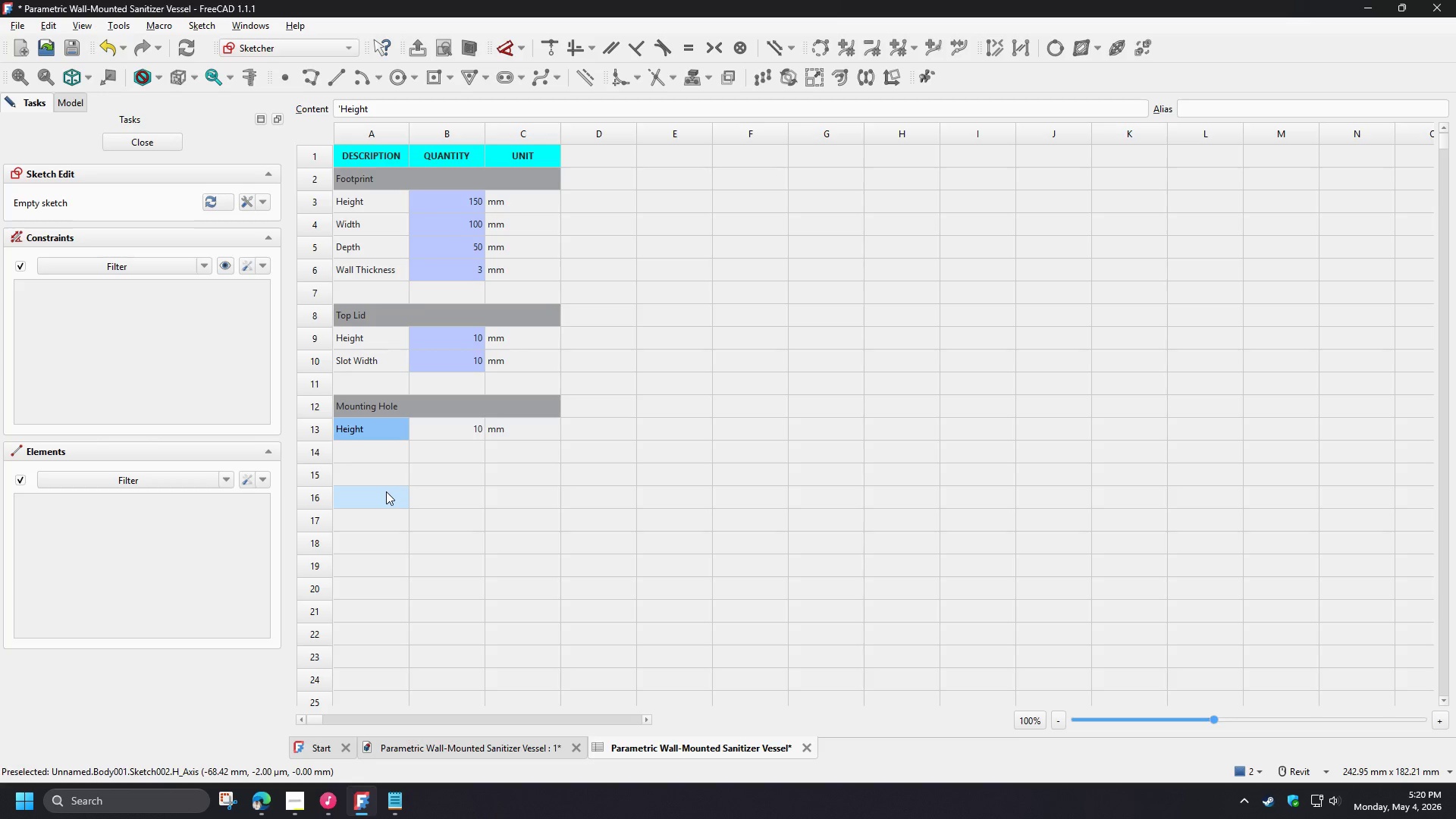 
type(Diameter)
 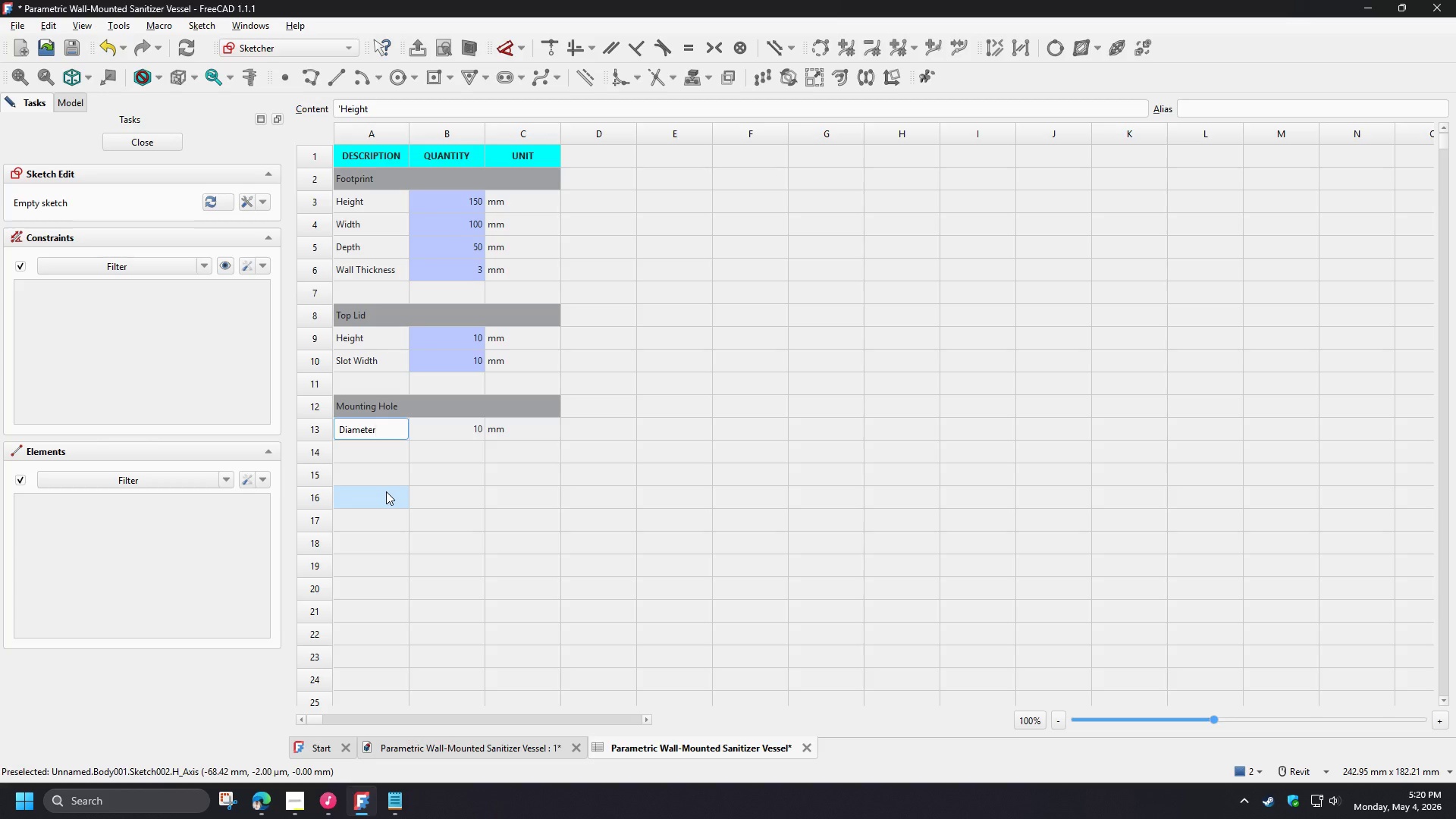 
left_click([386, 491])
 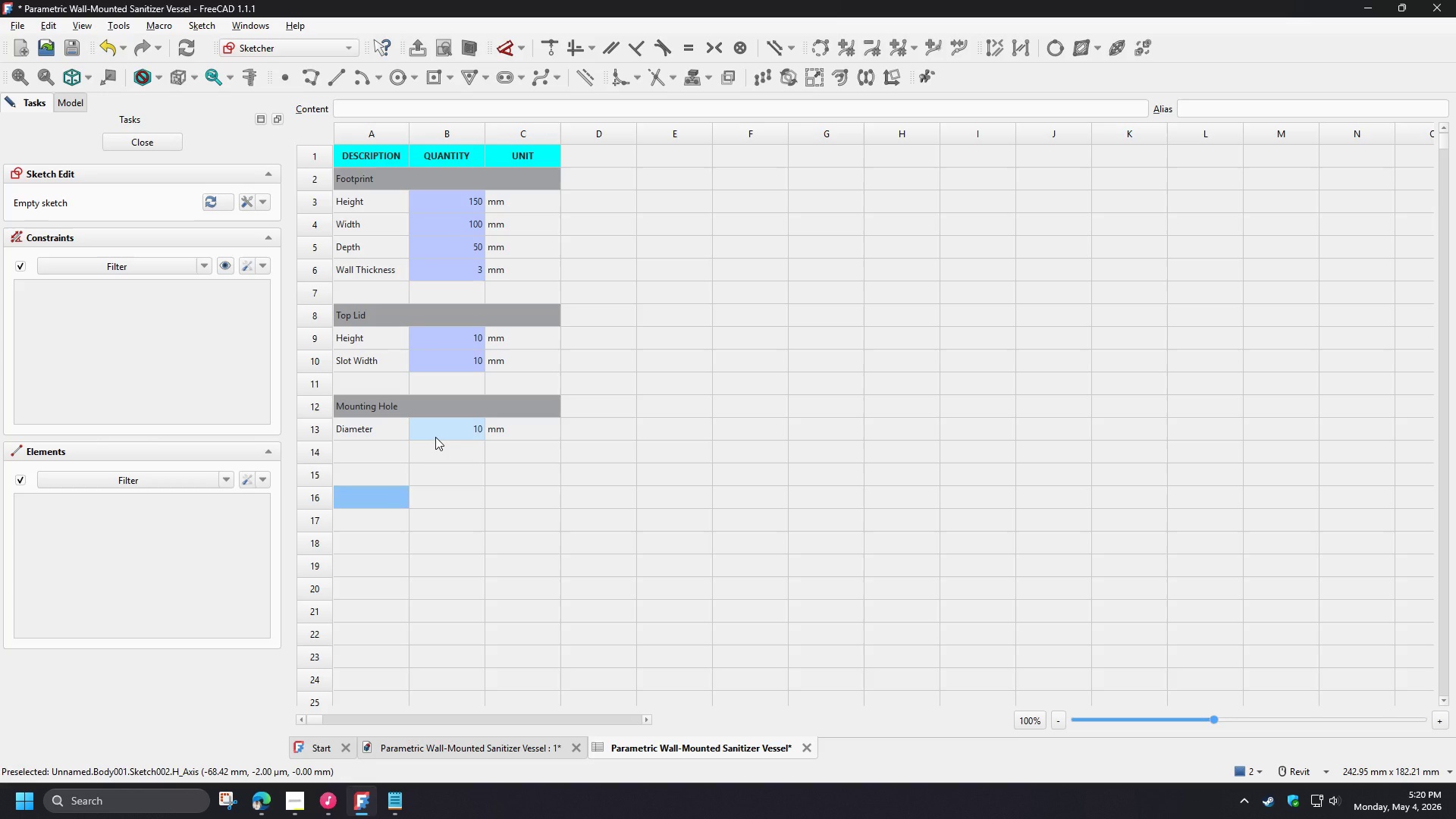 
left_click([435, 437])
 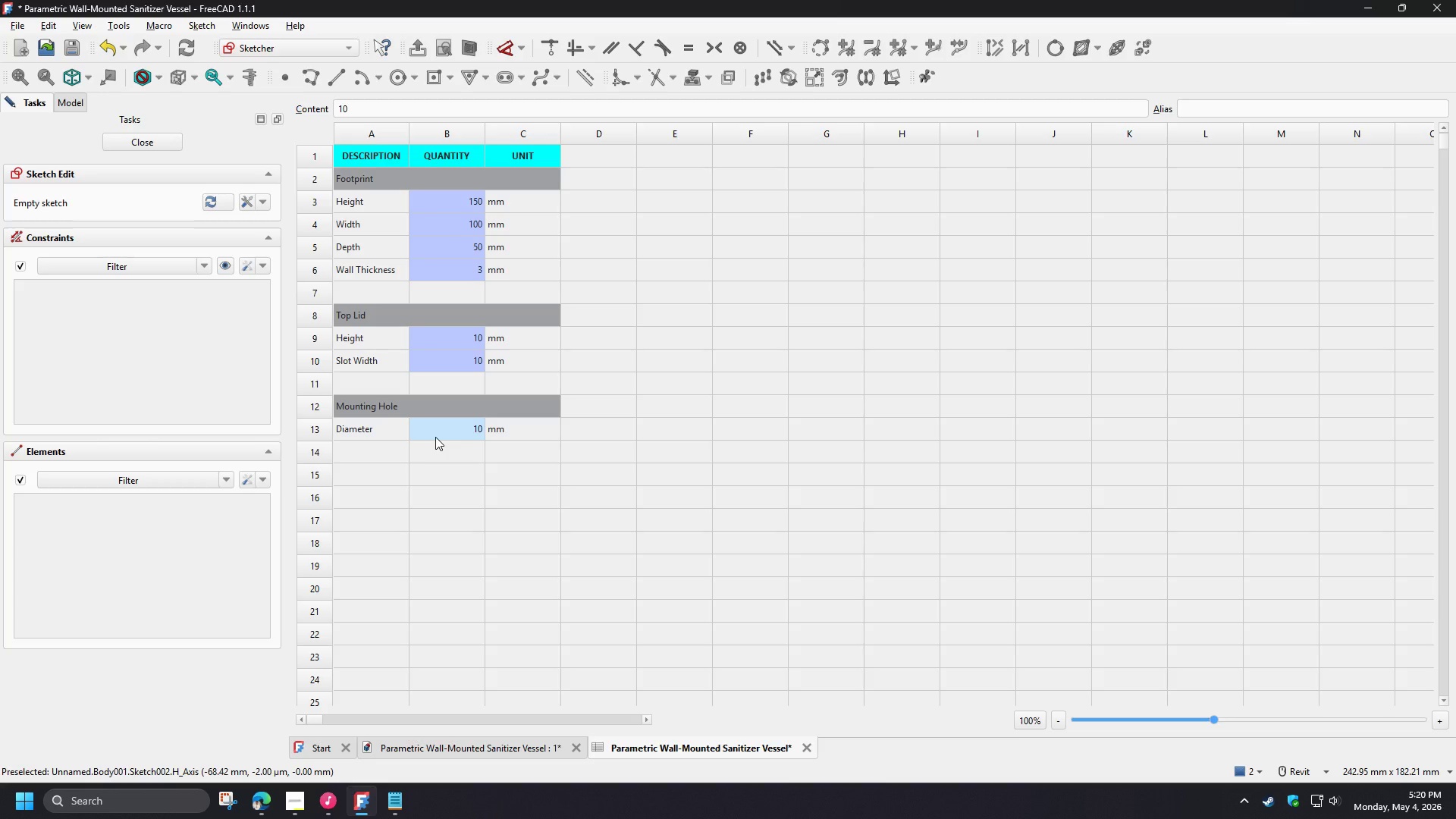 
key(Numpad5)
 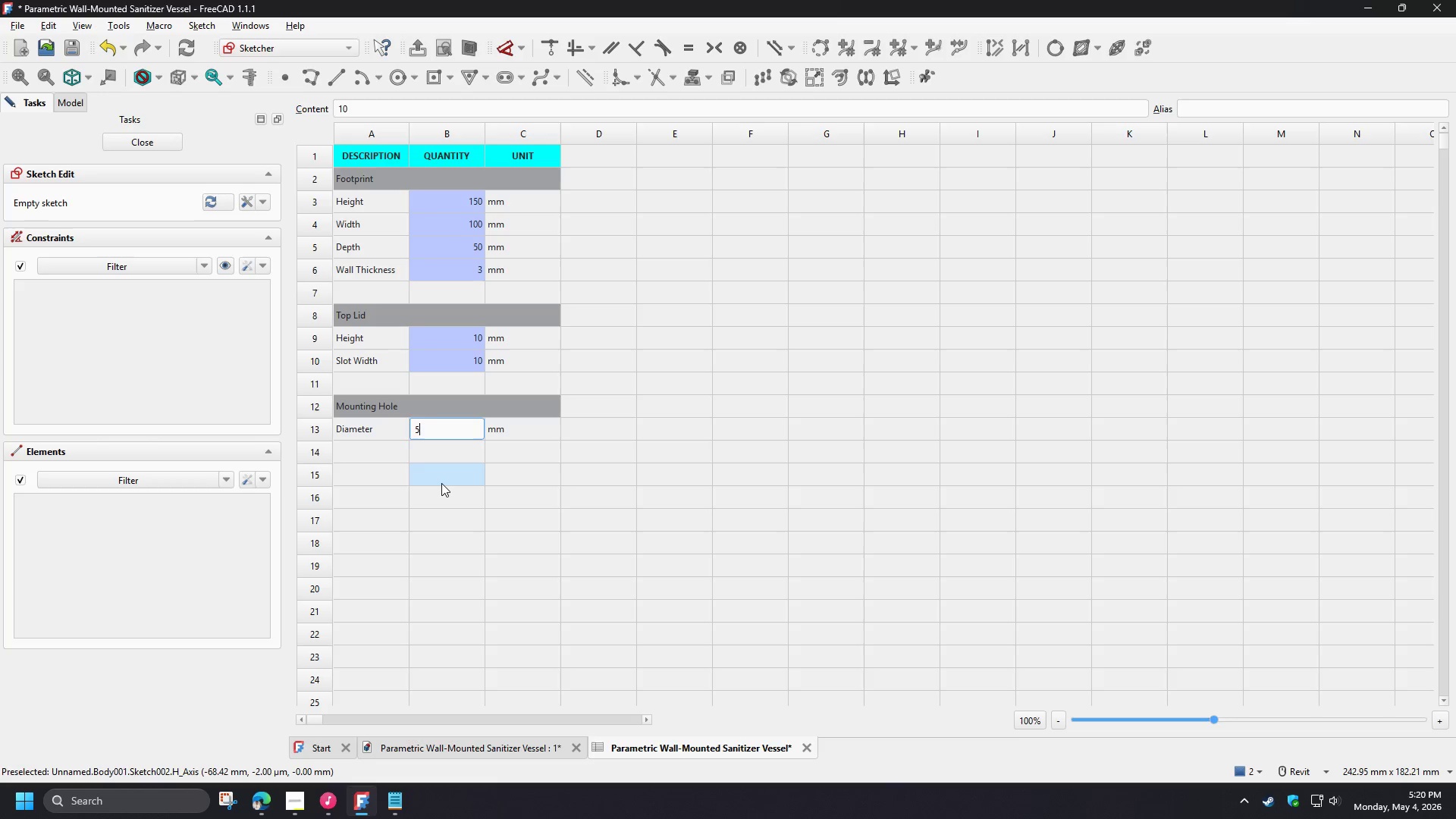 
left_click([441, 483])
 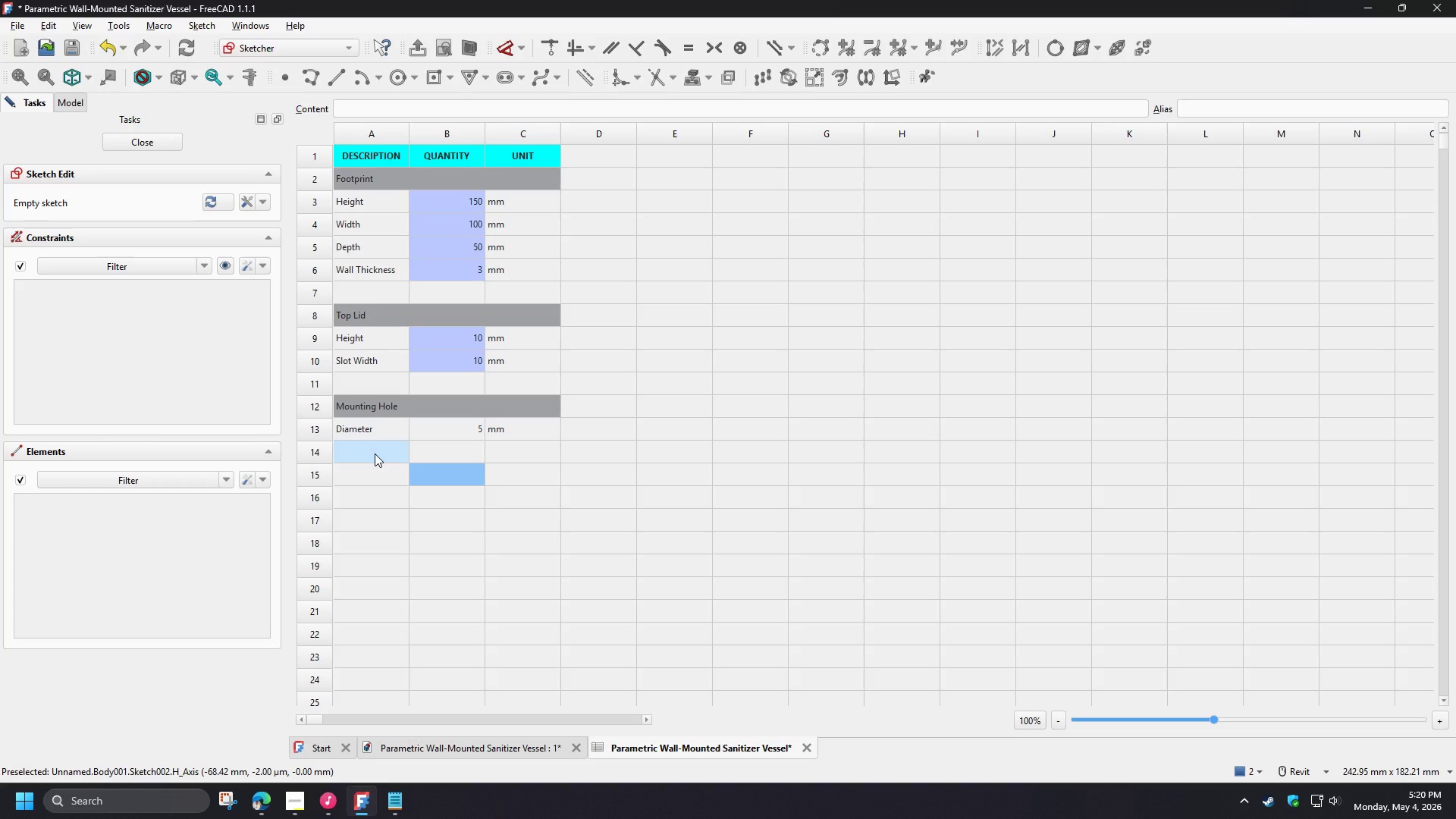 
left_click([375, 453])
 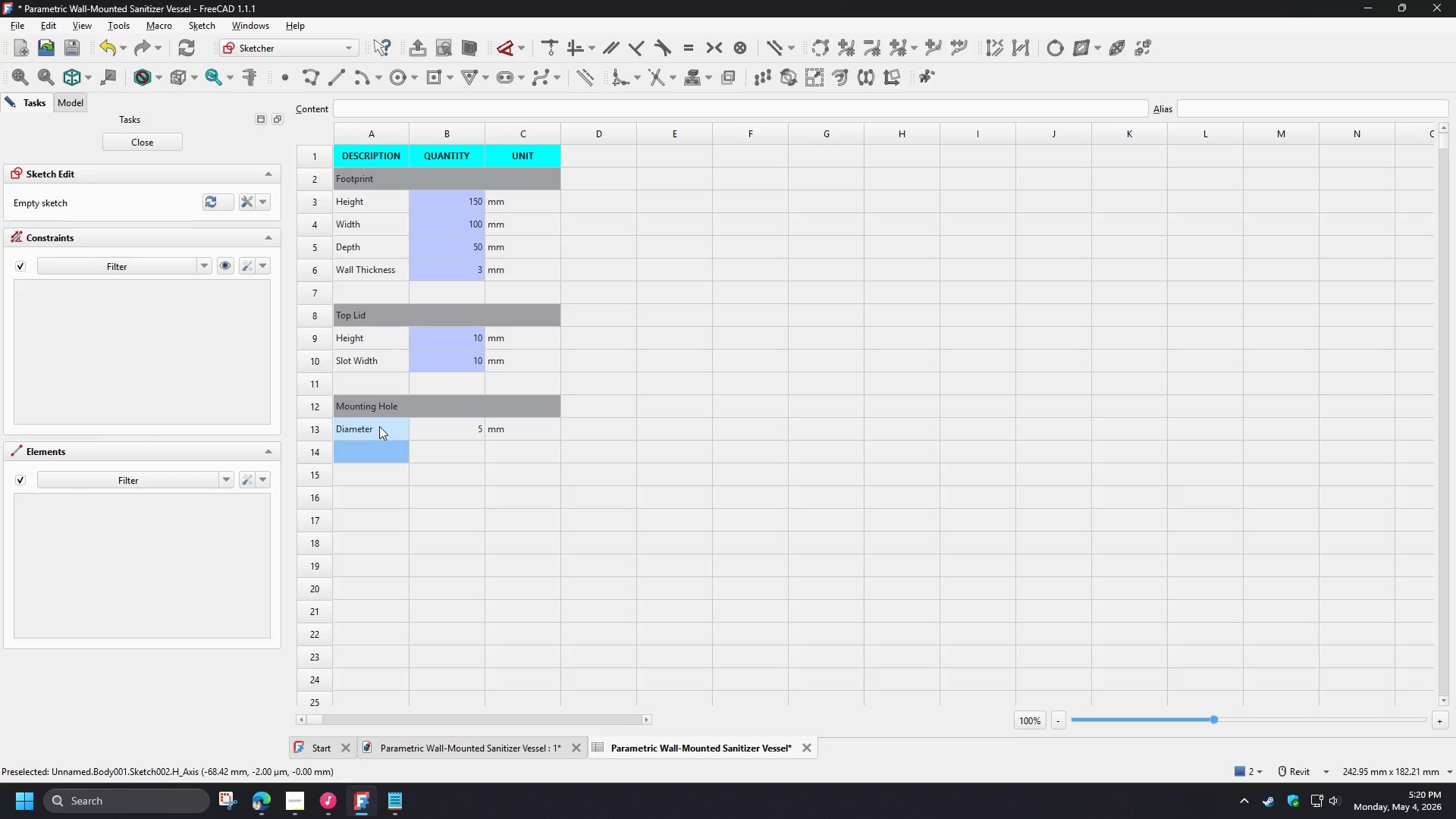 
left_click([379, 426])
 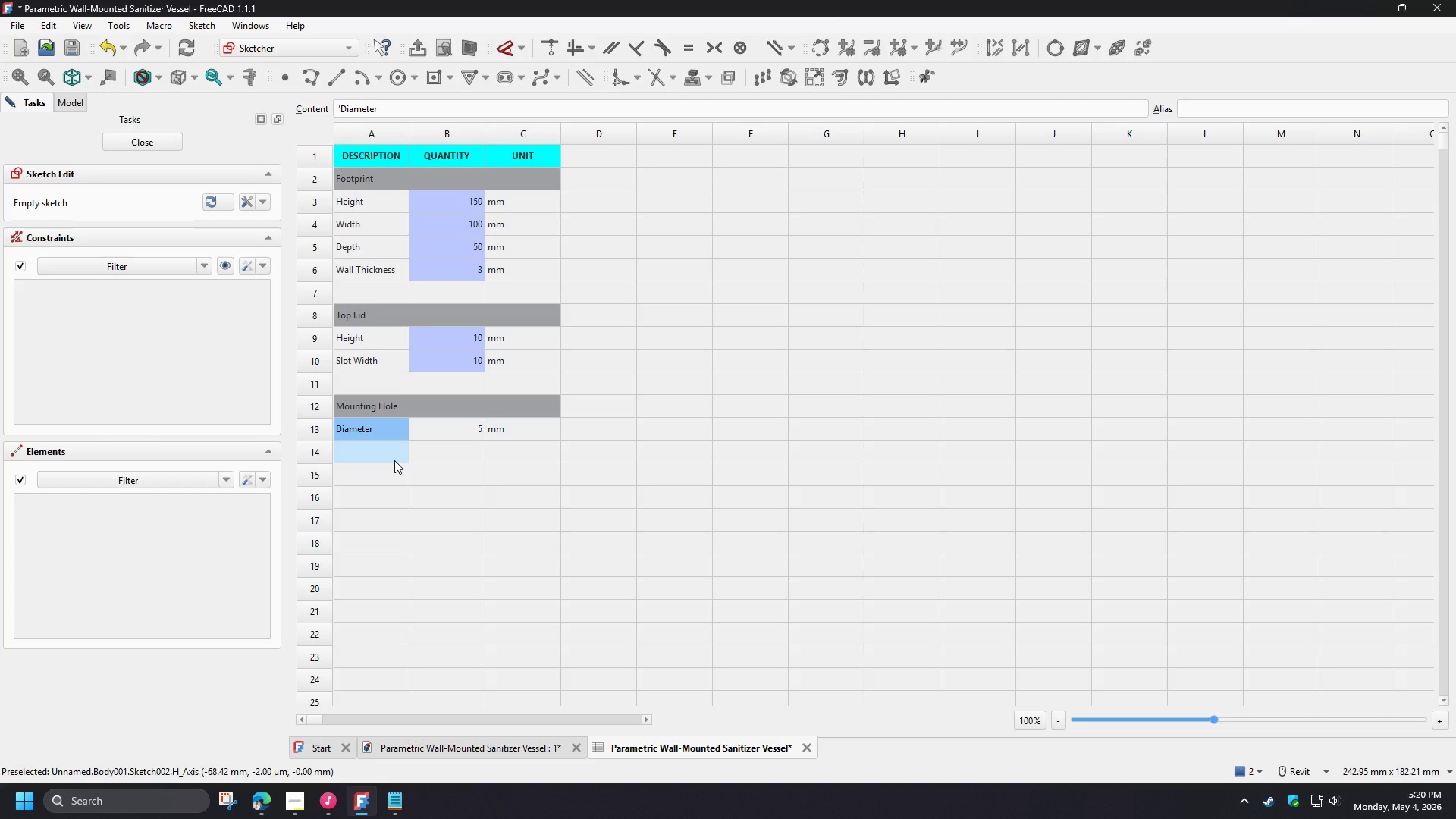 
left_click([416, 521])
 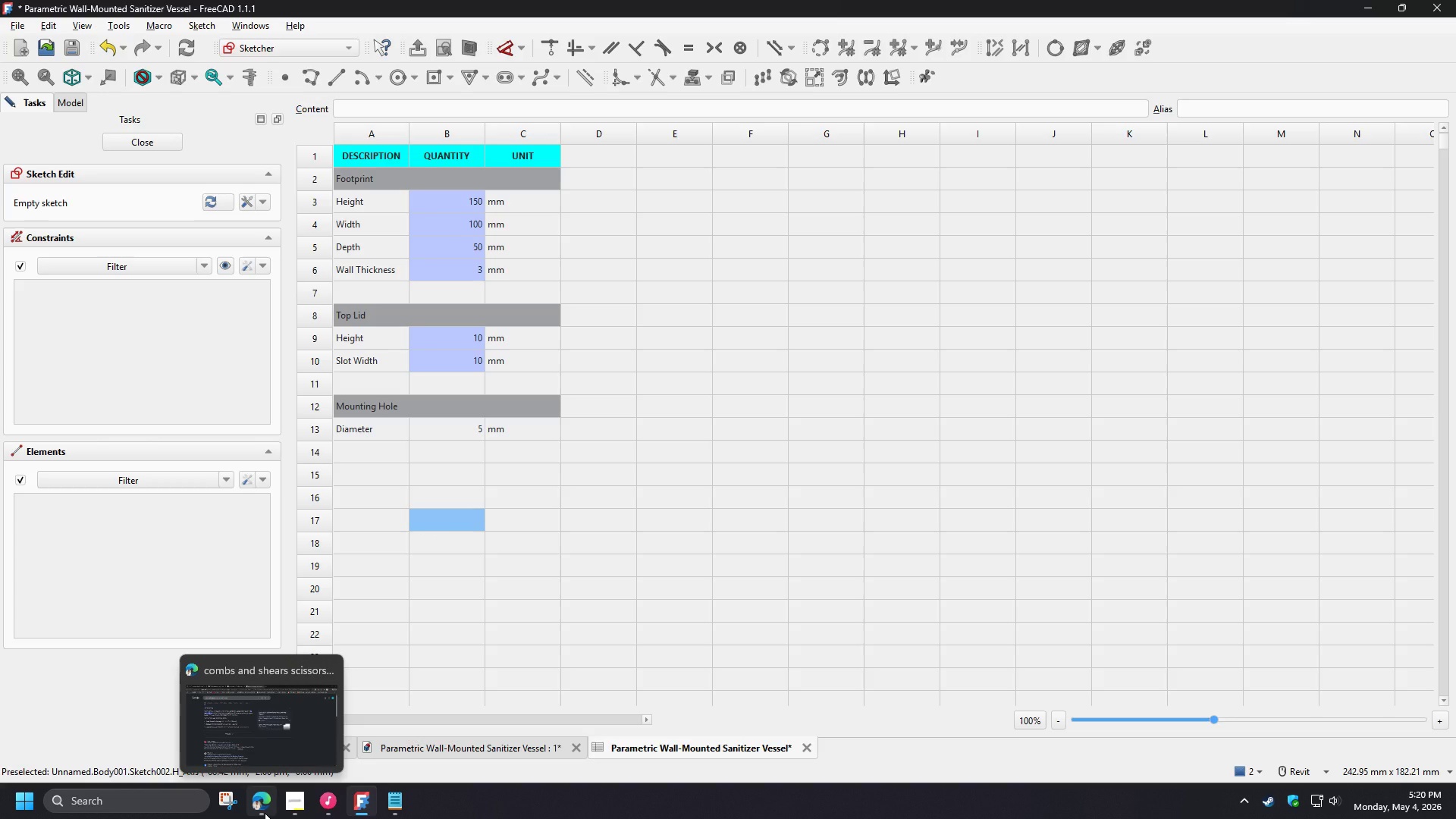 
wait(15.78)
 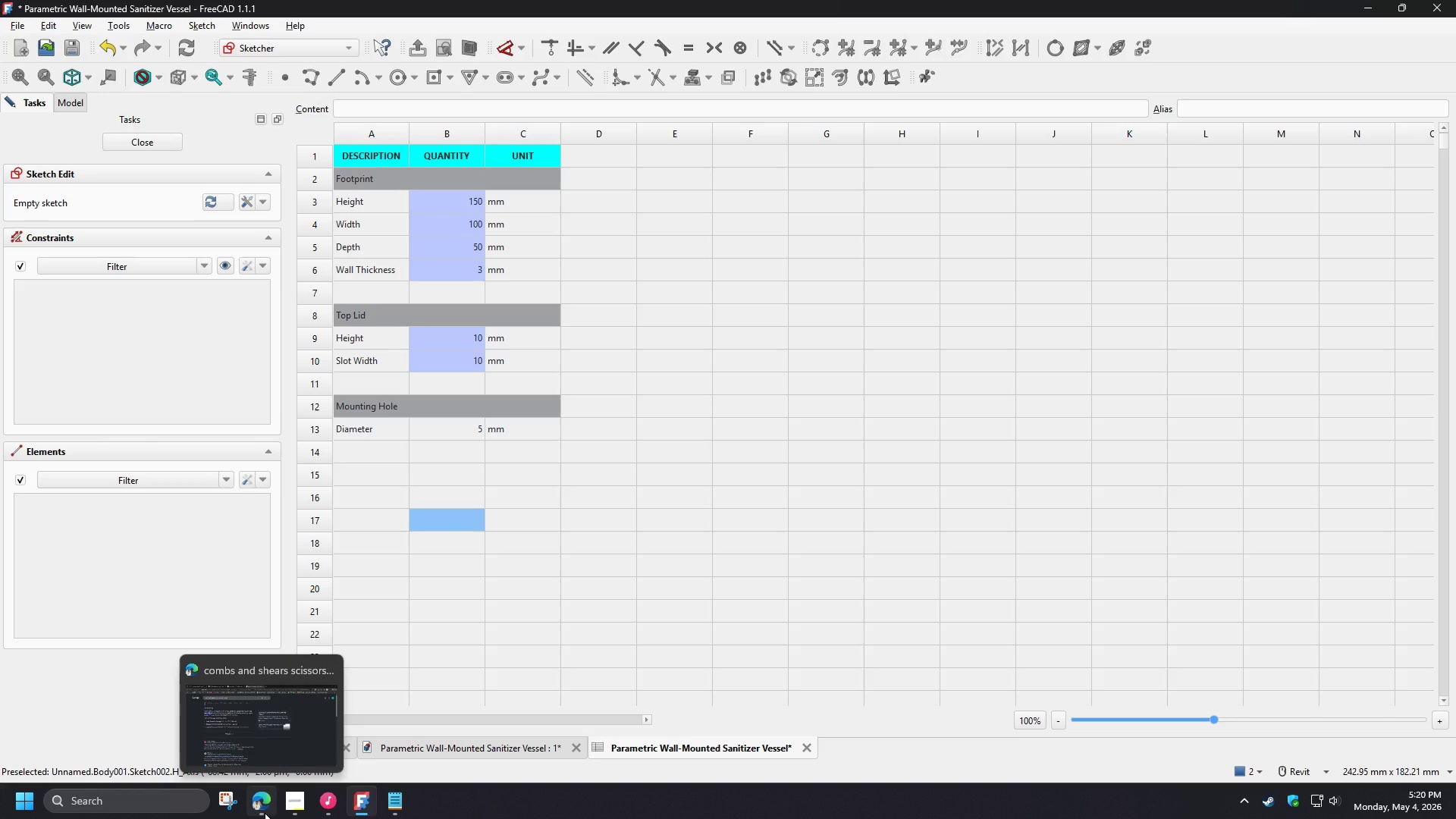 
left_click([262, 809])
 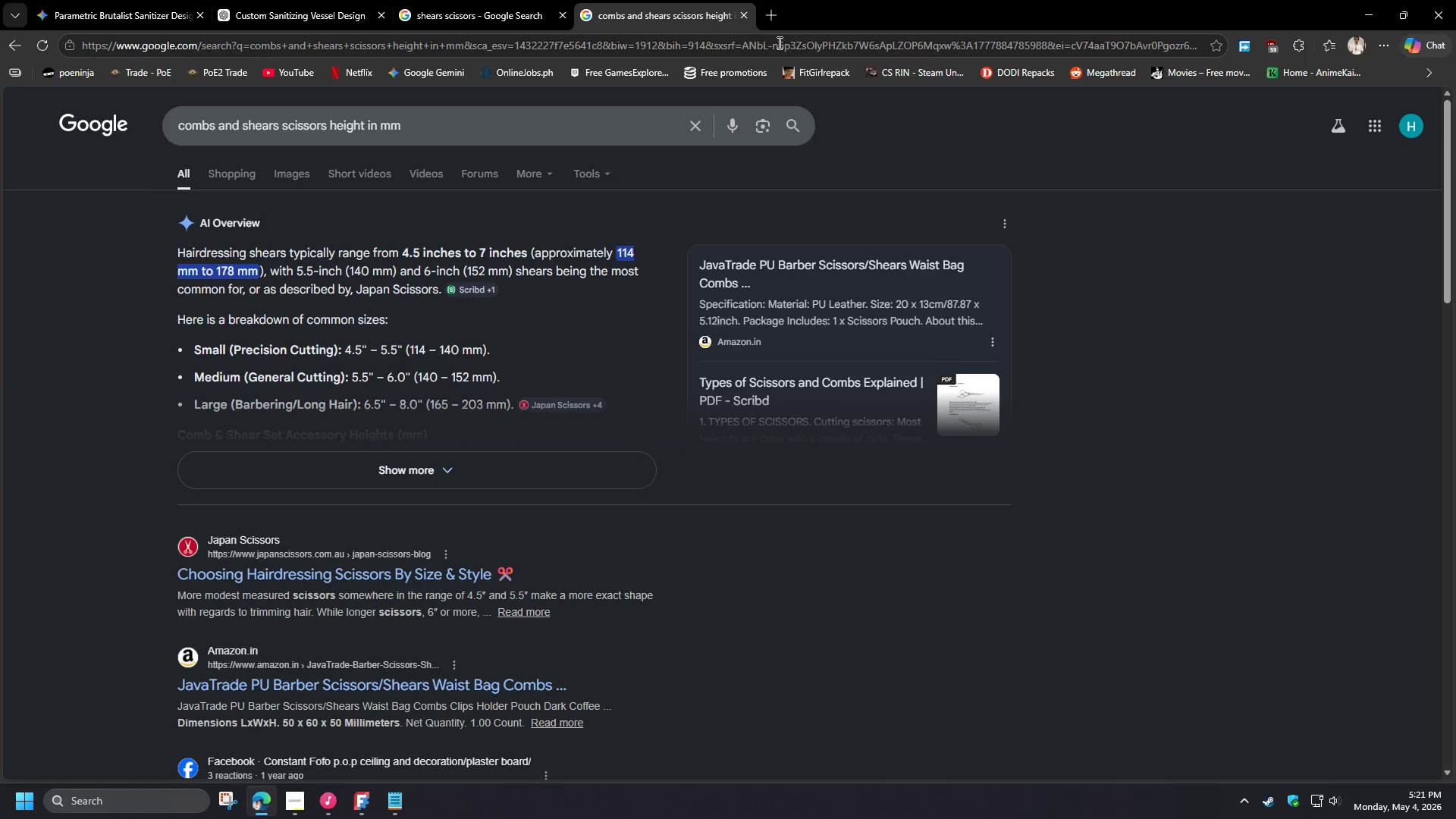 
left_click([774, 25])
 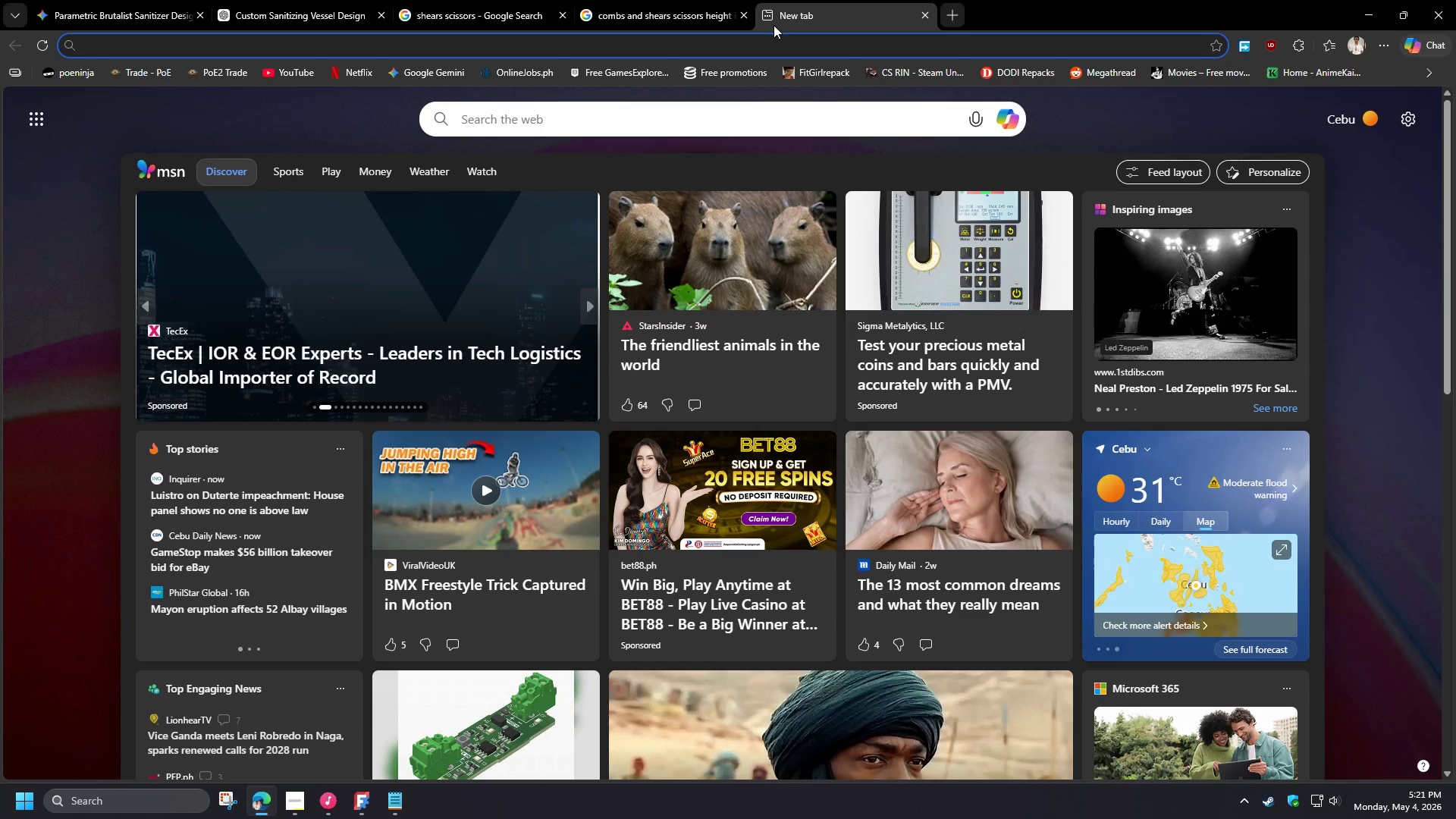 
wait(11.0)
 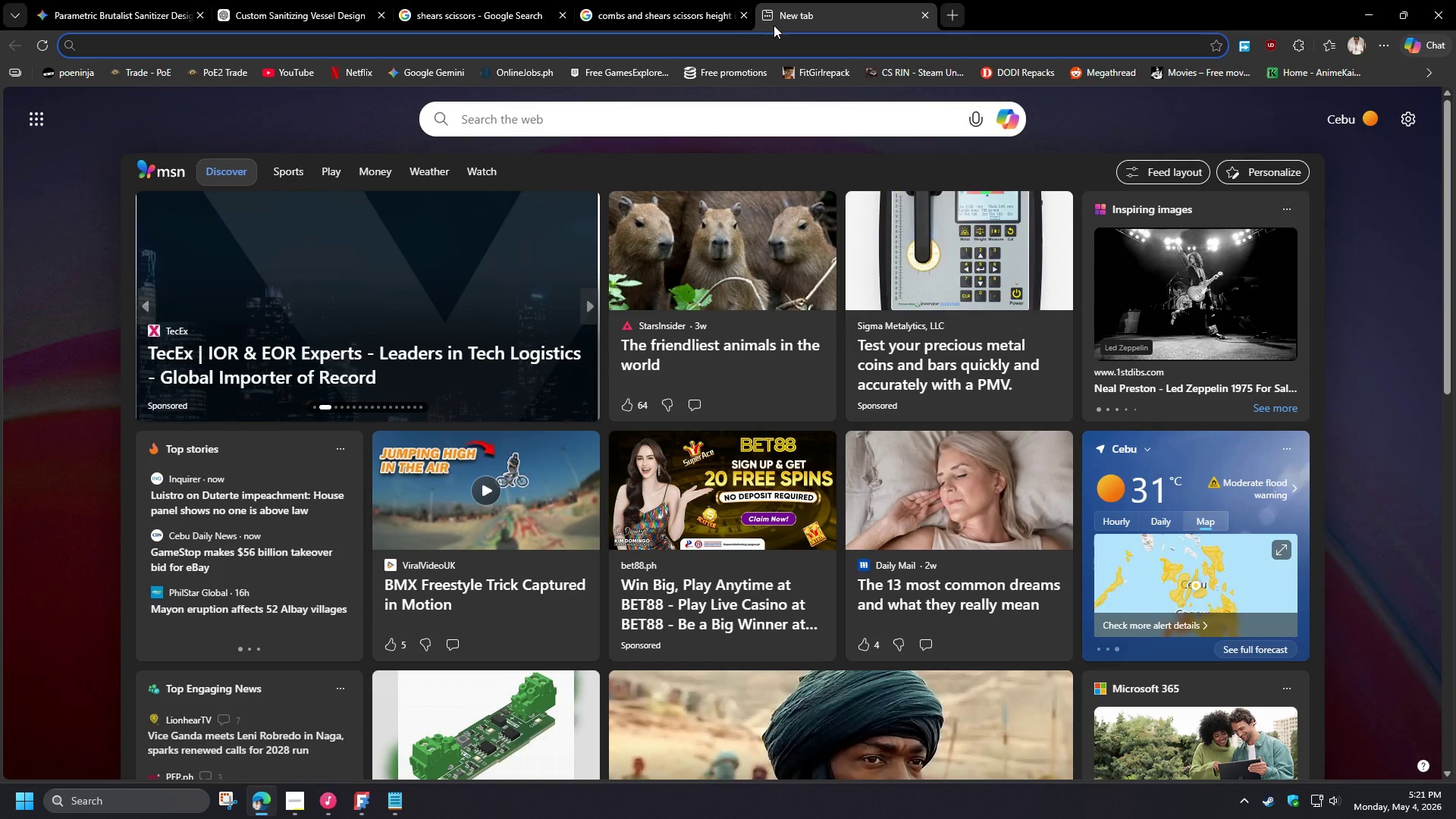 
type(countersunk bolt angle)
 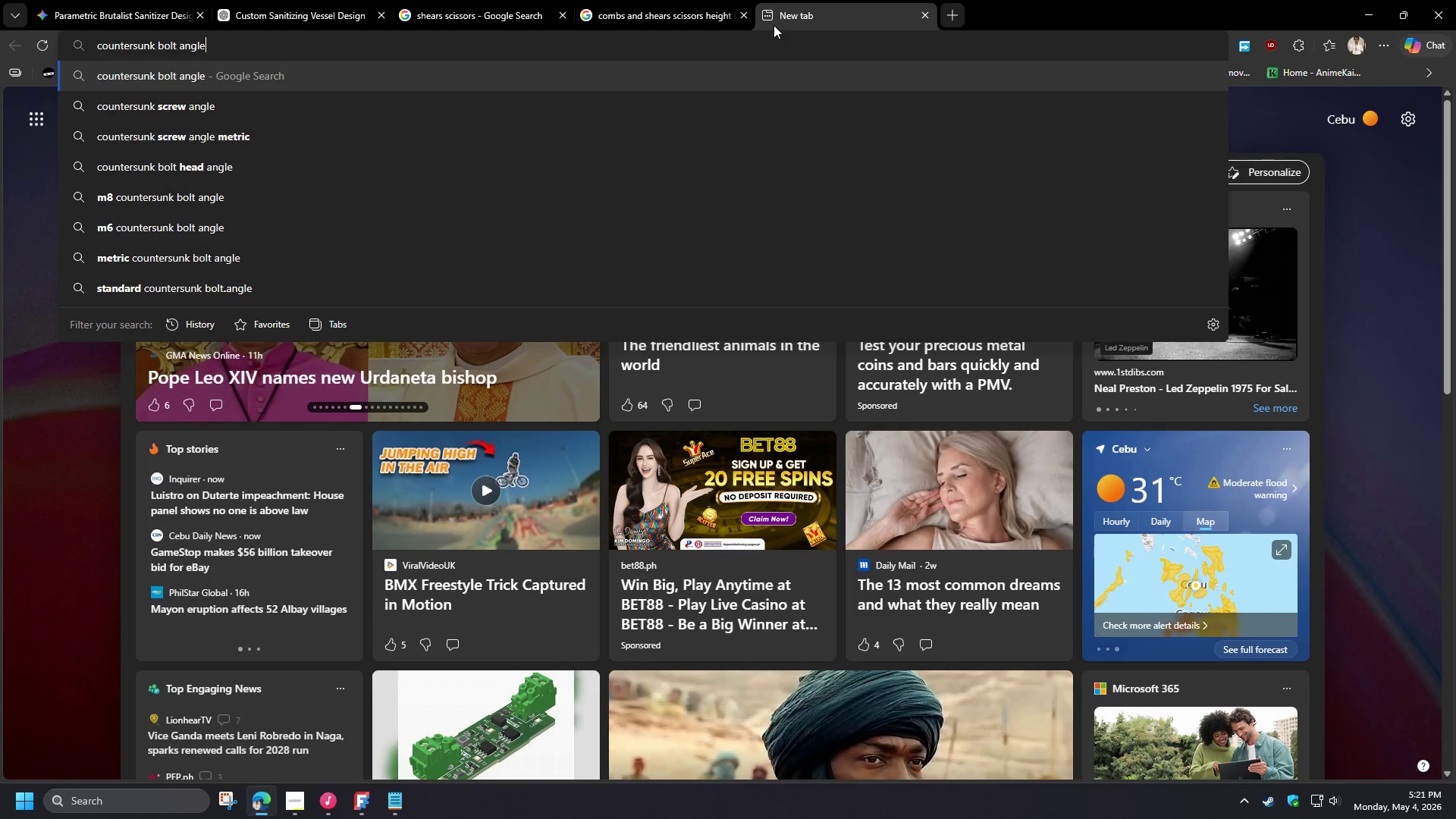 
key(Enter)
 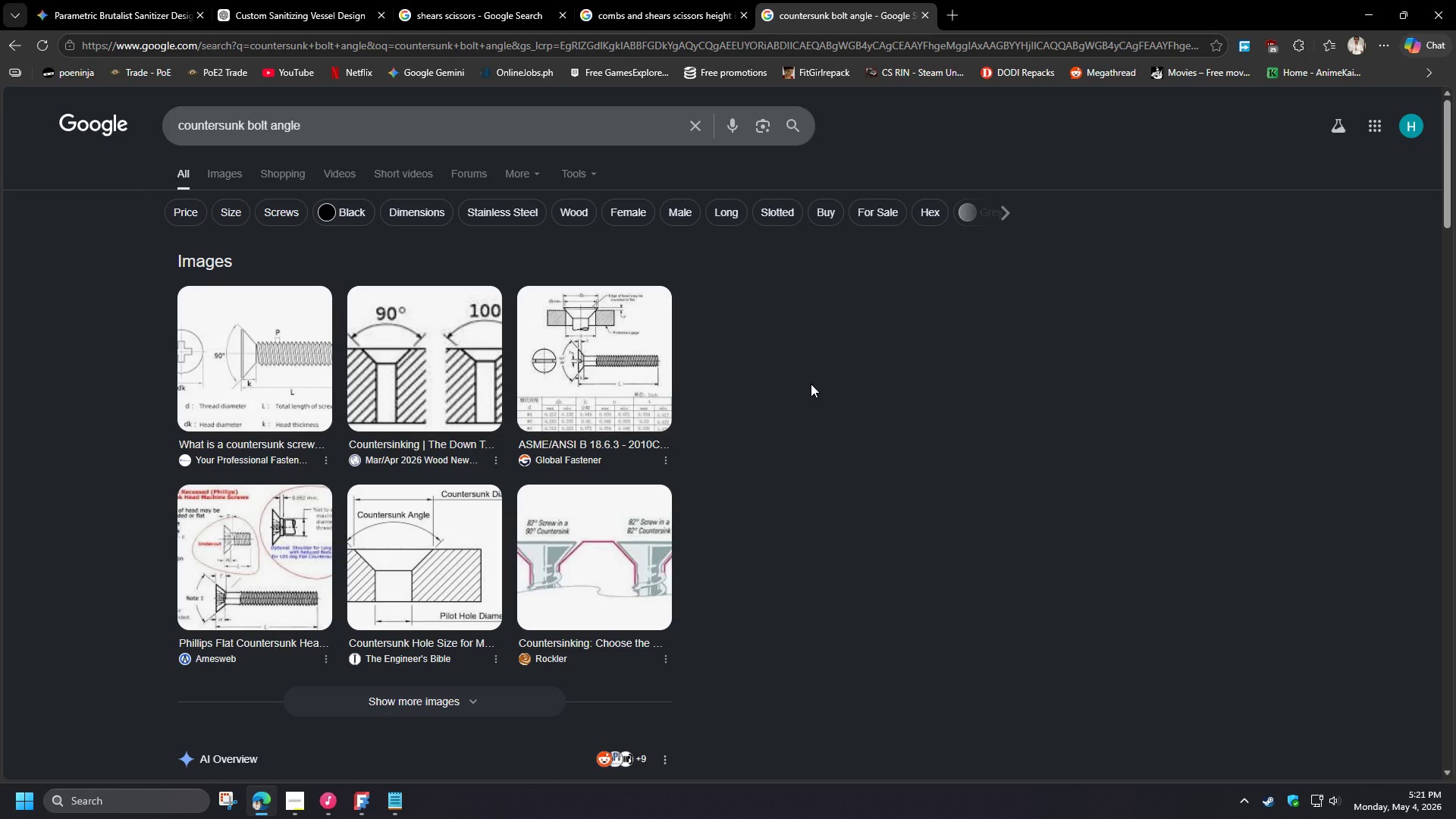 
wait(13.28)
 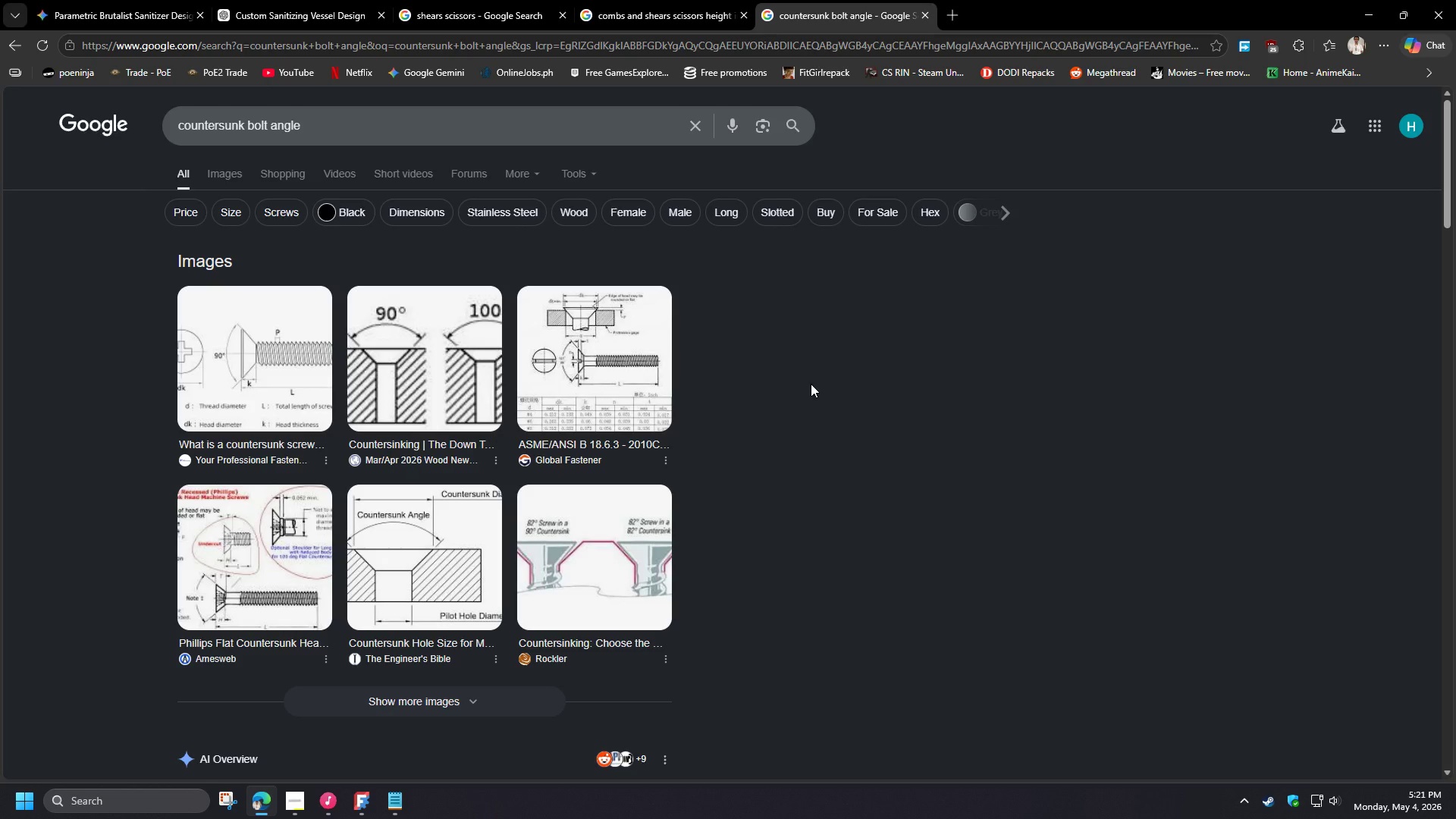 
left_click([923, 14])
 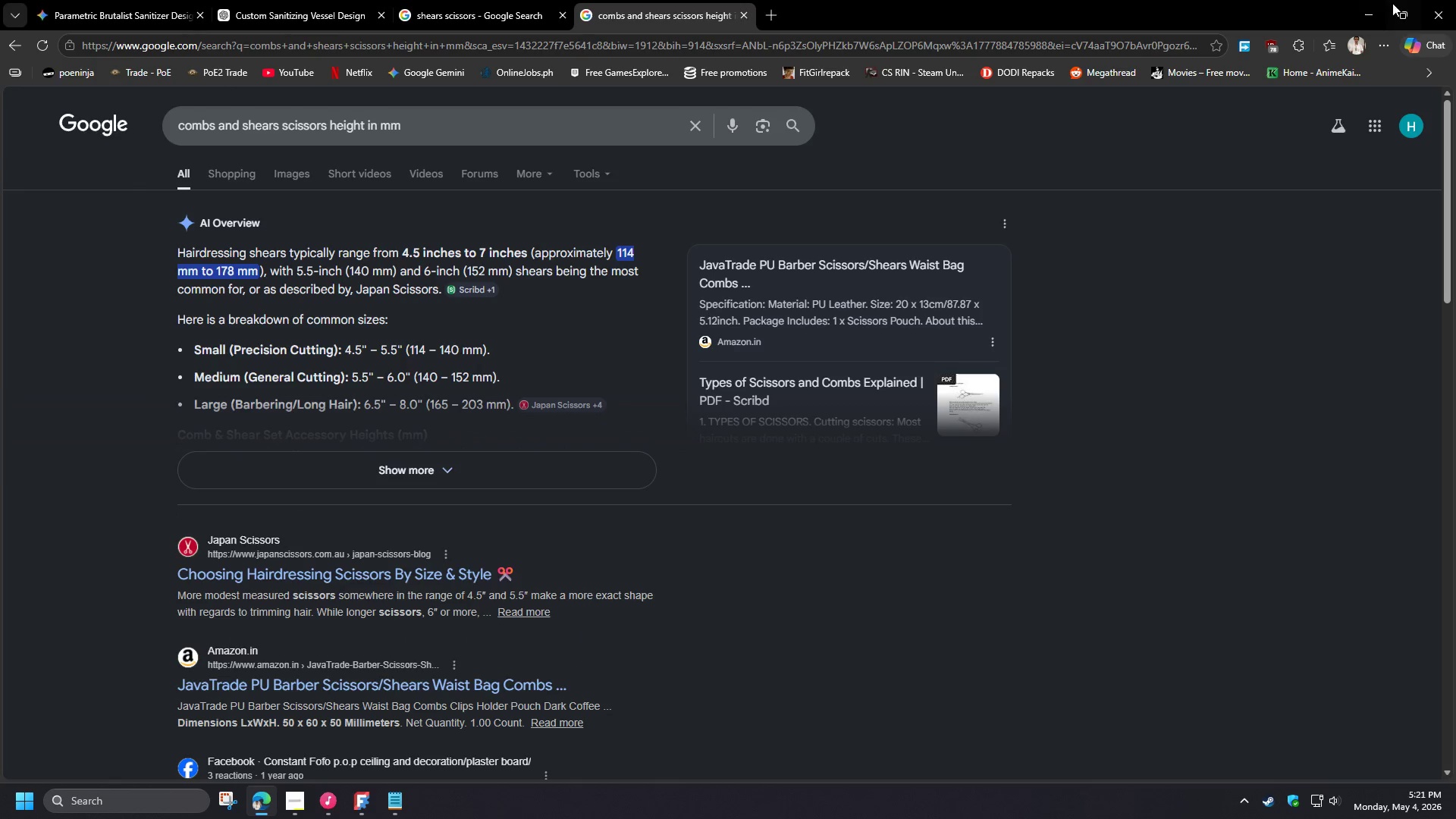 
left_click([1375, 2])
 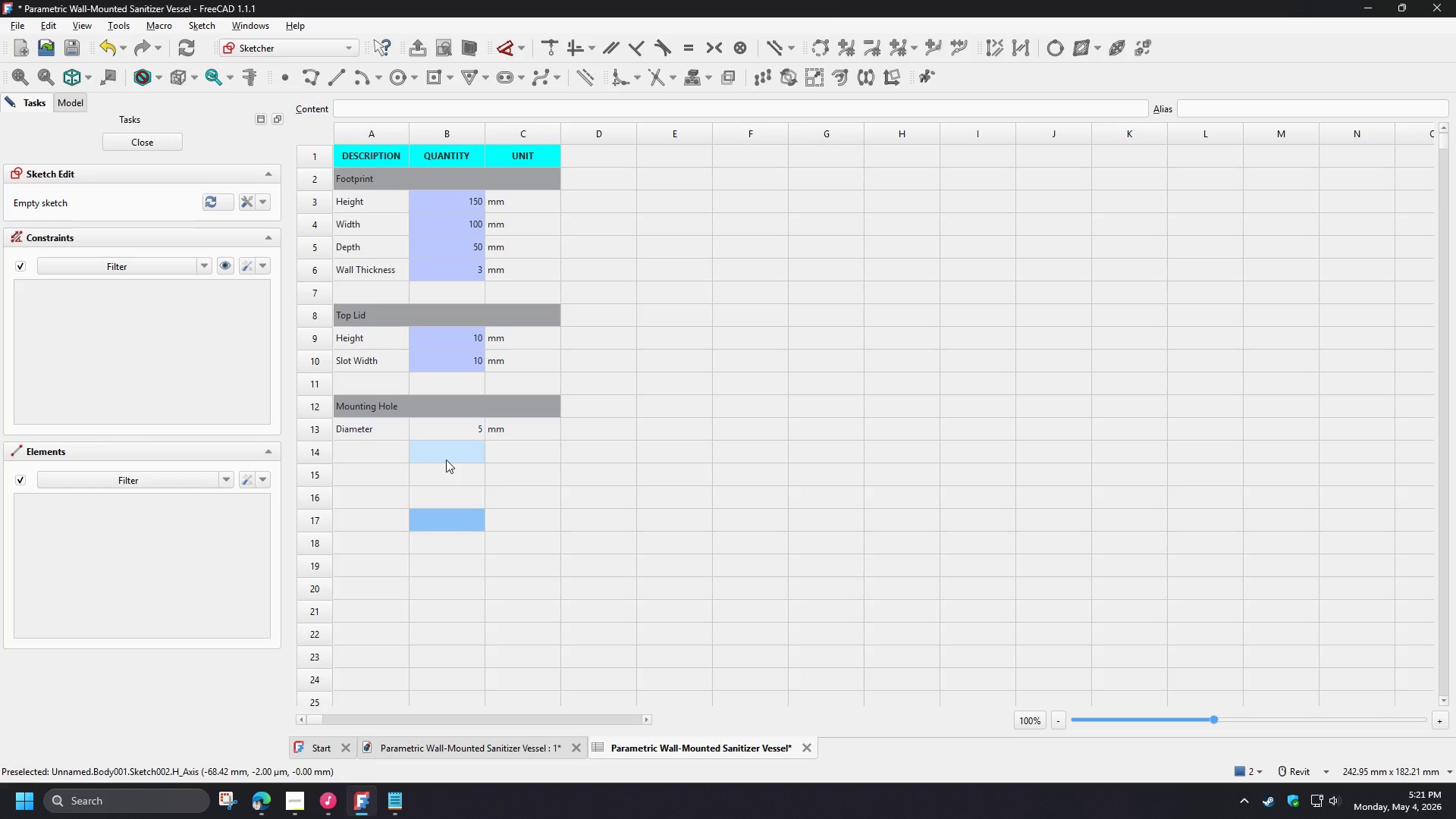 
left_click([435, 477])
 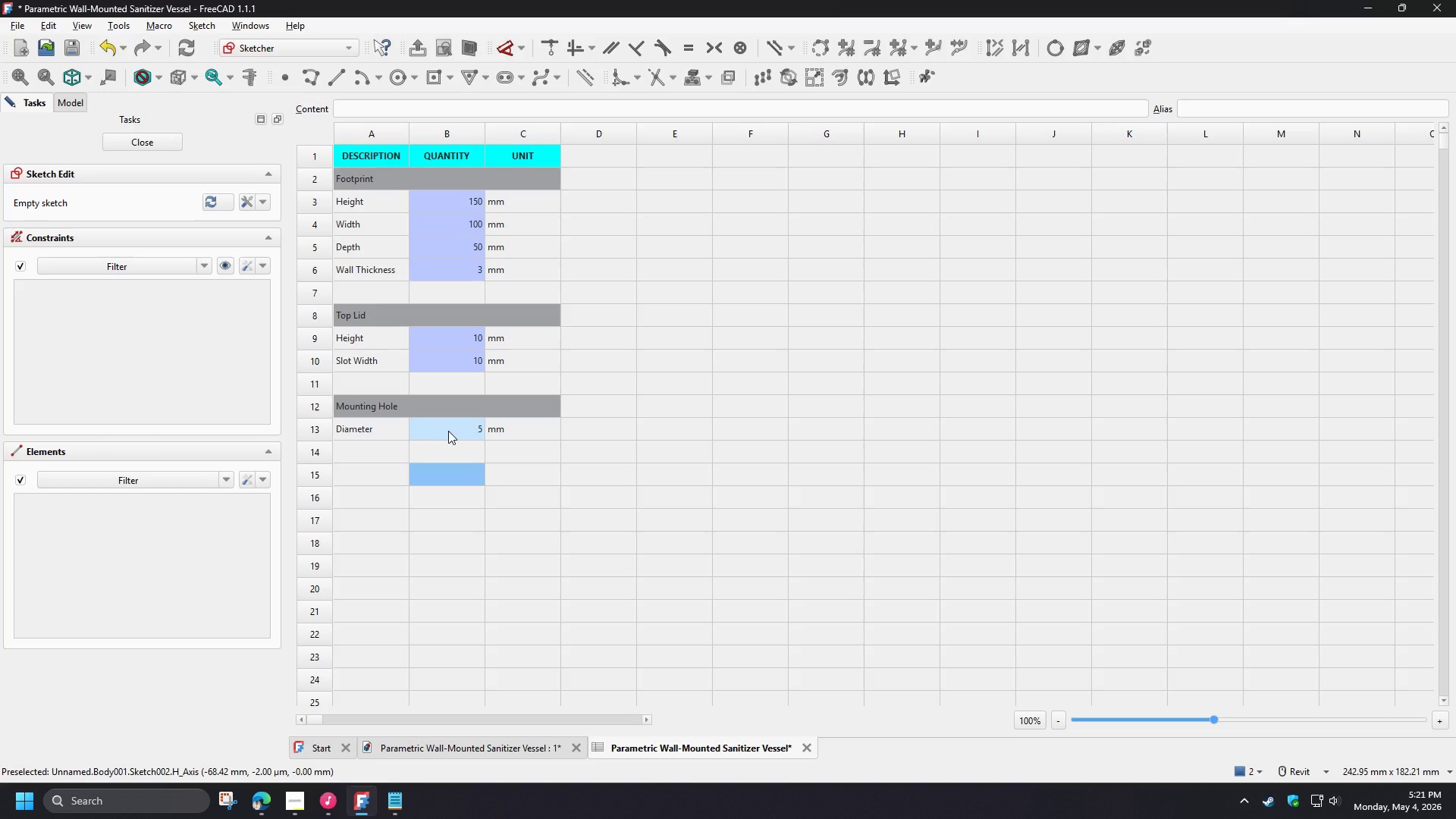 
left_click([448, 431])
 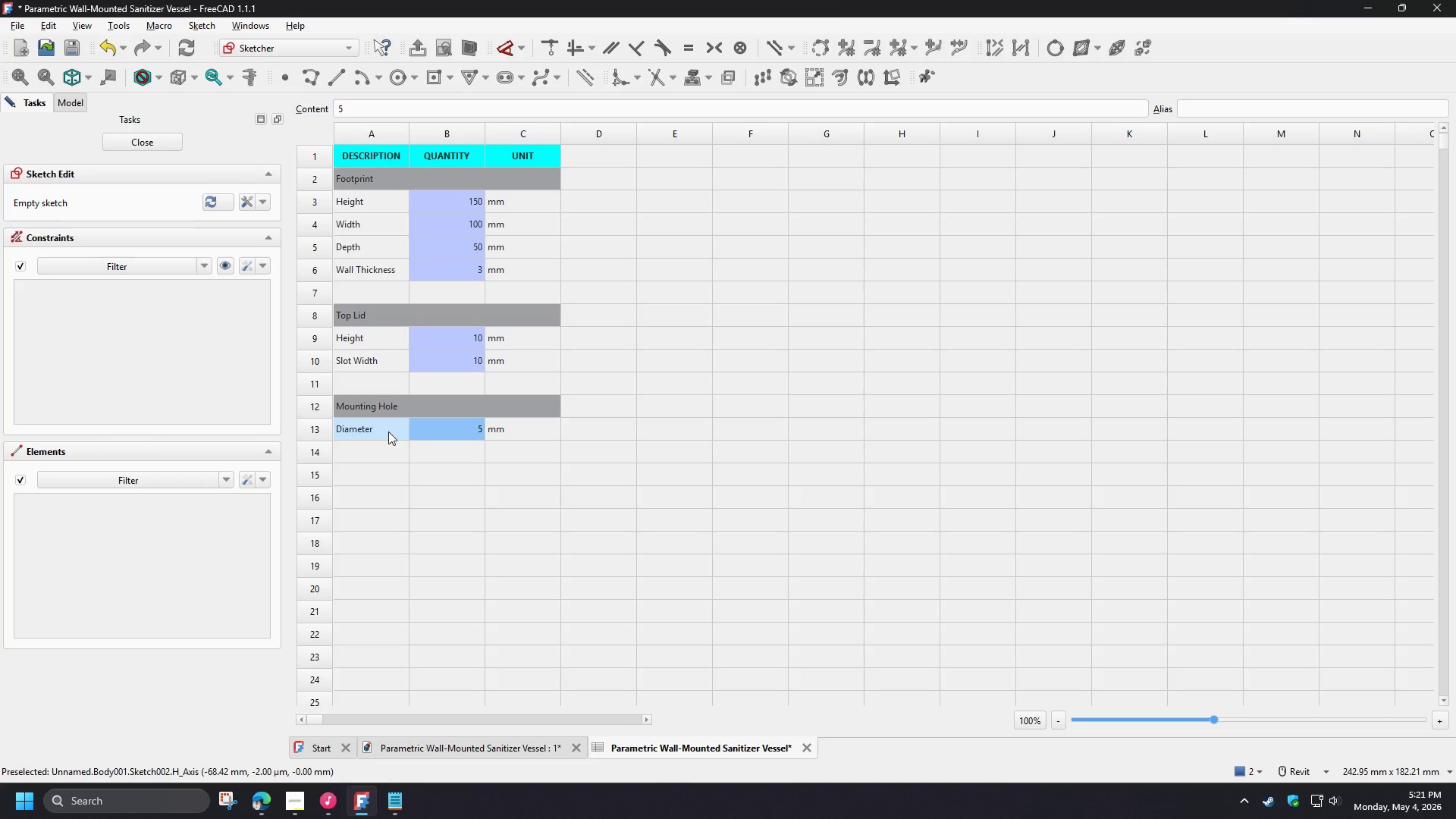 
left_click([388, 411])
 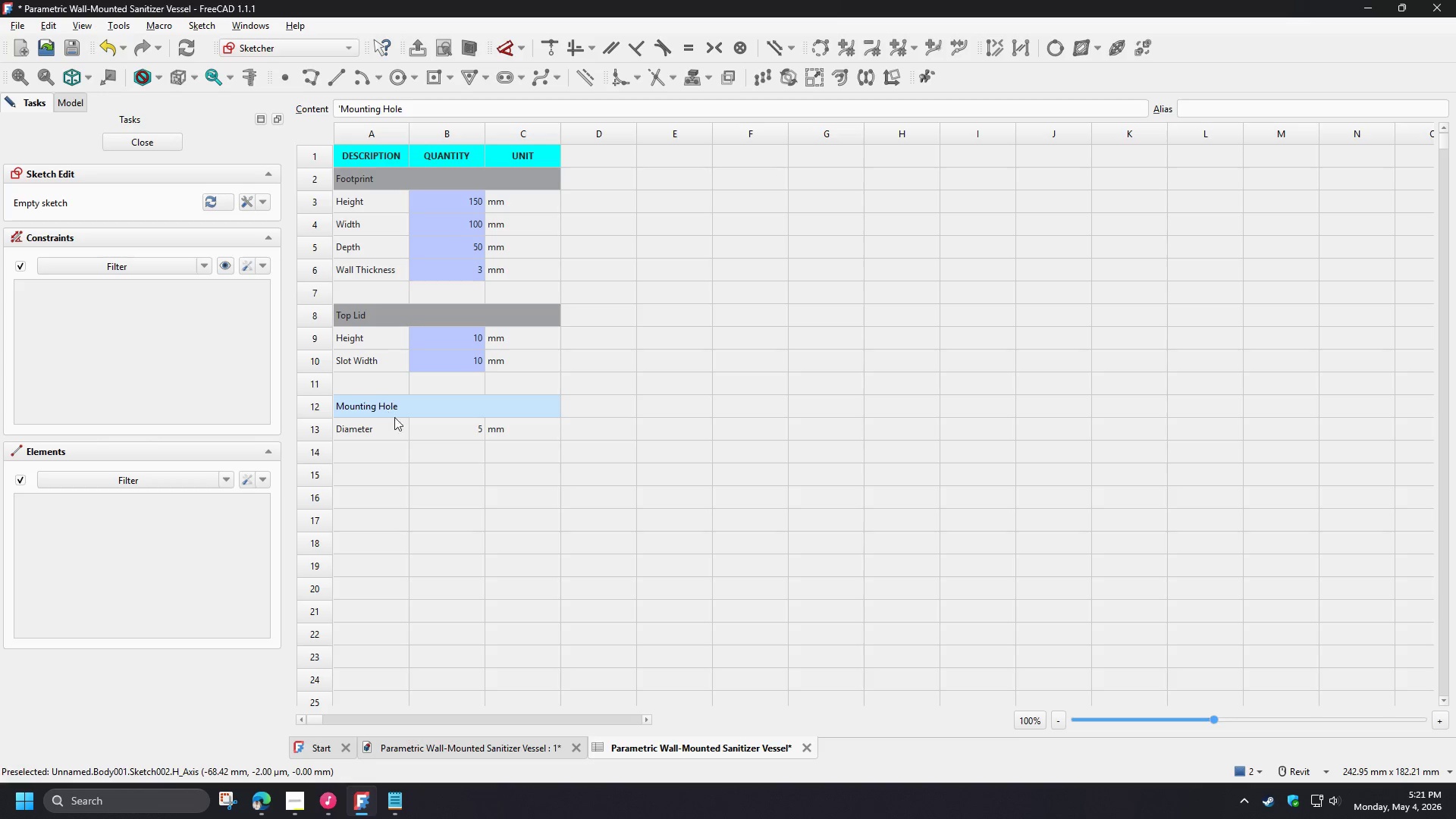 
key(Control+C)
 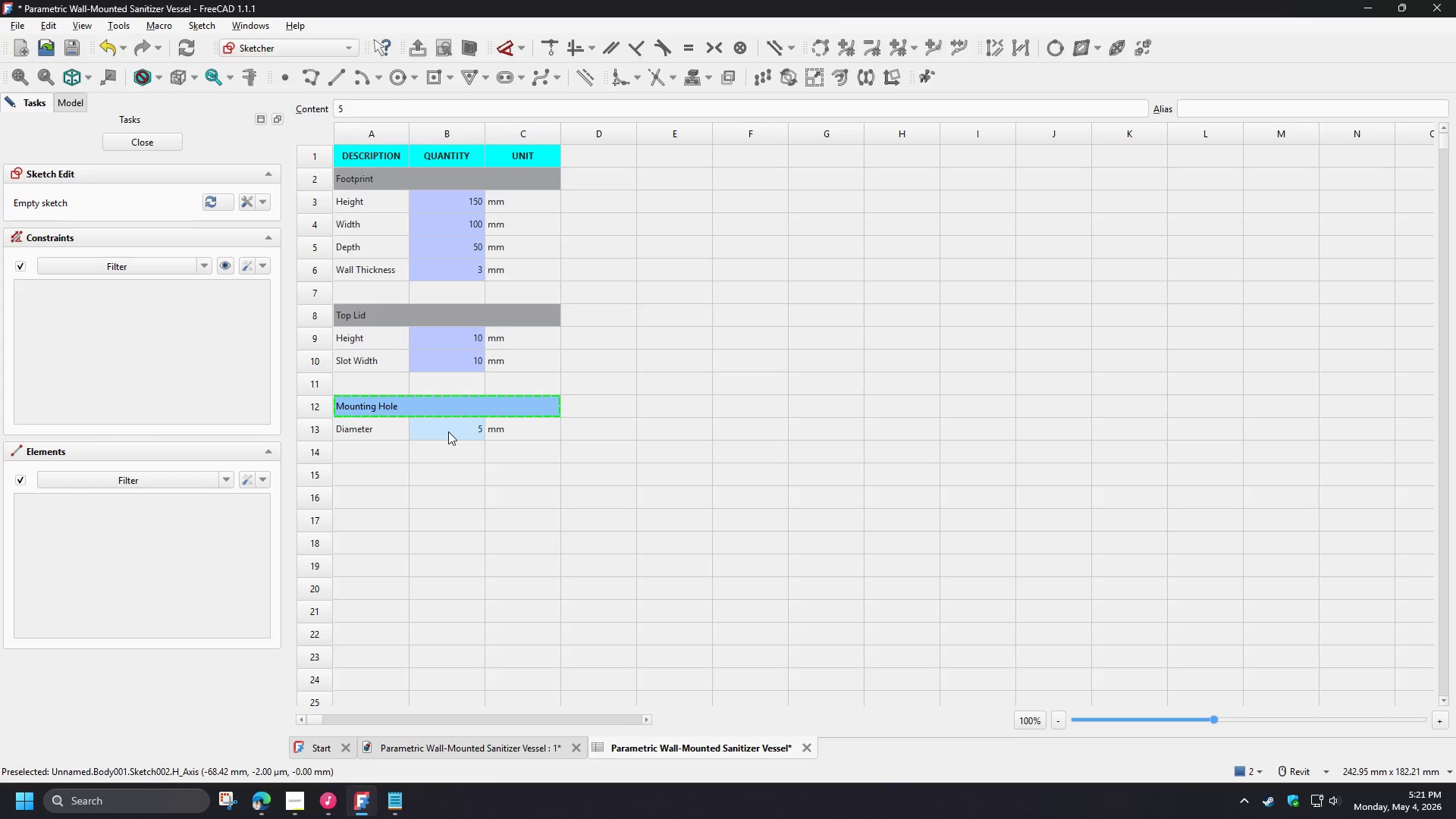 
left_click([448, 431])
 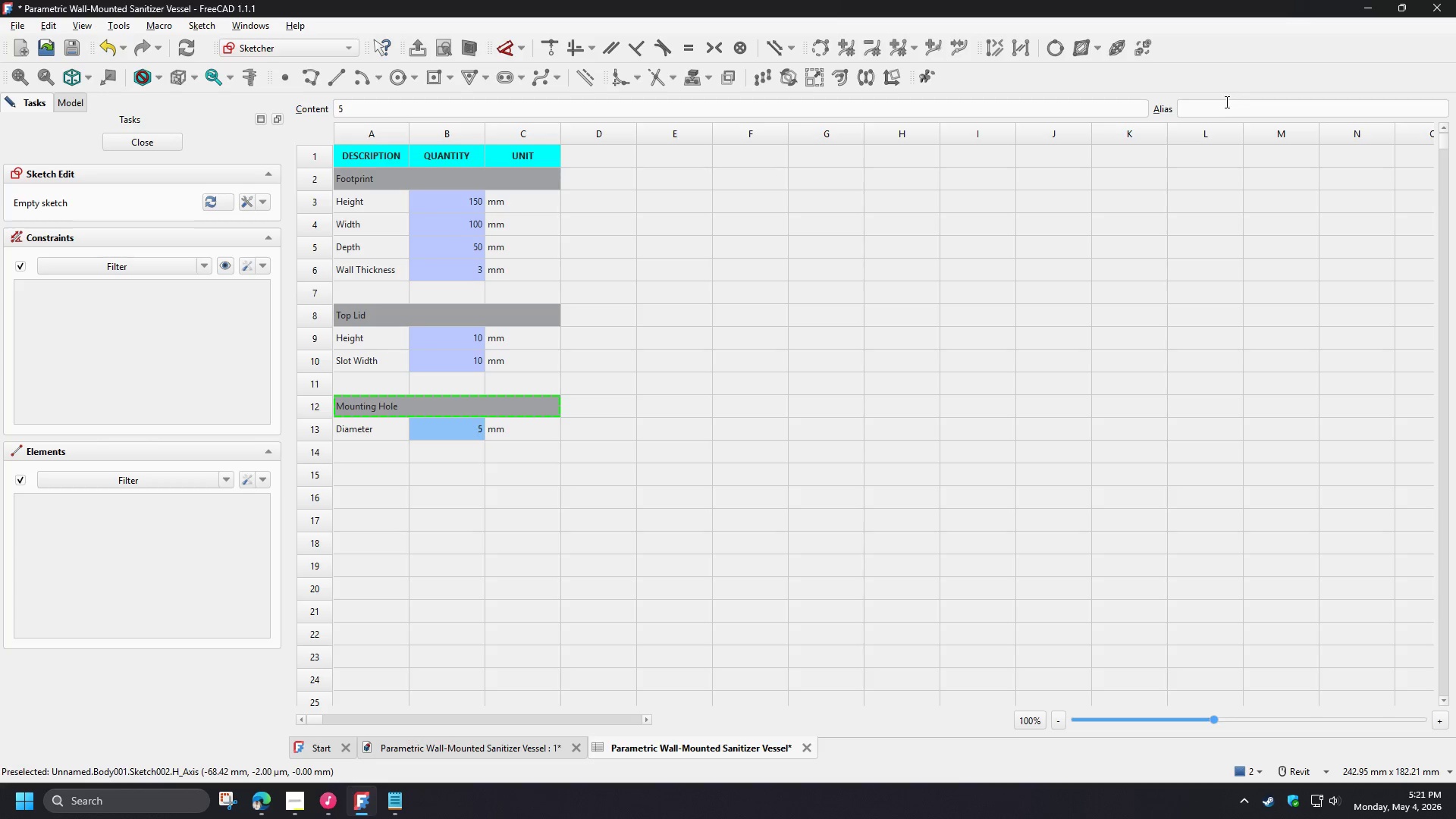 
left_click([1214, 115])
 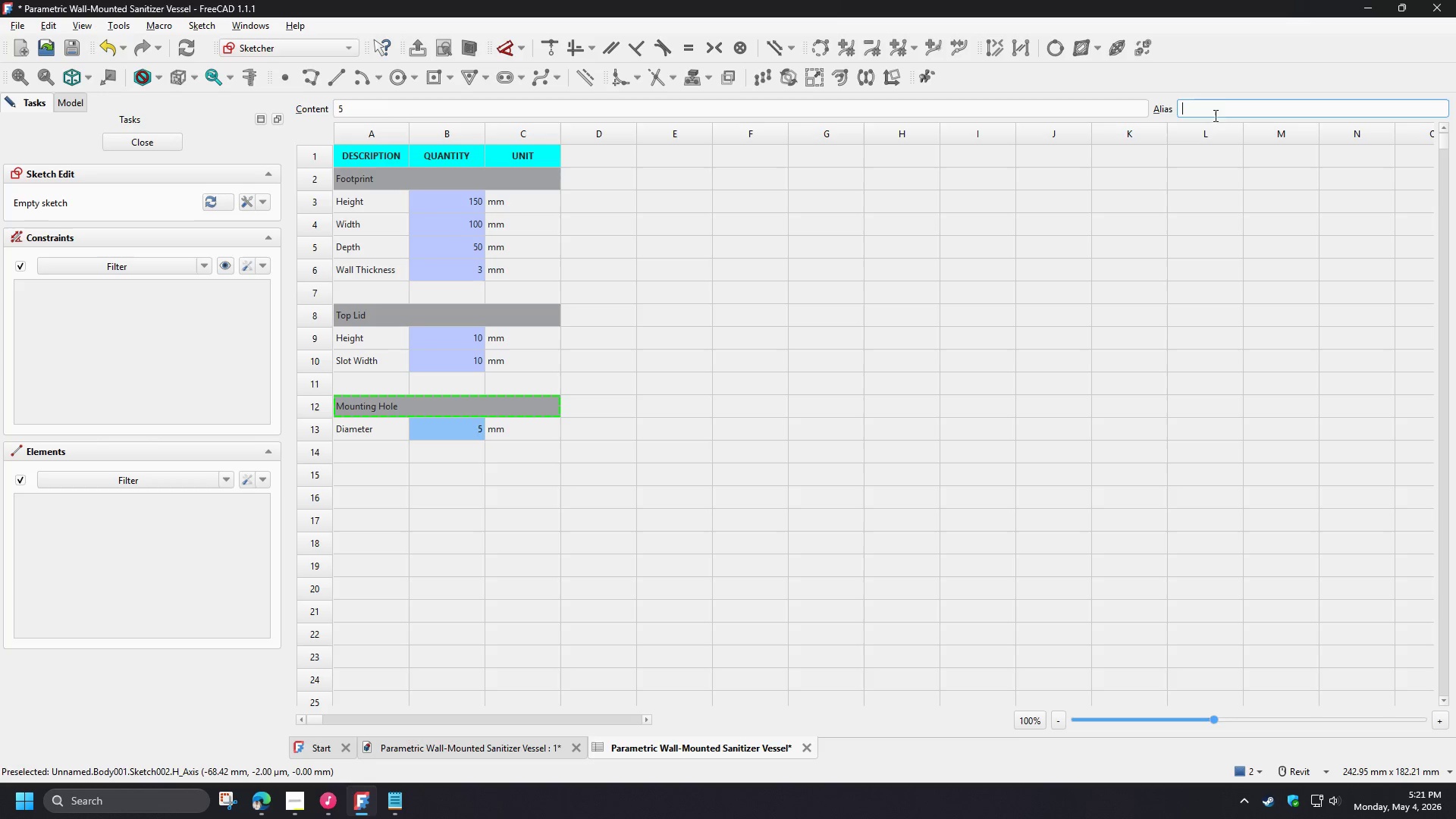 
key(Control+ControlLeft)
 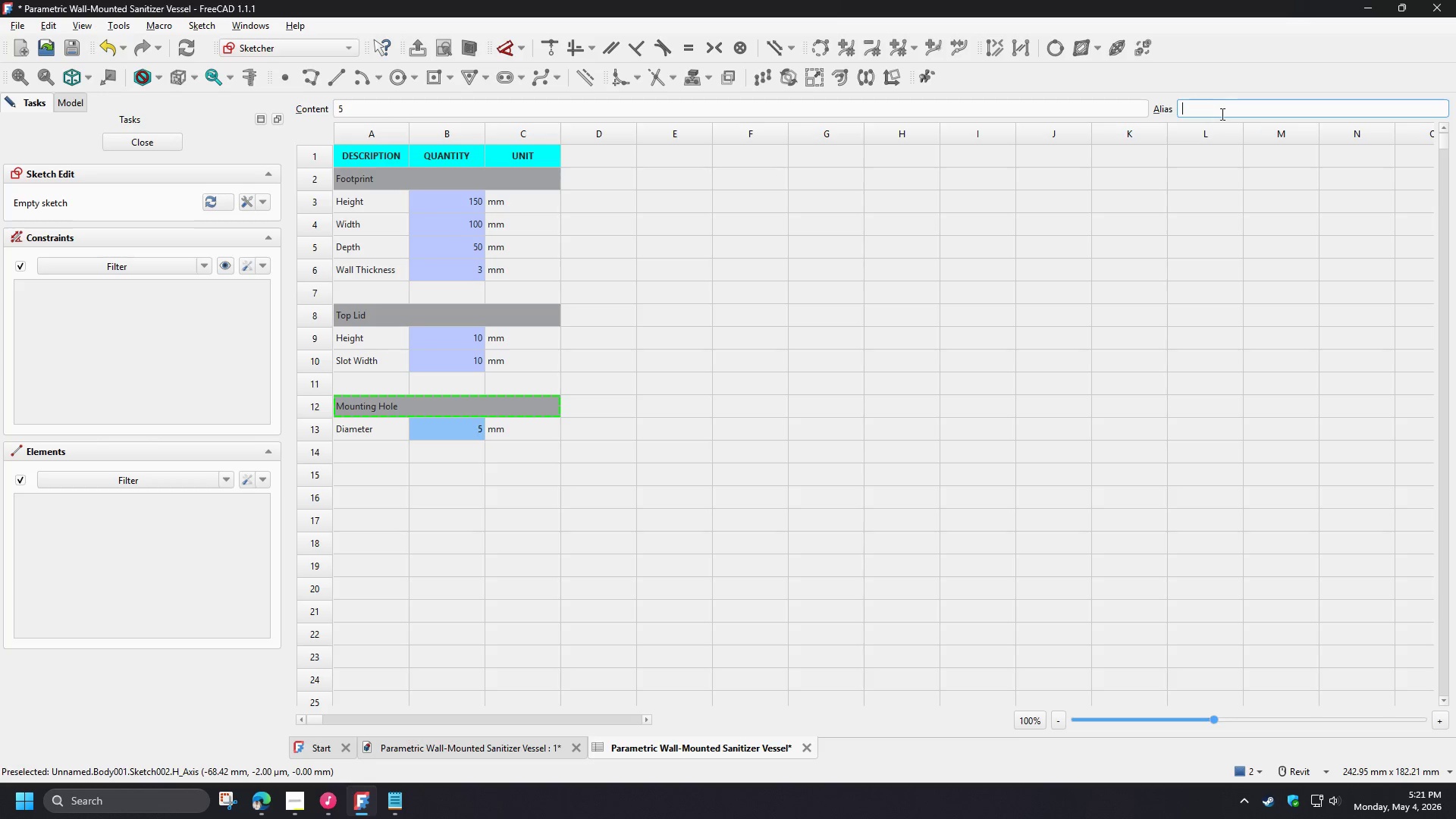 
key(Control+V)
 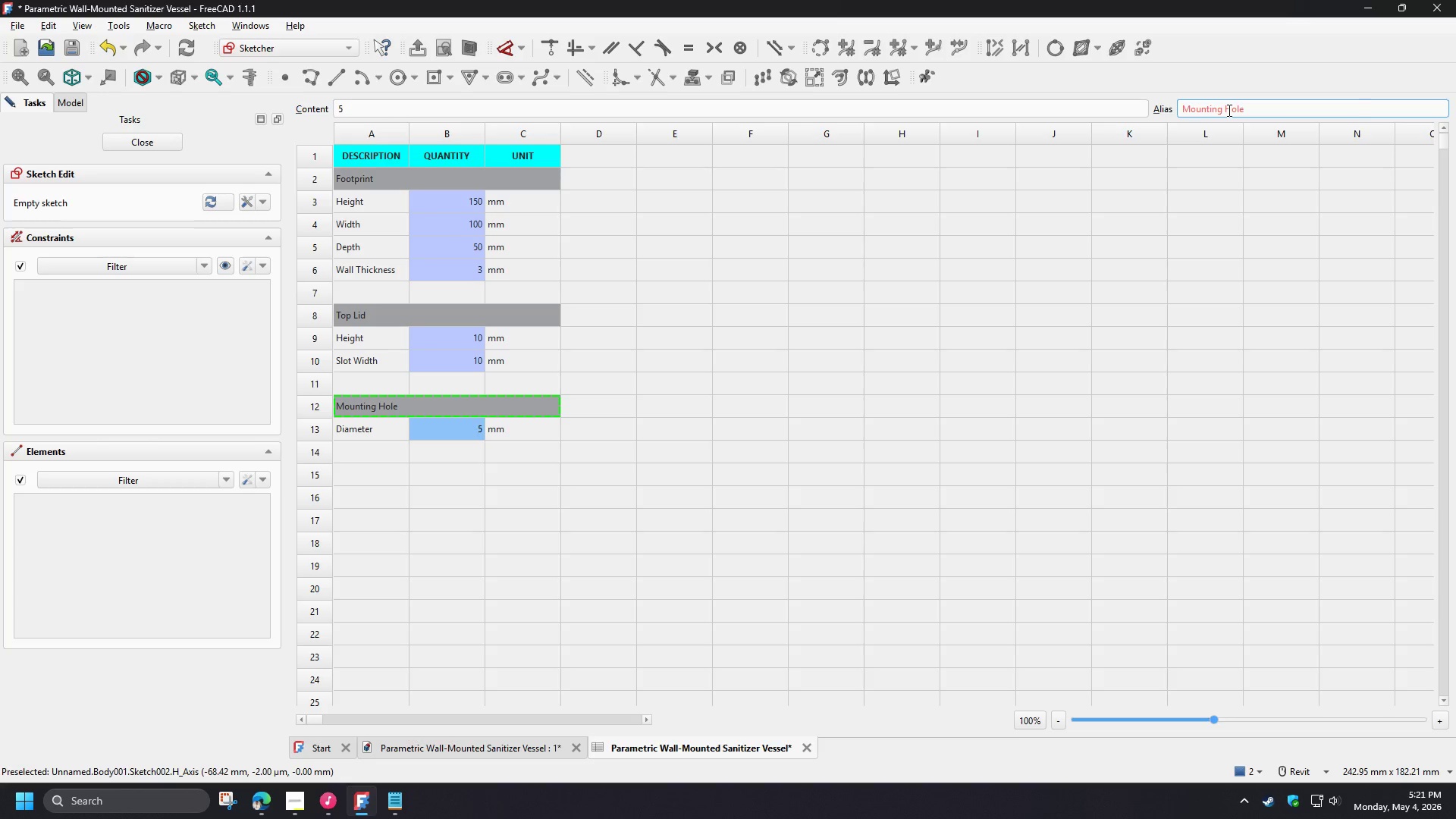 
left_click([1228, 110])
 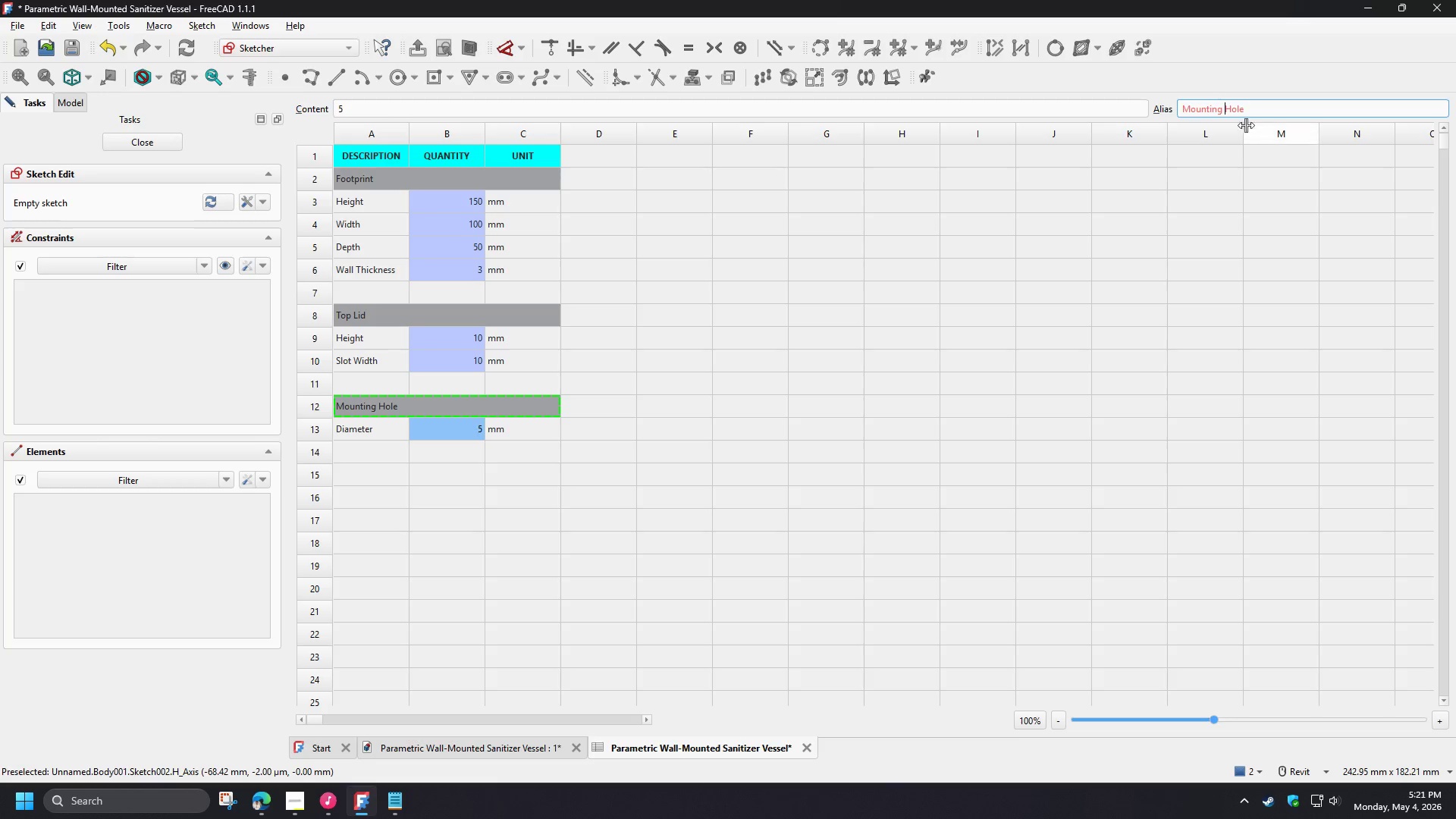 
key(Backspace)
 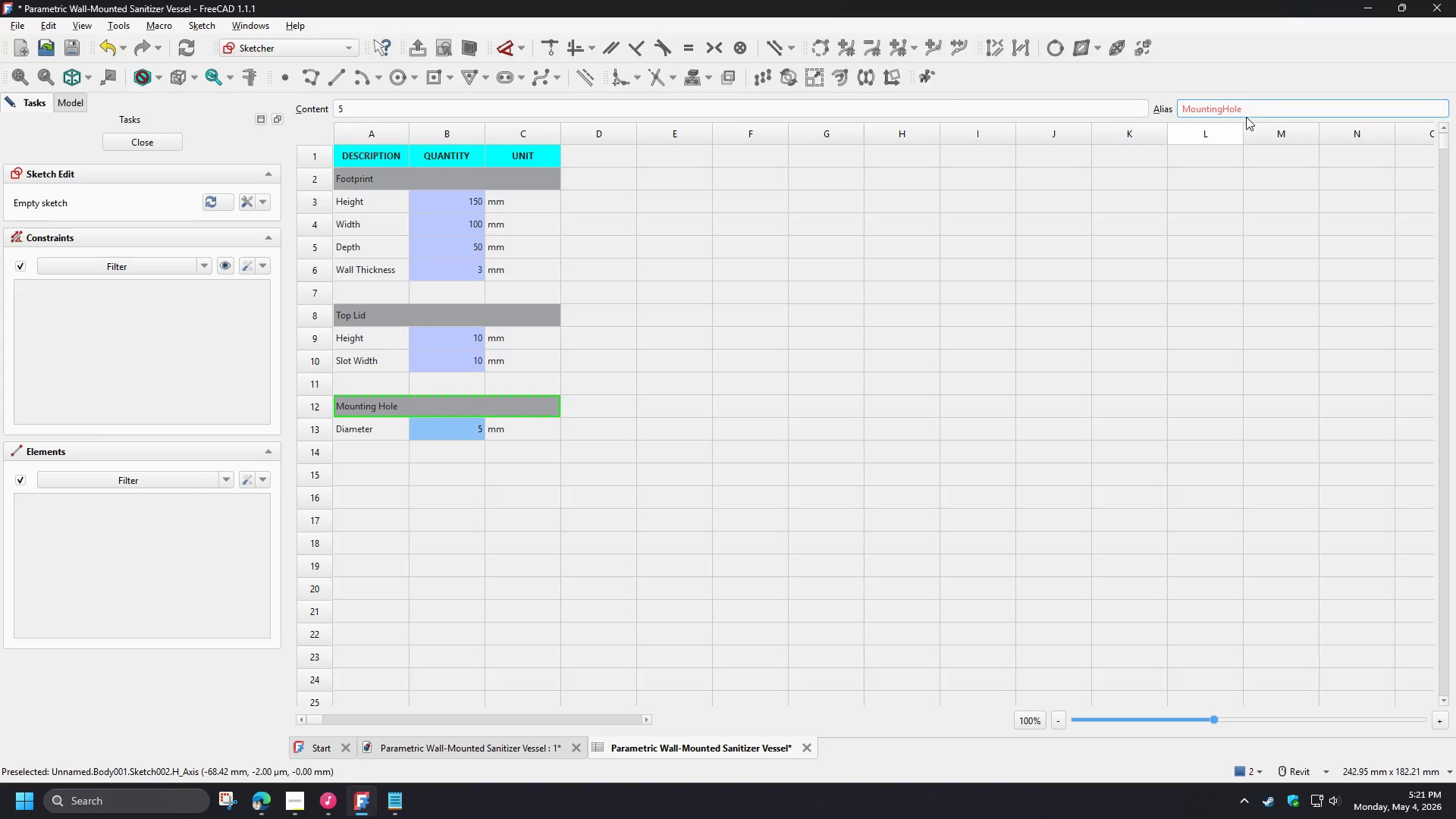 
left_click([1263, 108])
 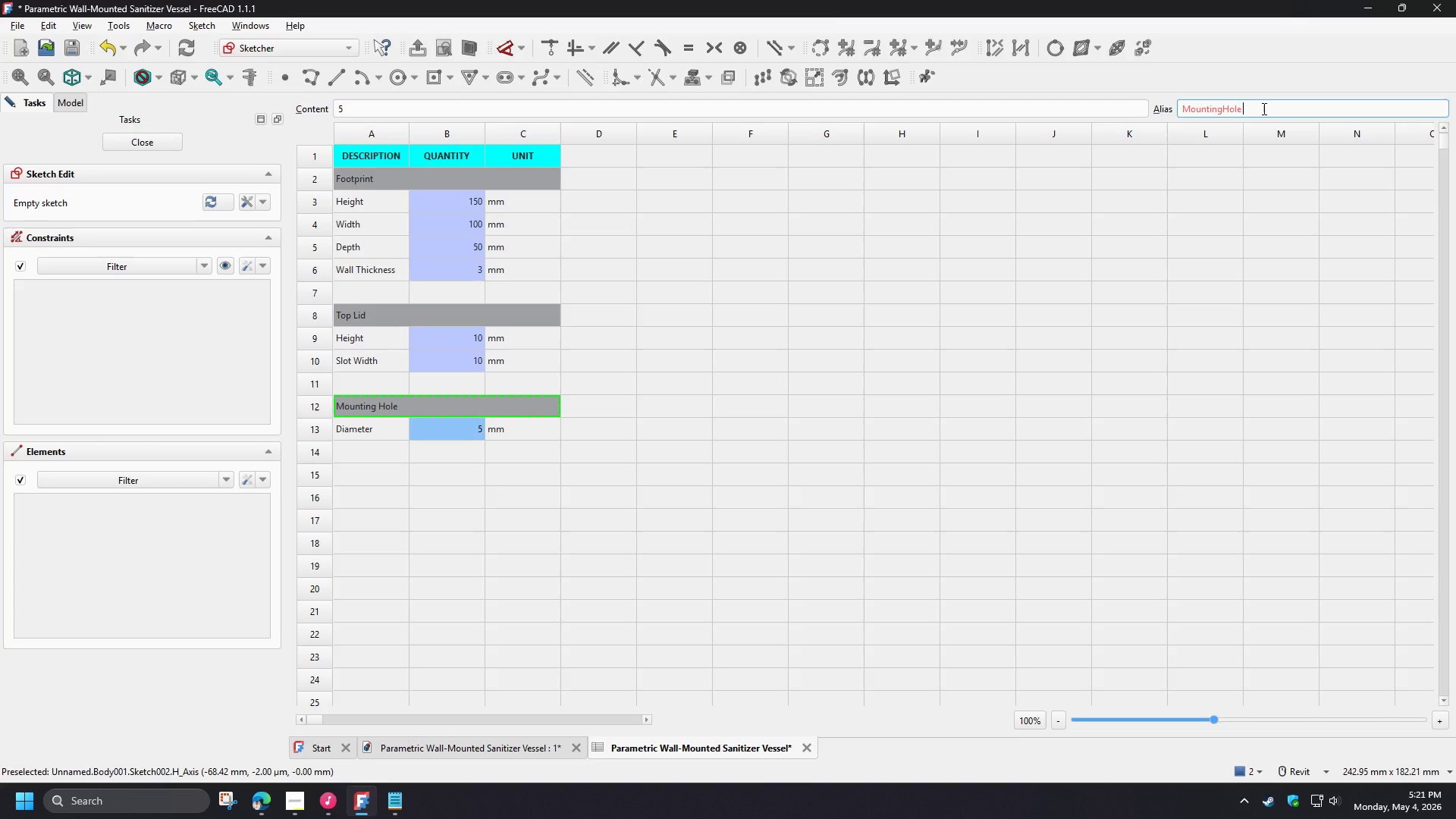 
key(A)
 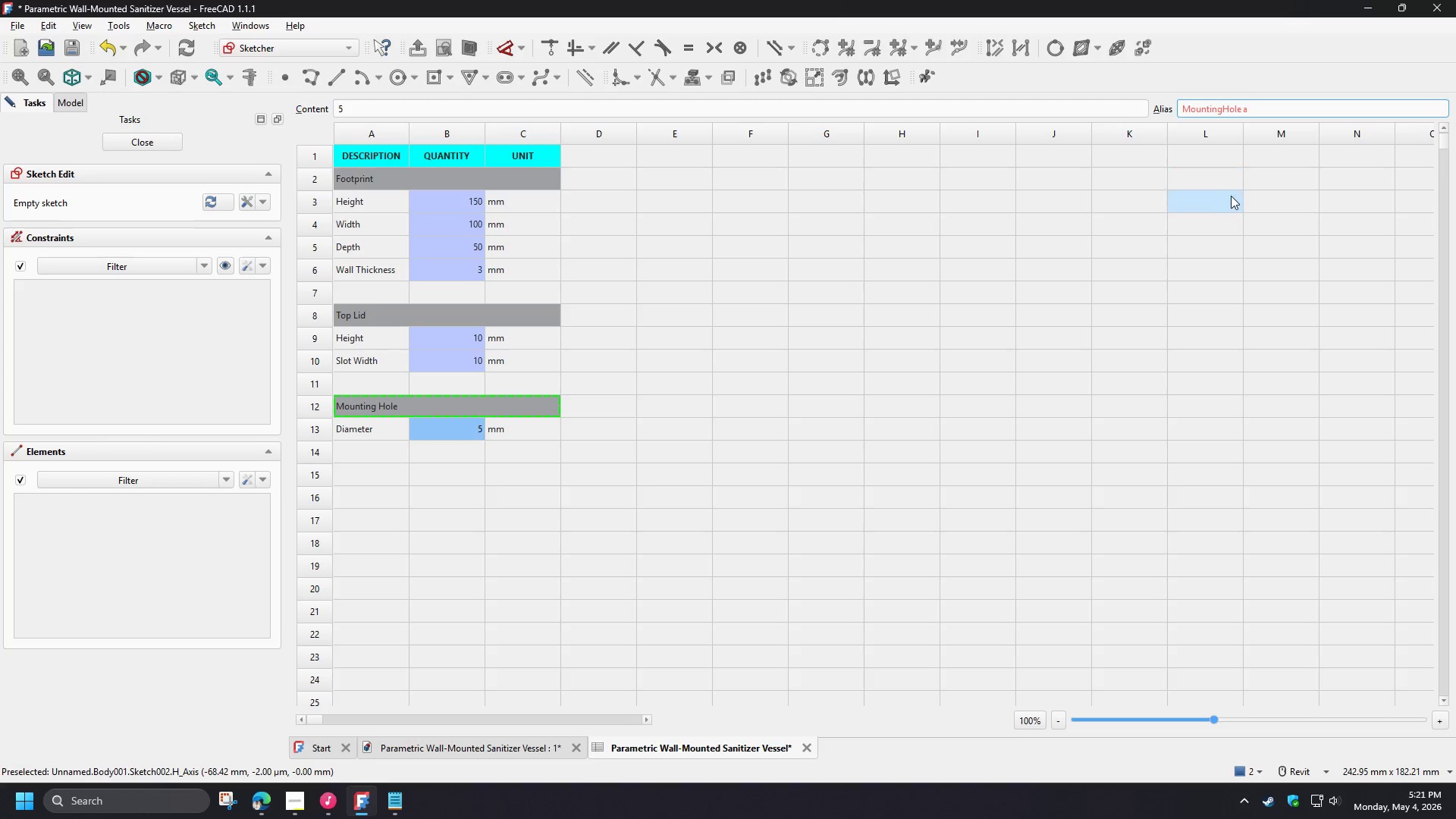 
type(asd)
 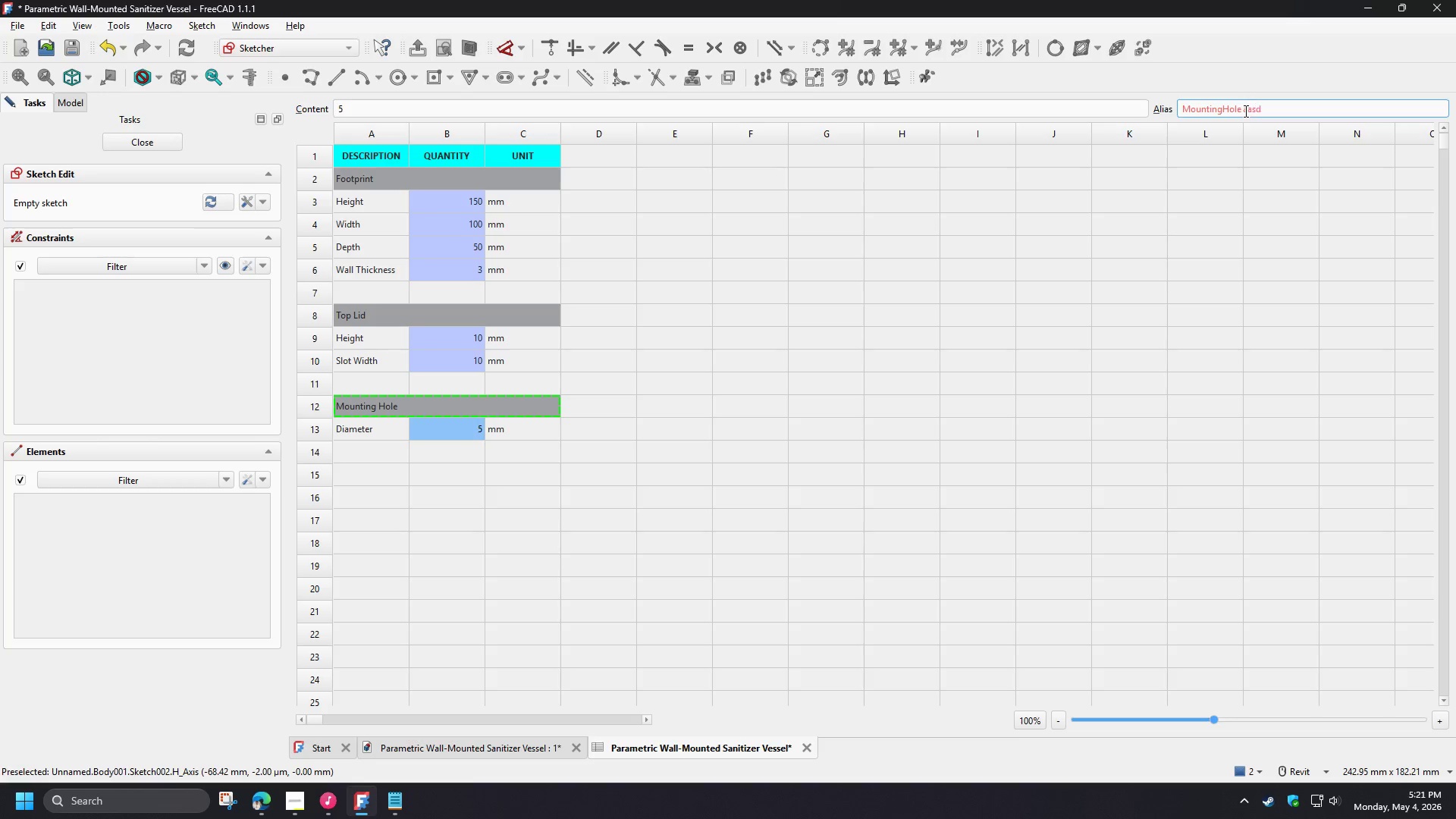 
left_click([1244, 111])
 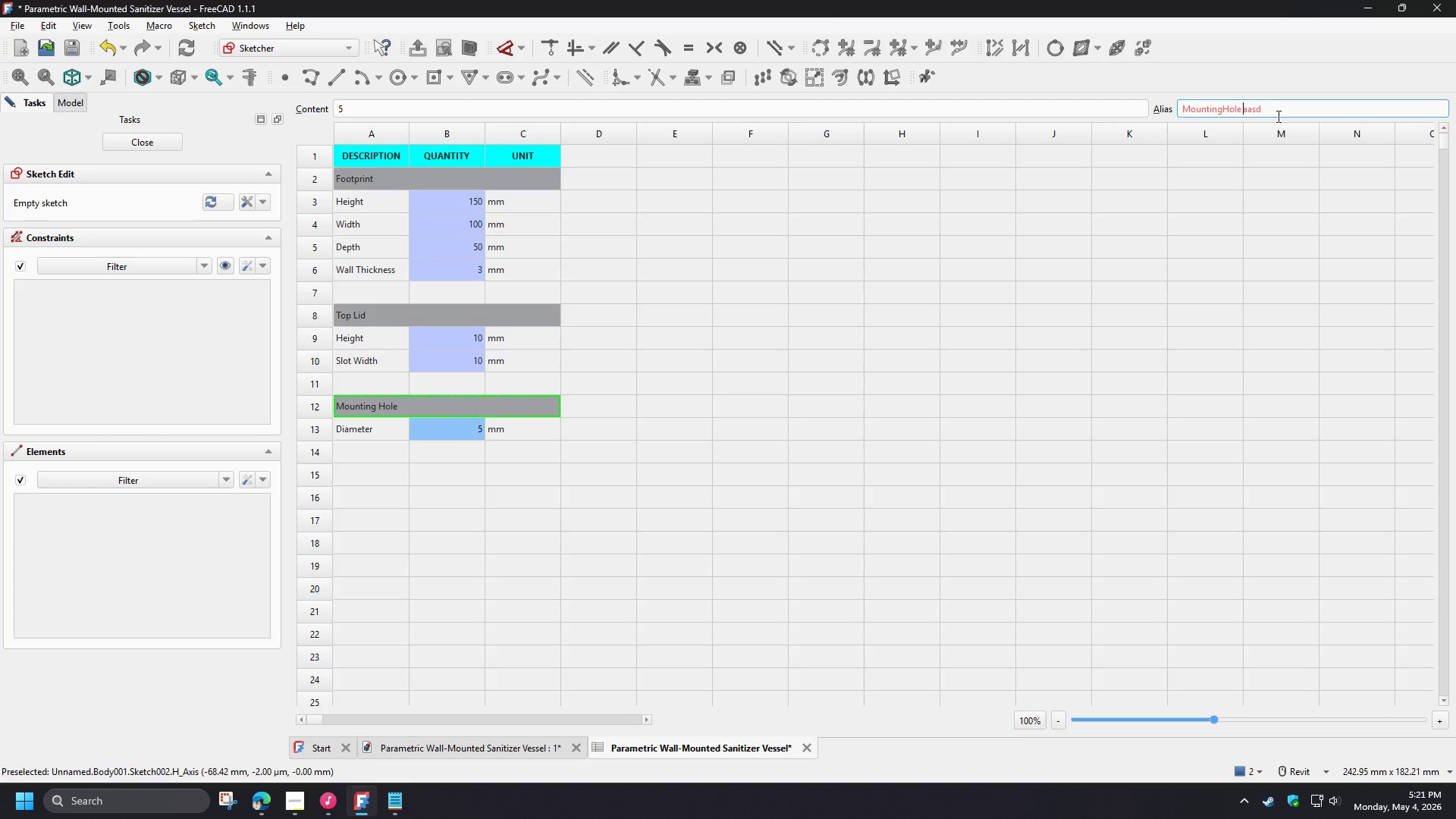 
key(Backspace)
 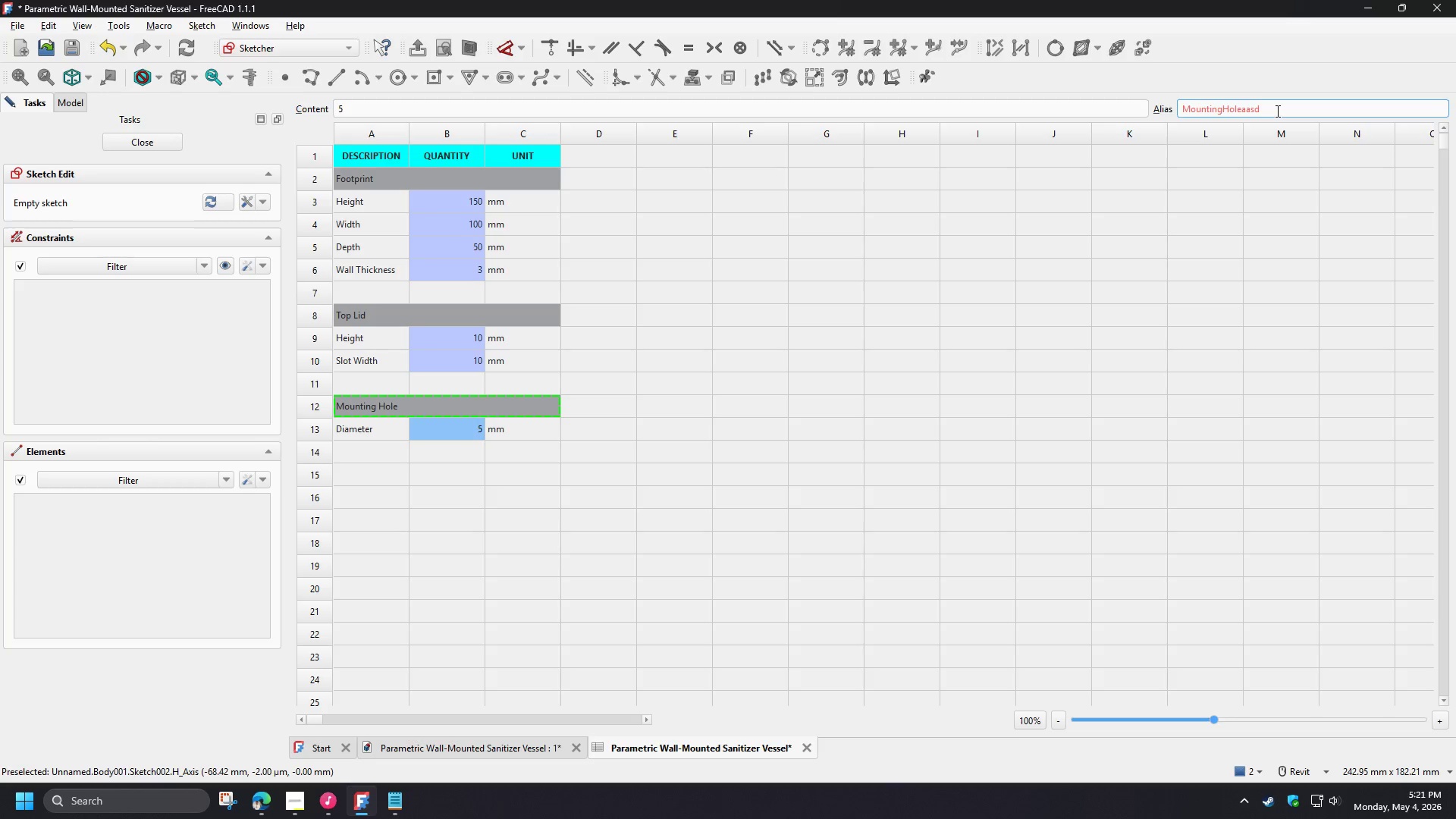 
left_click([1276, 111])
 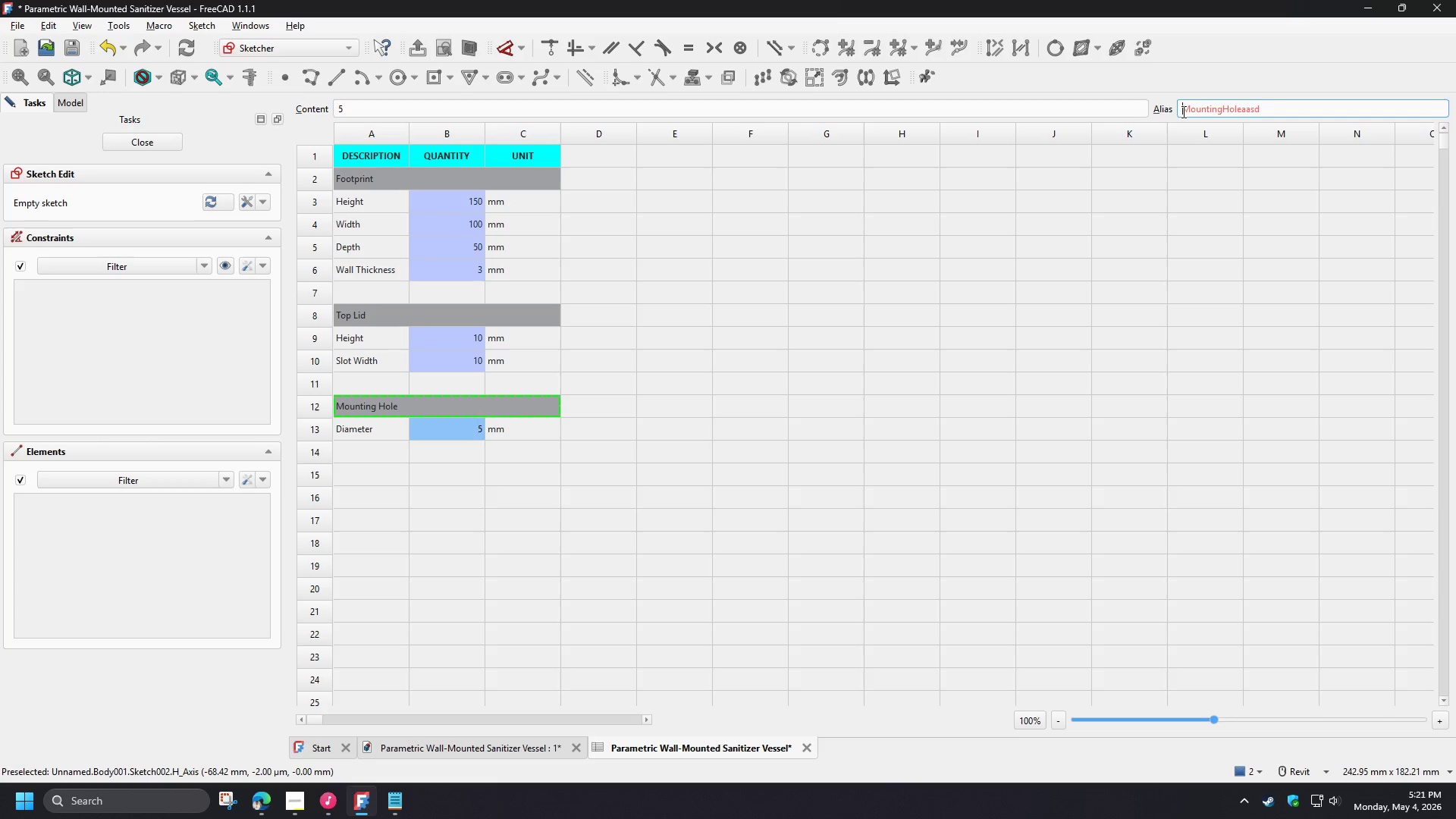 
key(Backspace)
 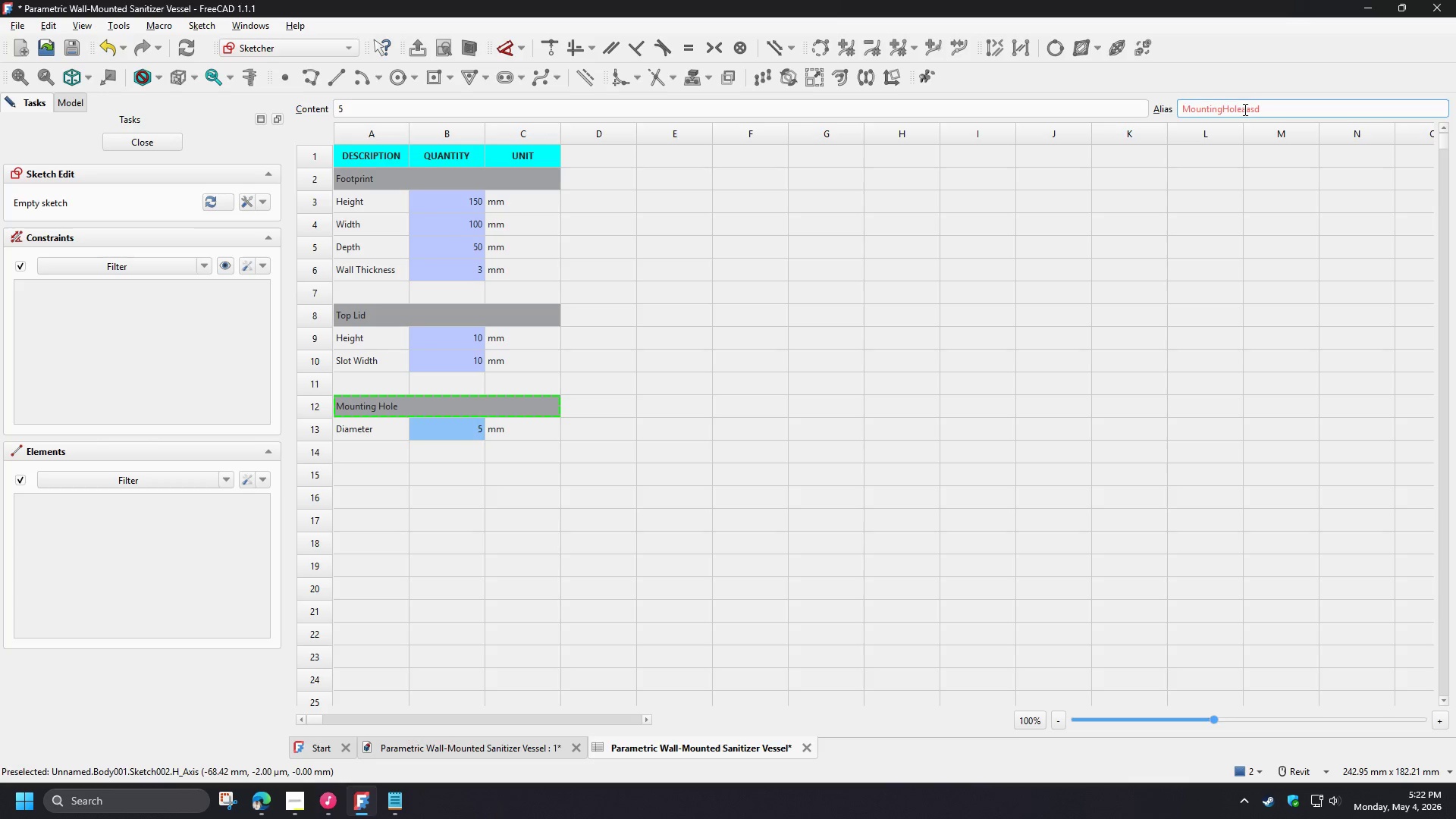 
left_click([1244, 109])
 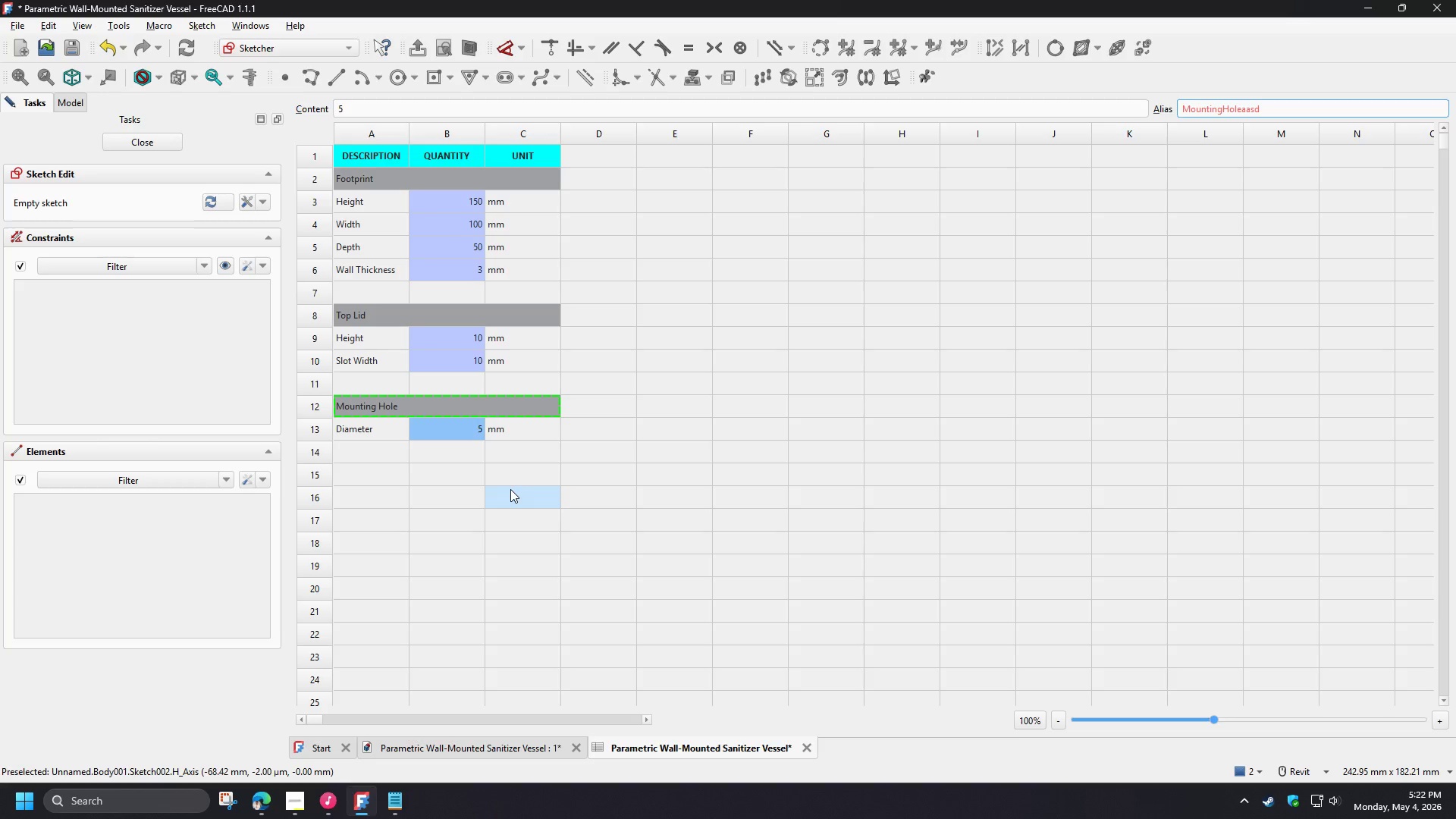 
left_click([1070, 350])
 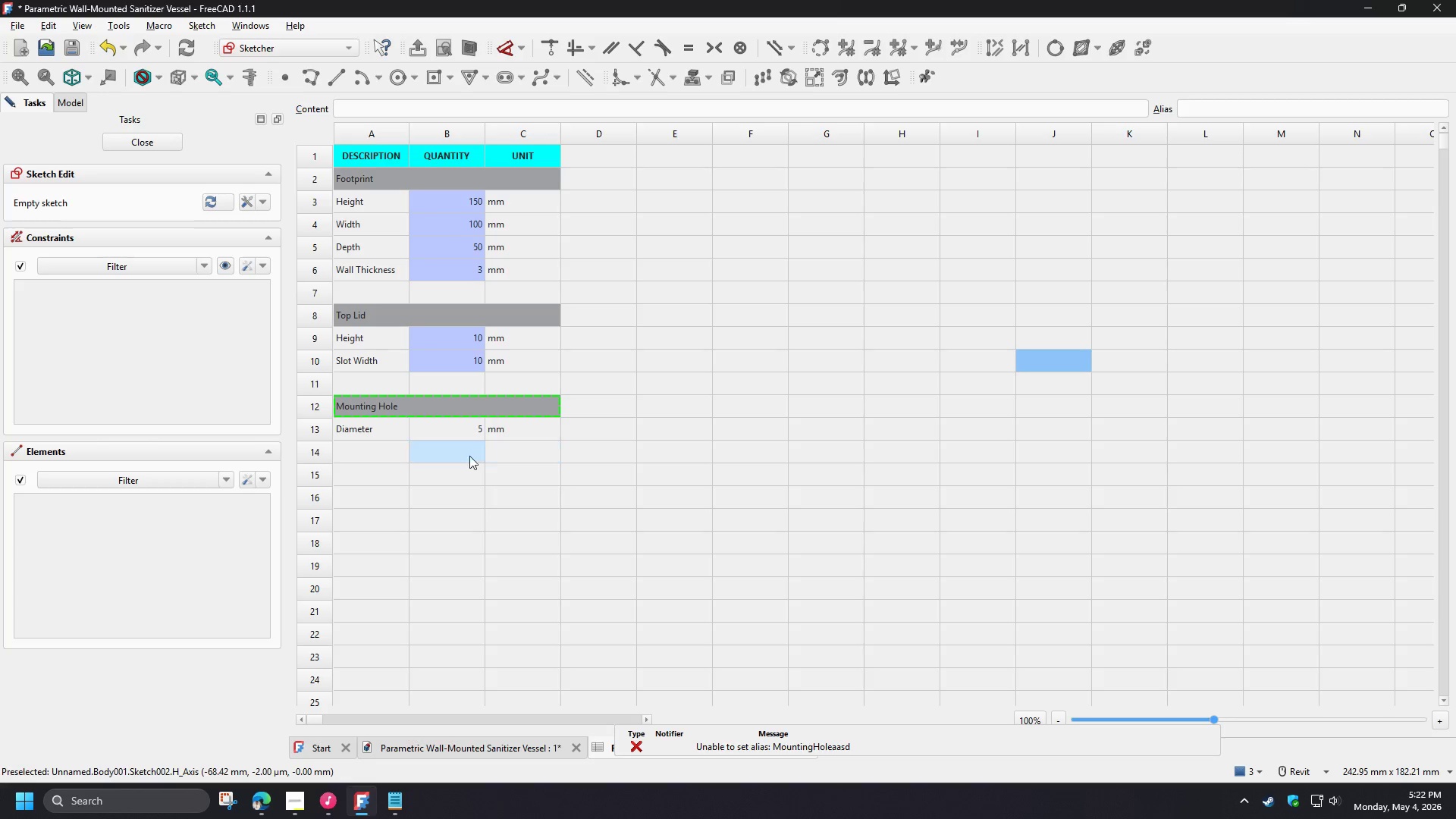 
left_click([473, 432])
 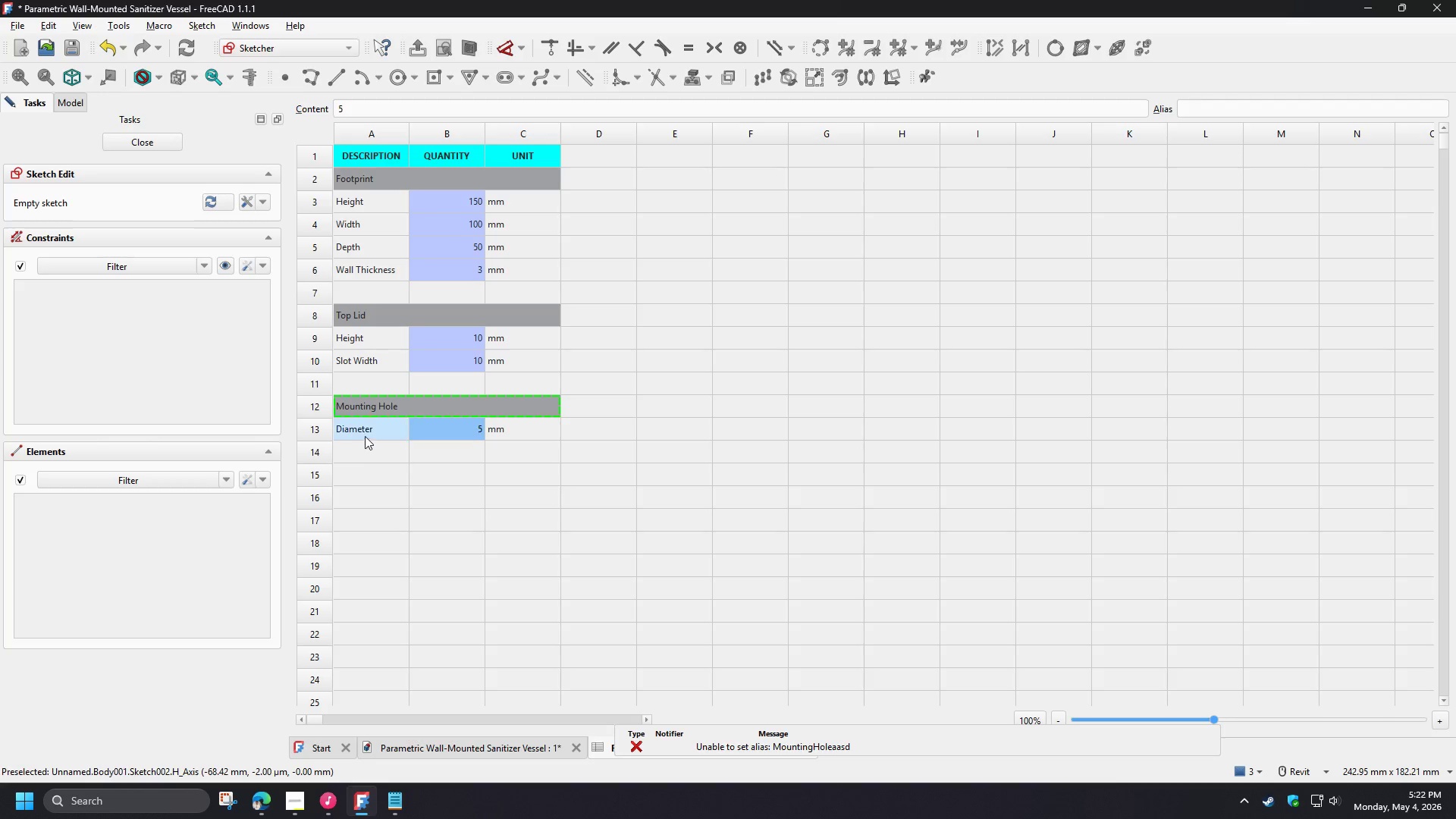 
left_click([367, 435])
 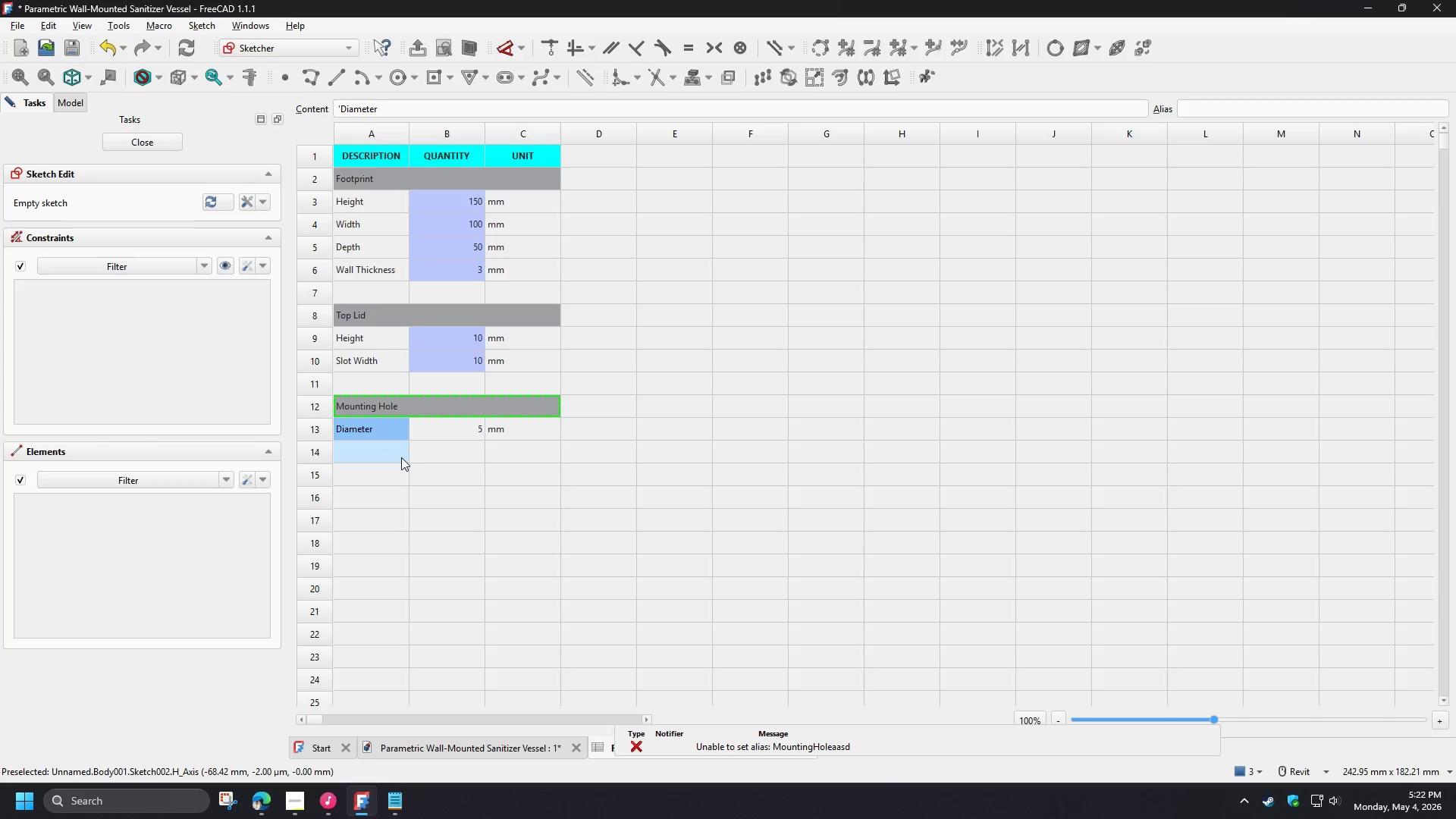 
key(Control+C)
 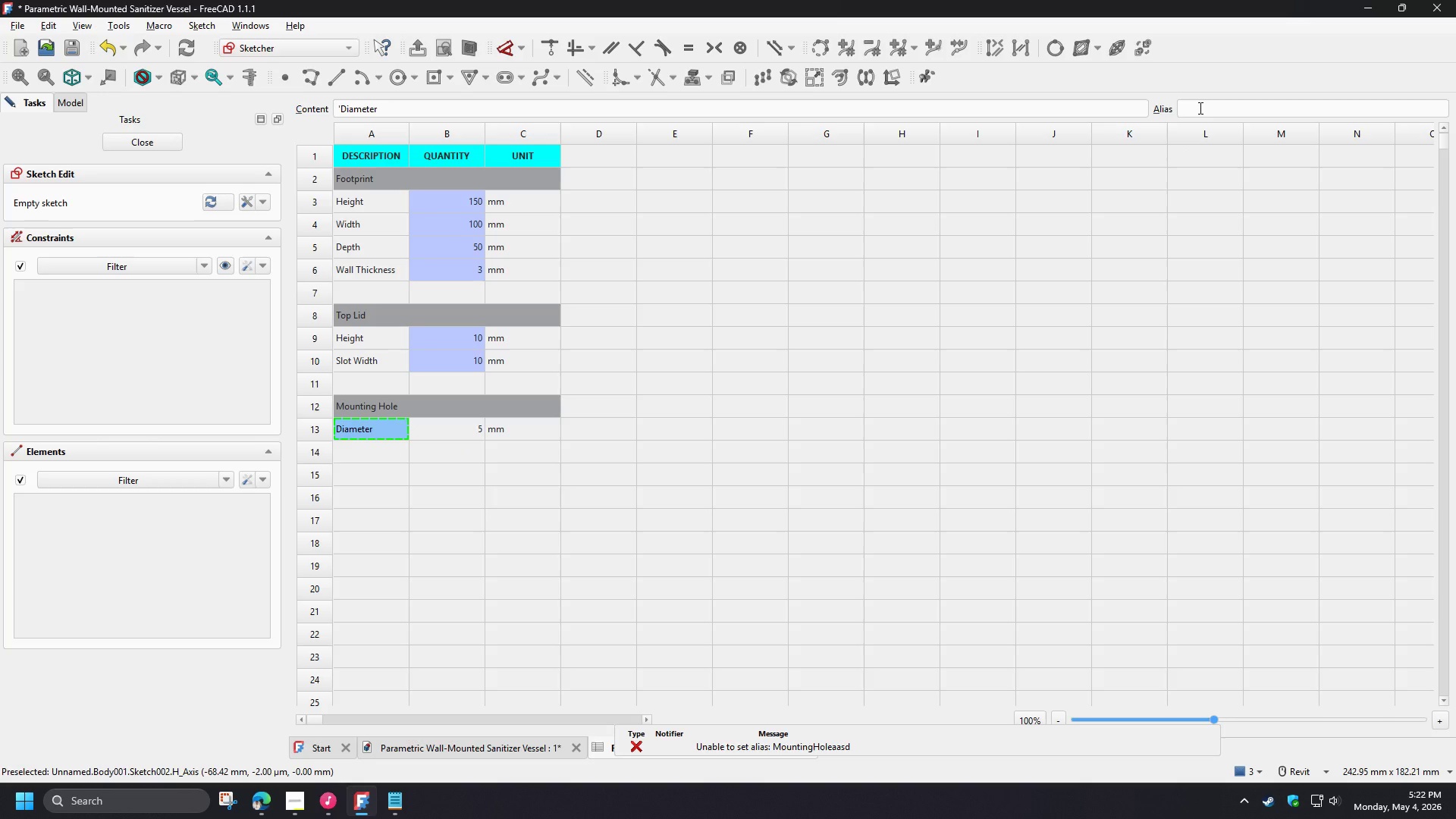 
left_click([1199, 108])
 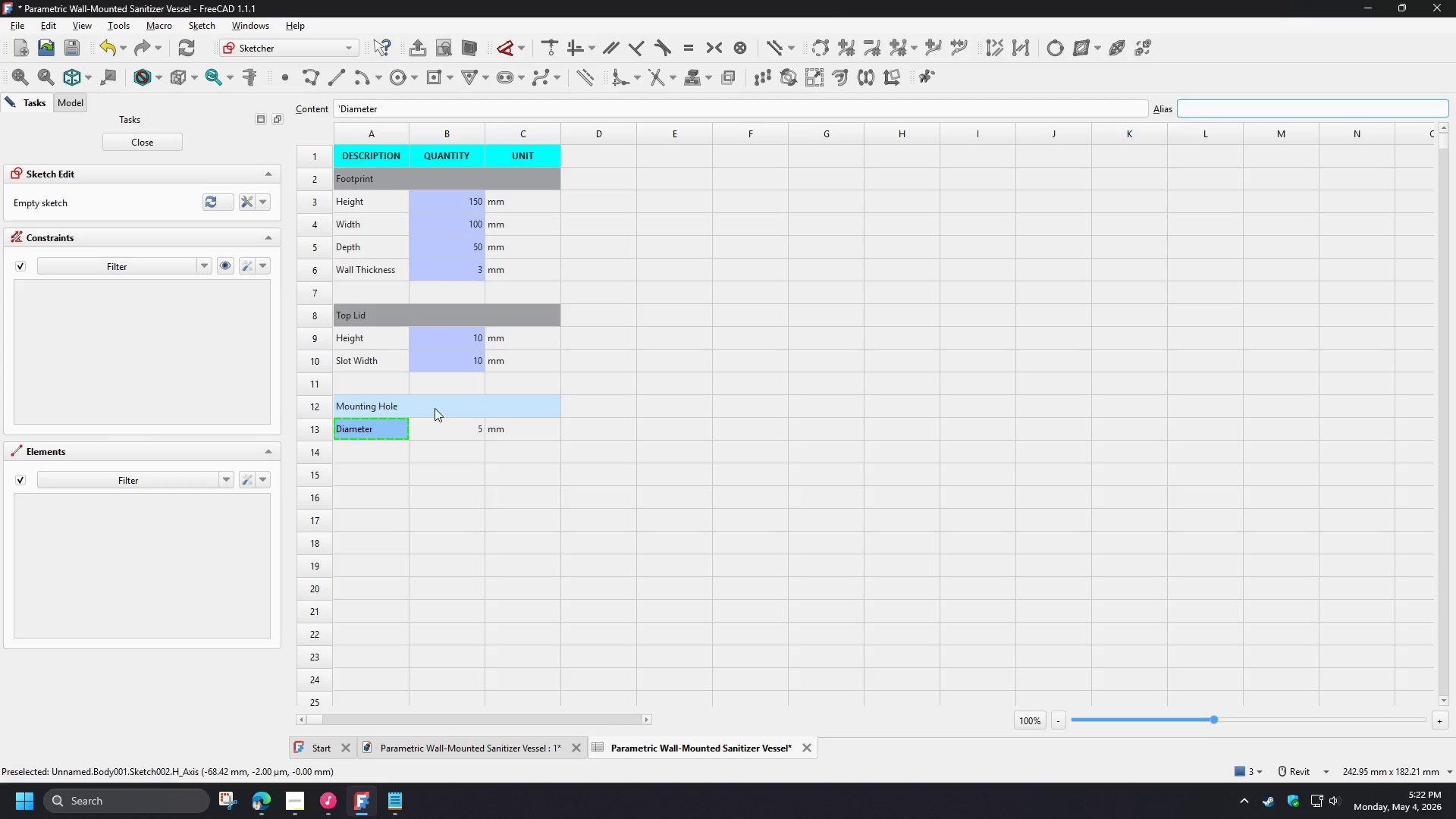 
left_click([389, 405])
 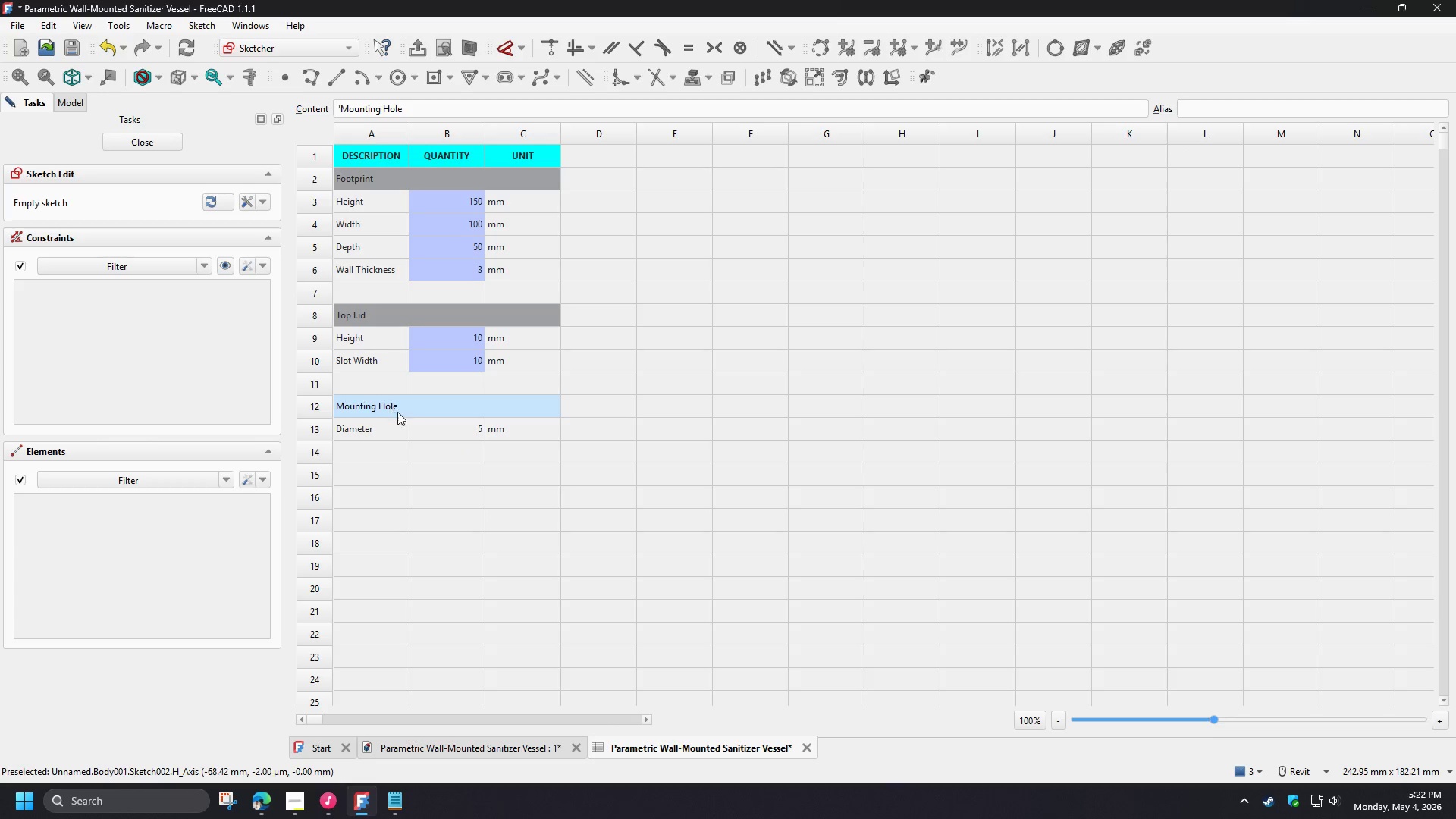 
key(Control+C)
 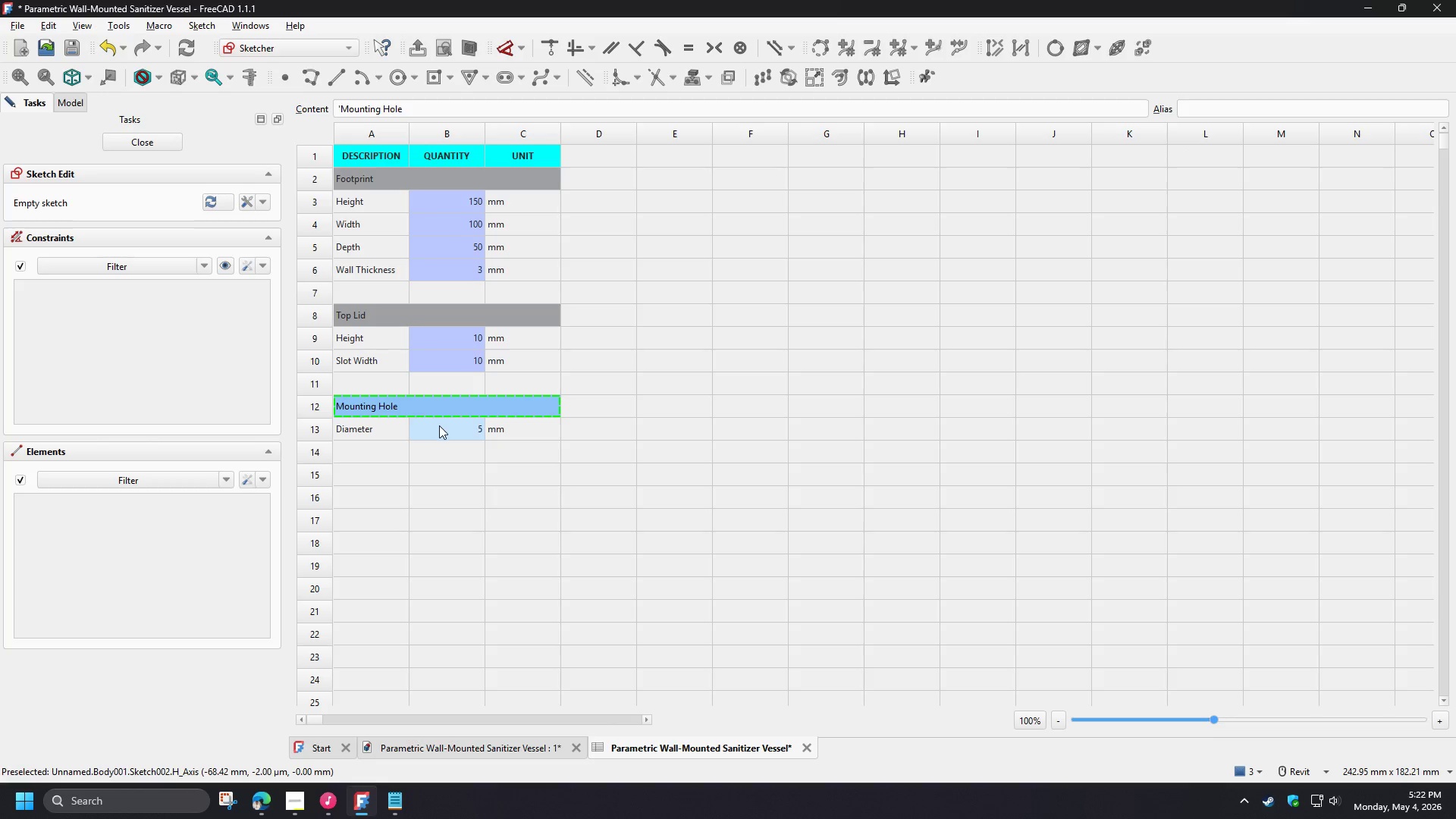 
left_click([439, 425])
 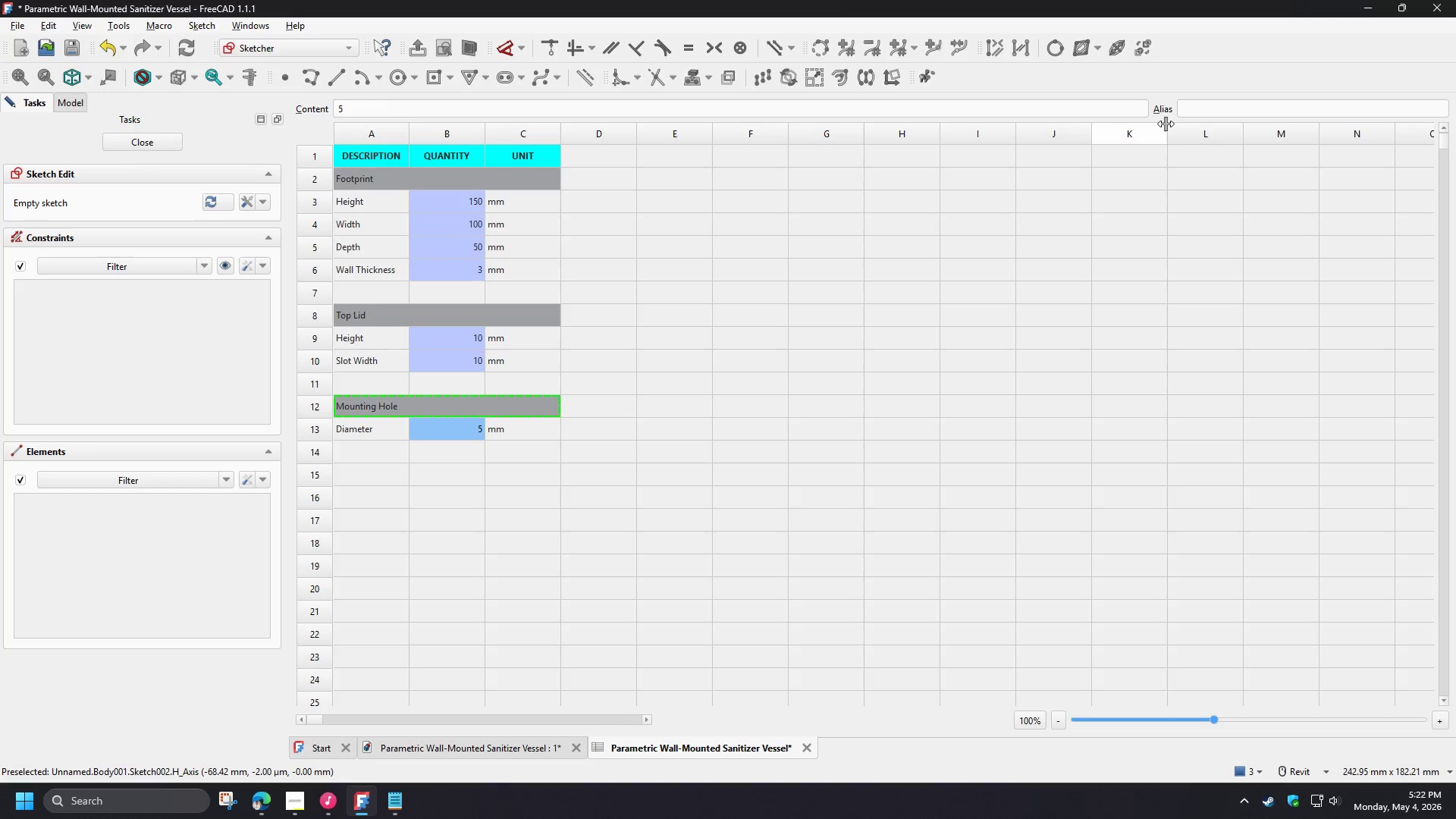 
left_click([1188, 111])
 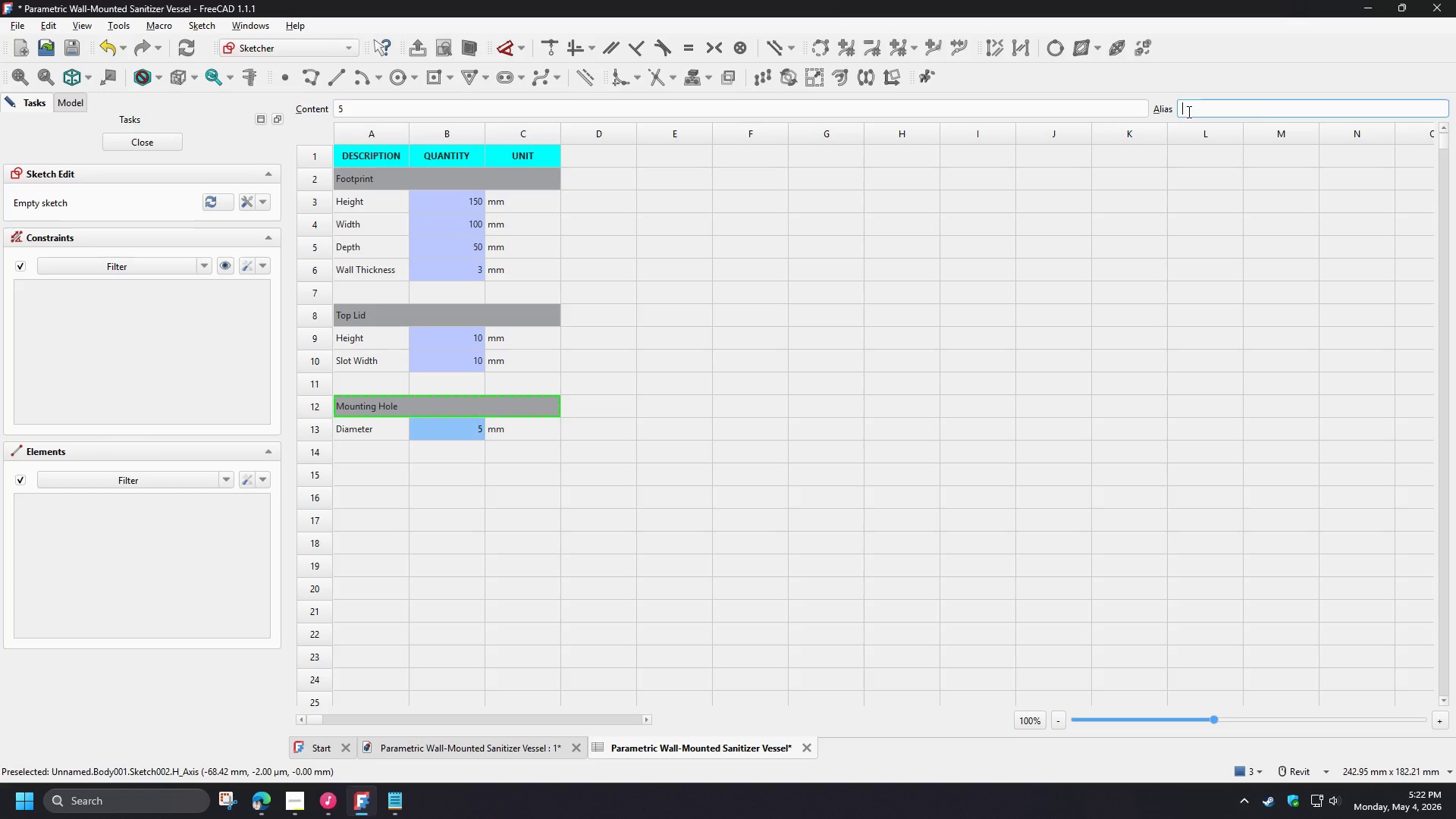 
key(Control+ControlLeft)
 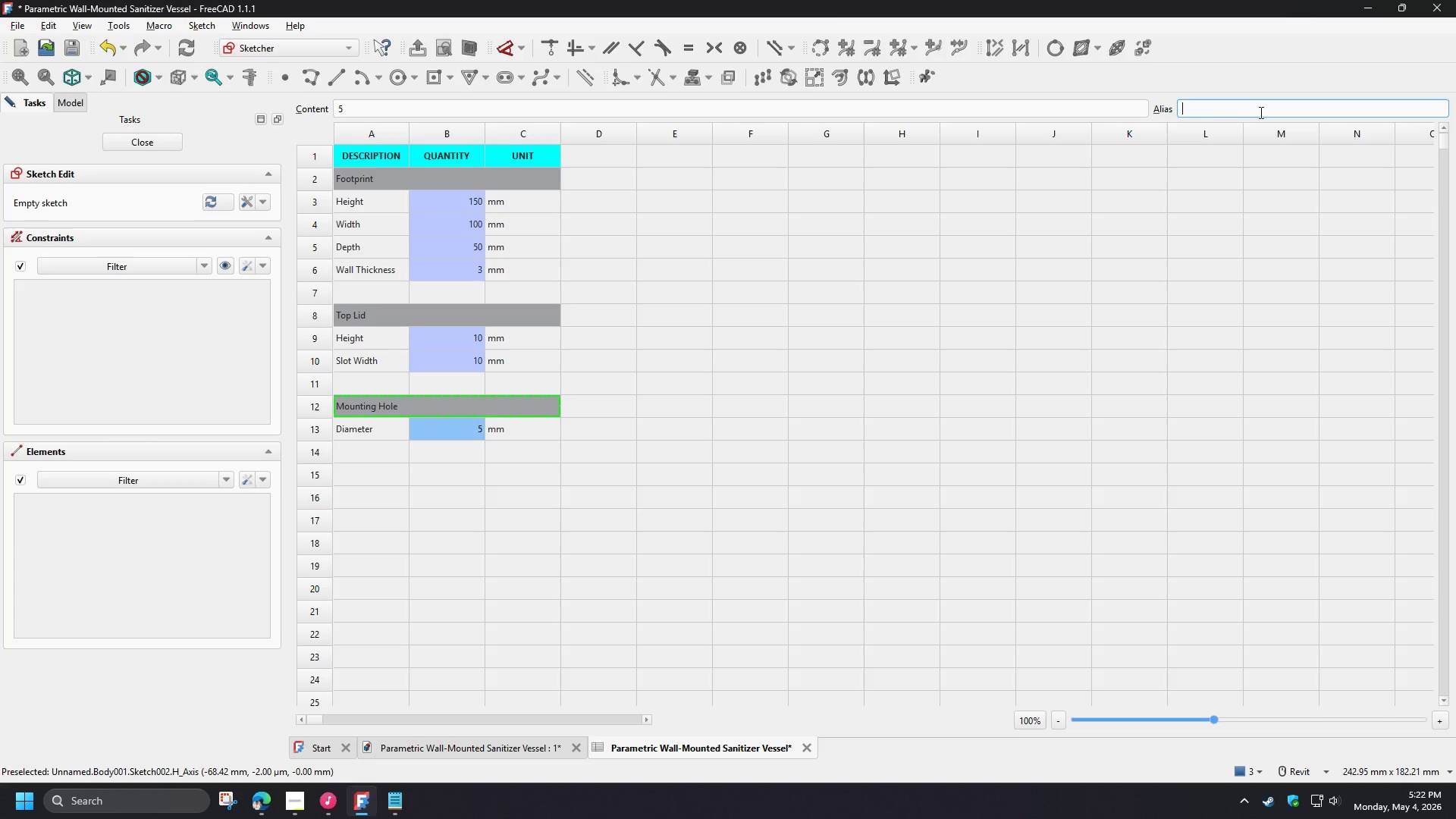 
key(Control+V)
 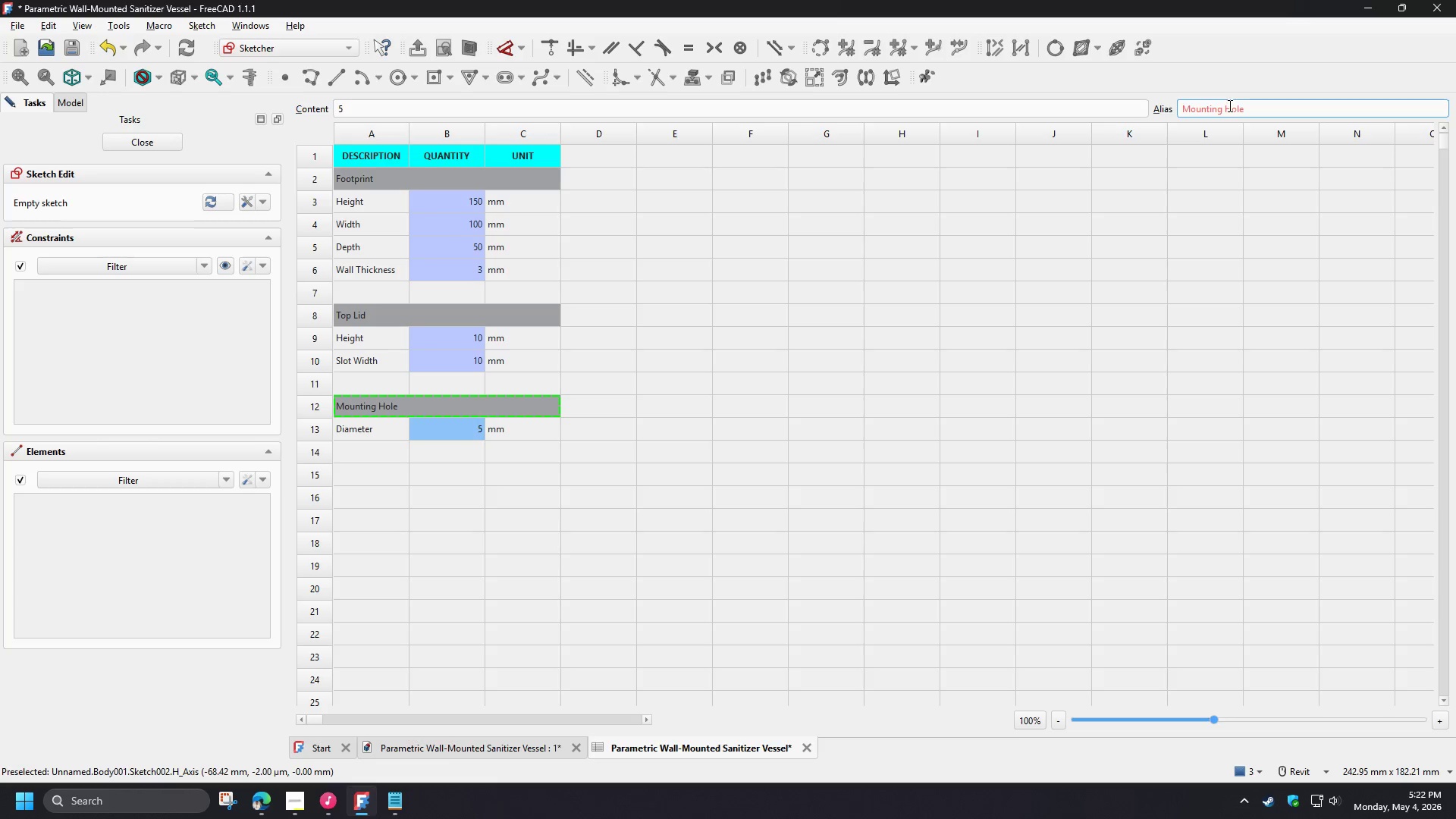 
left_click([1226, 105])
 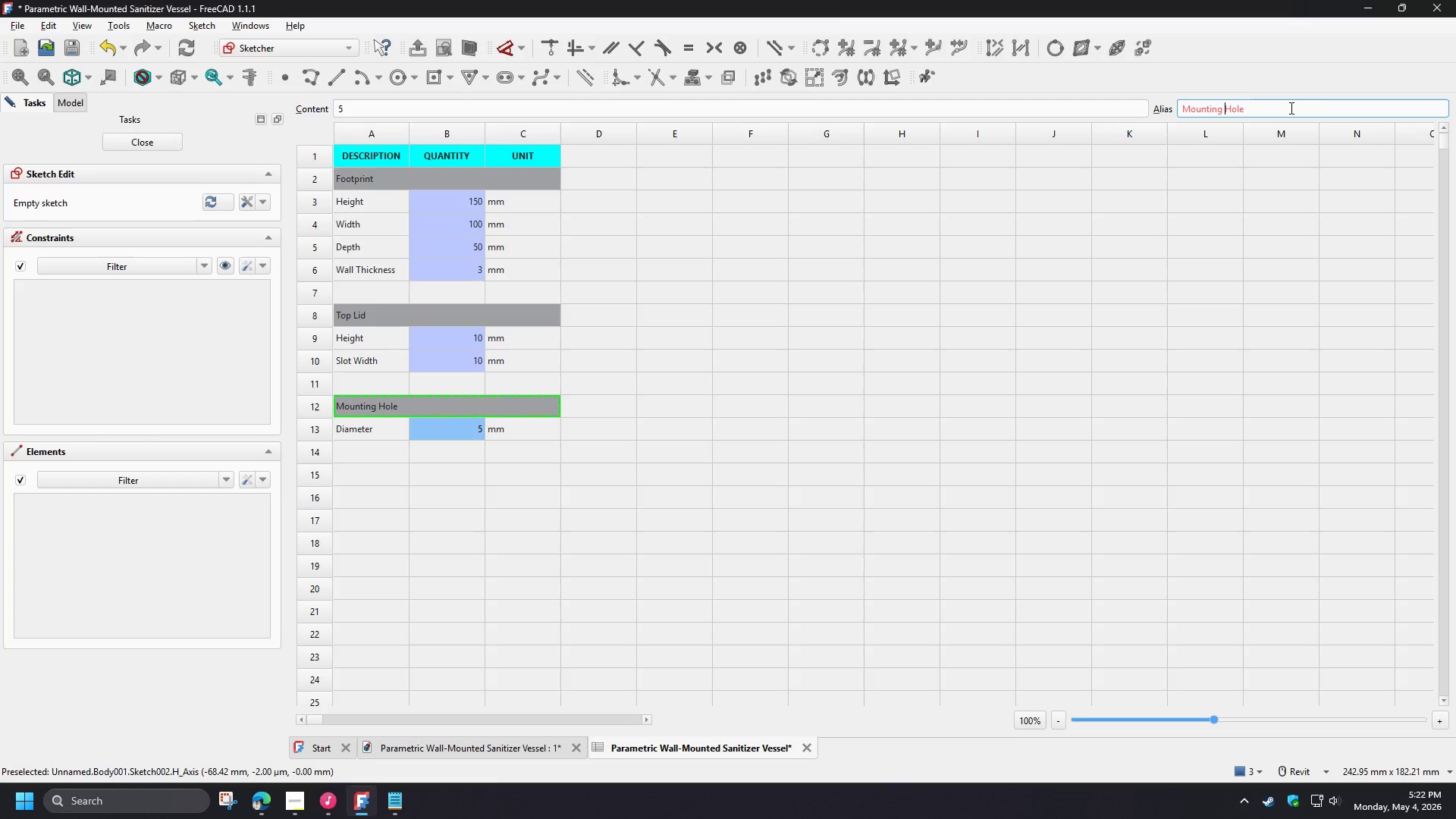 
key(Equal)
 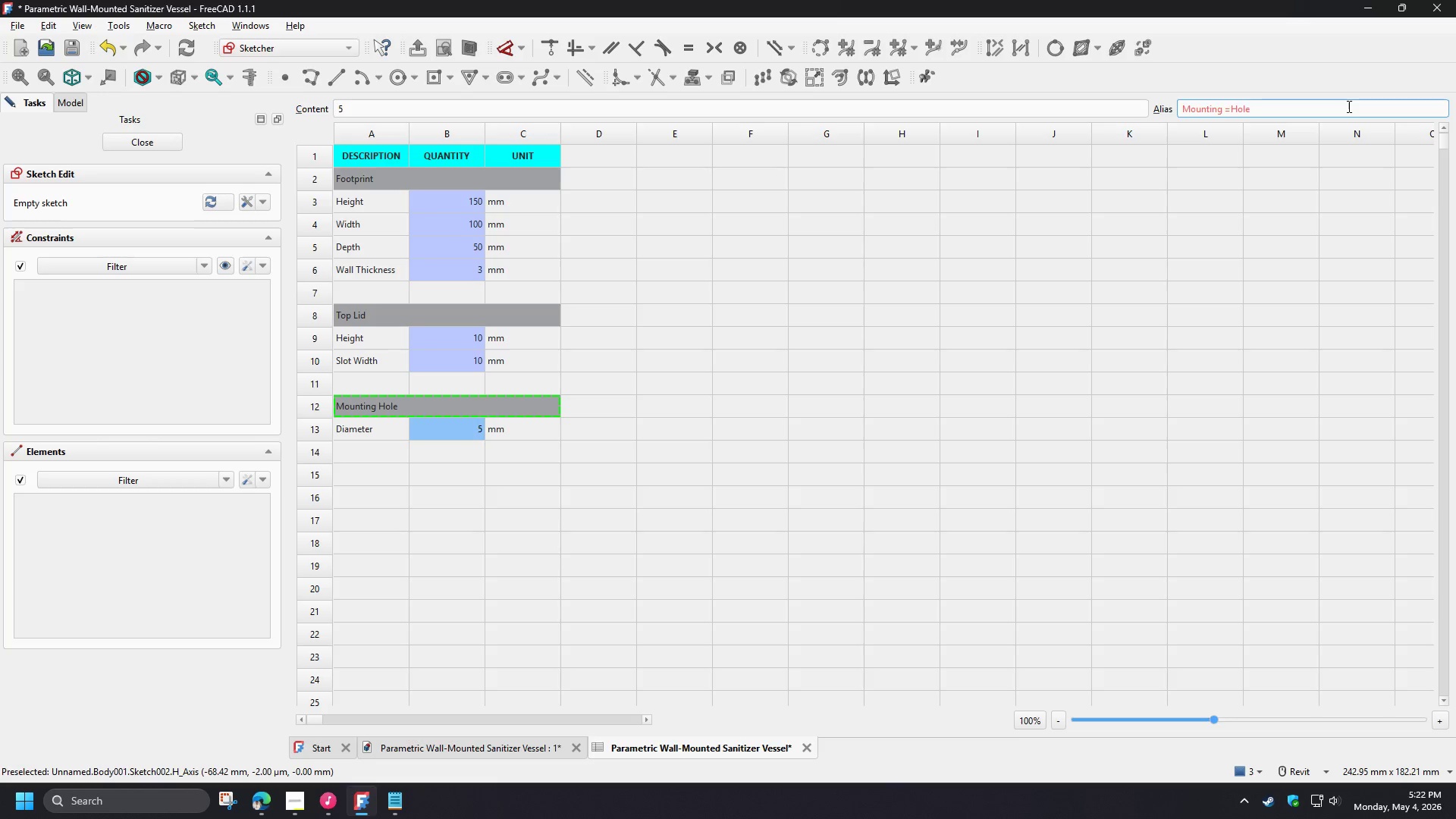 
key(Backspace)
 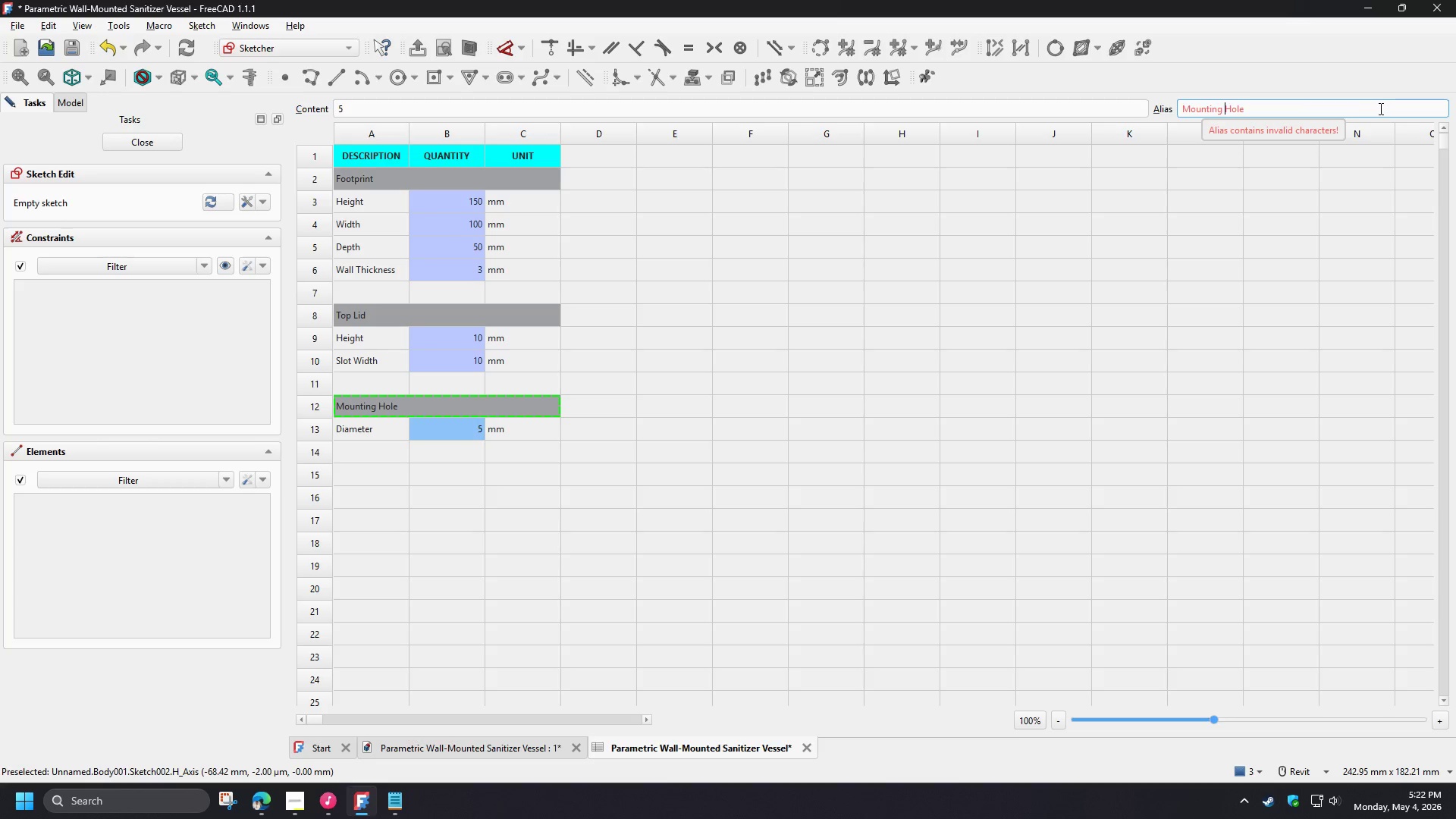 
key(Backspace)
 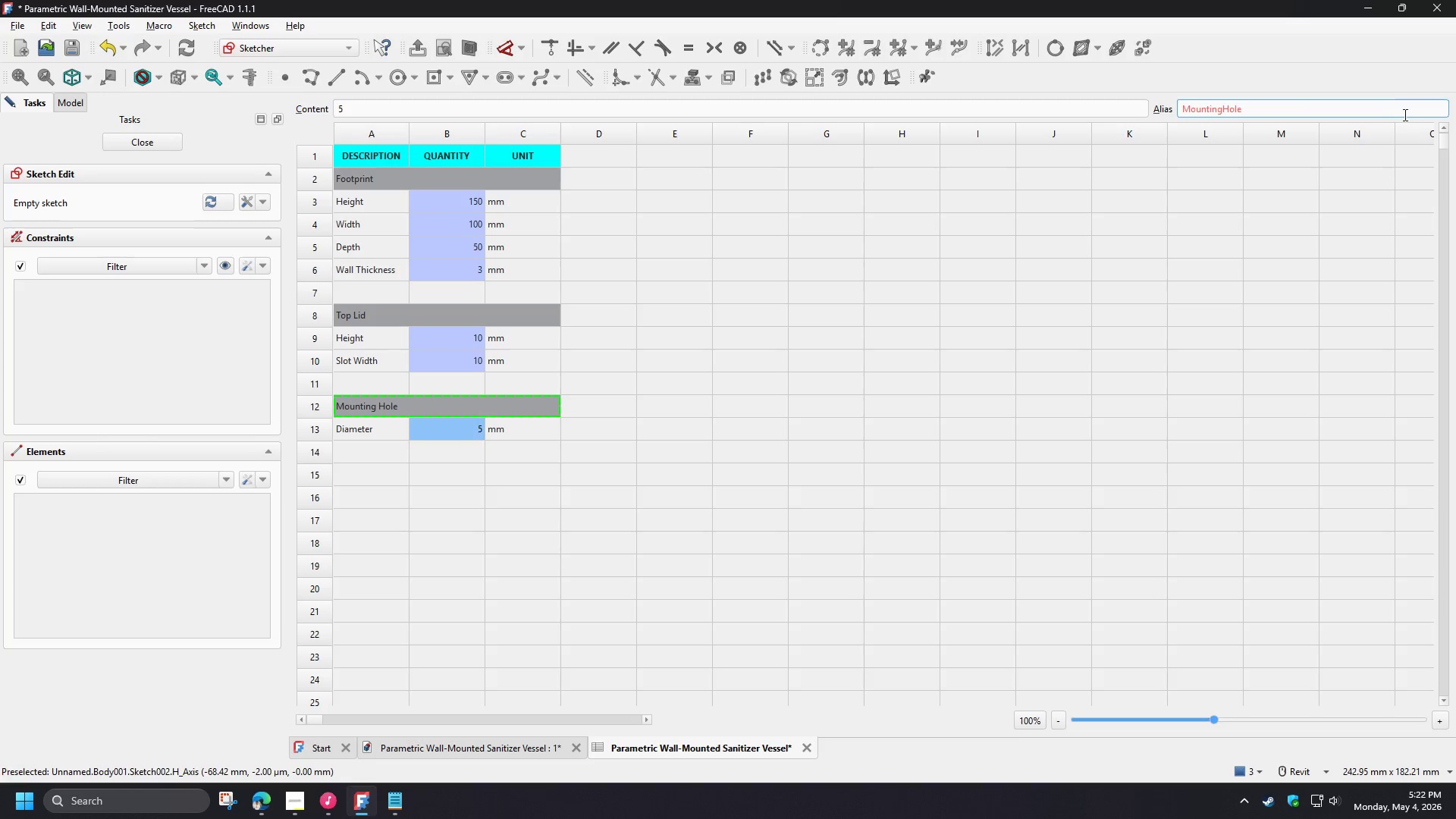 
key(Backspace)
 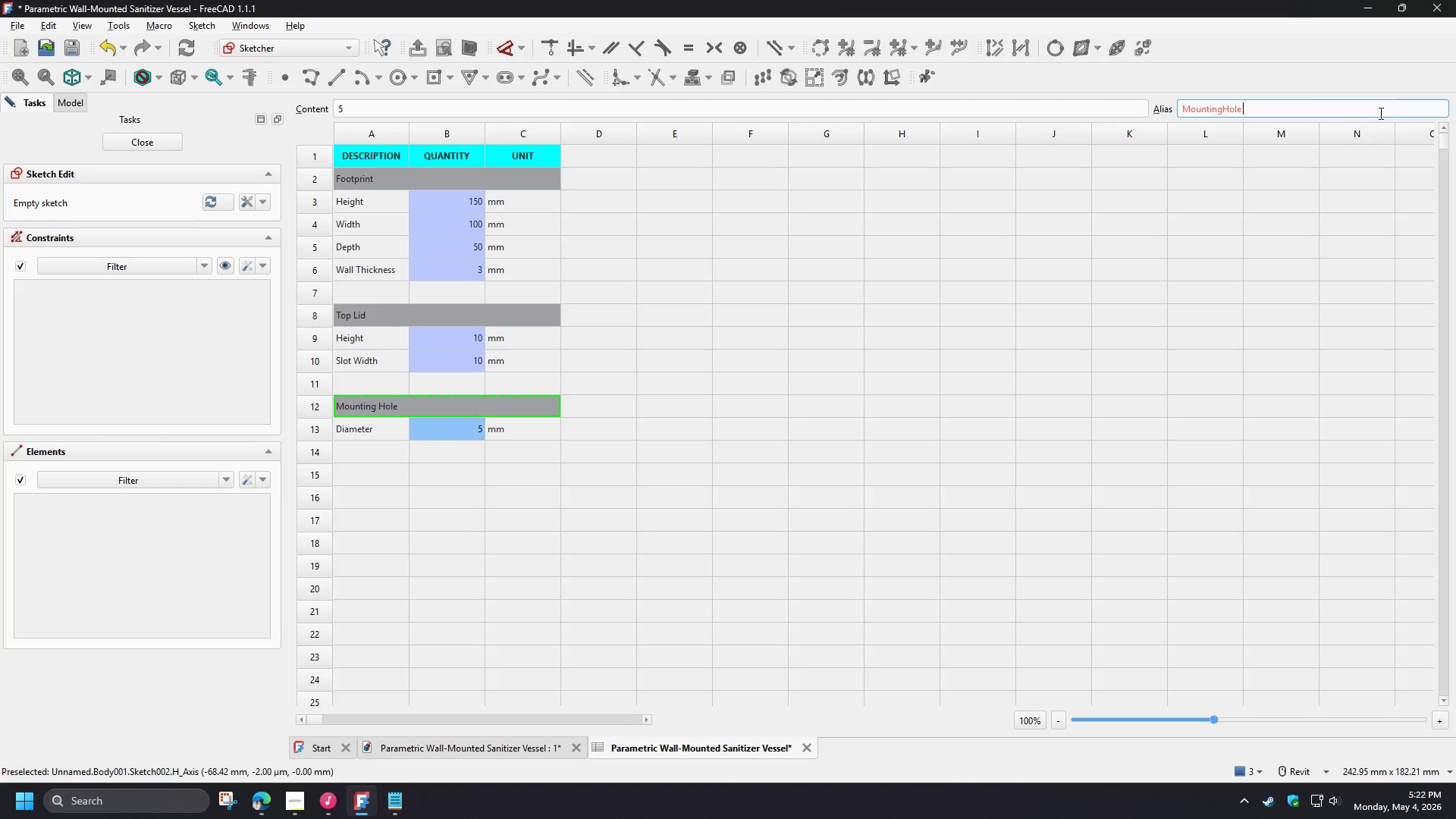 
key(Backspace)
 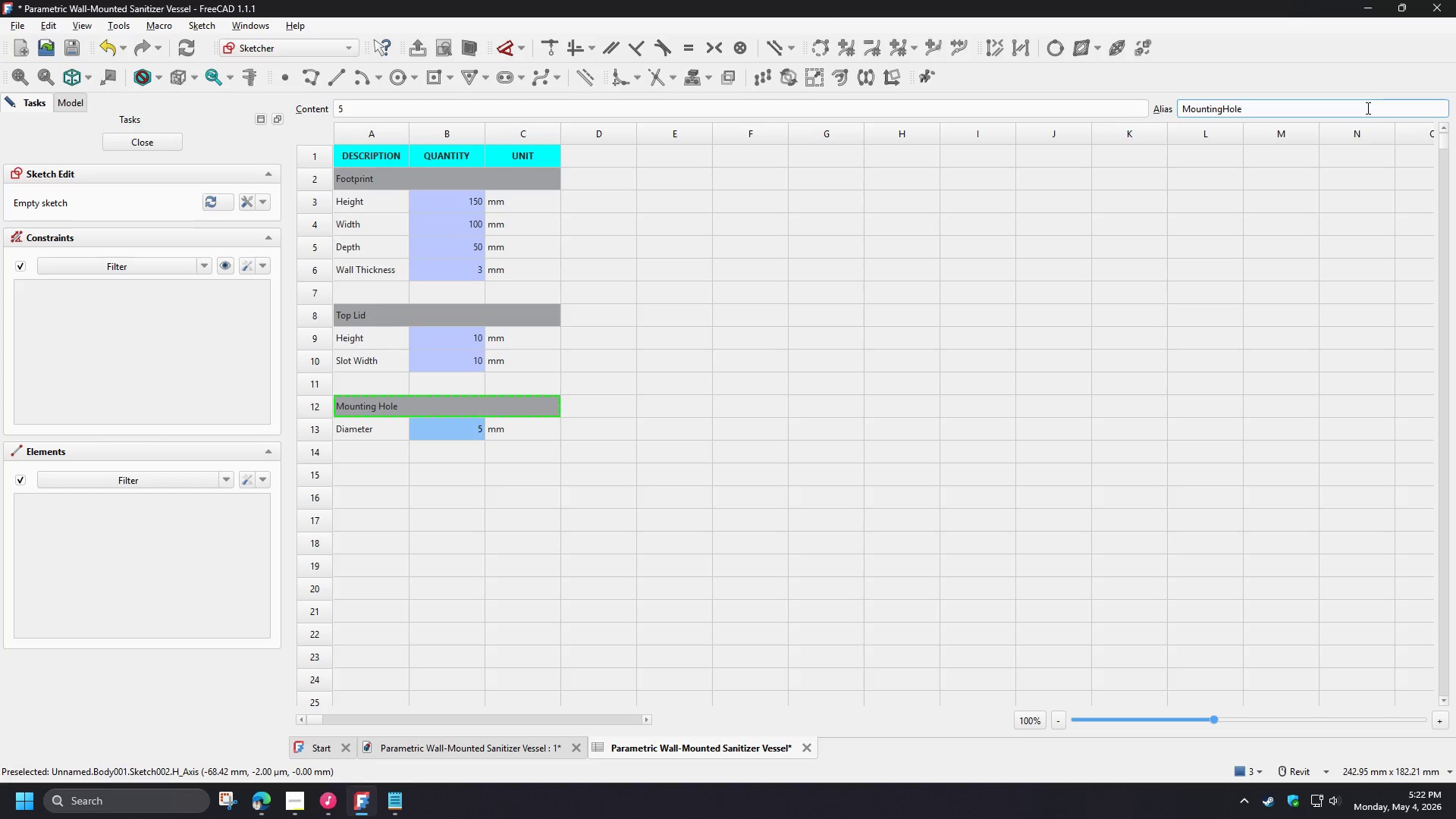 
type(Diameter)
 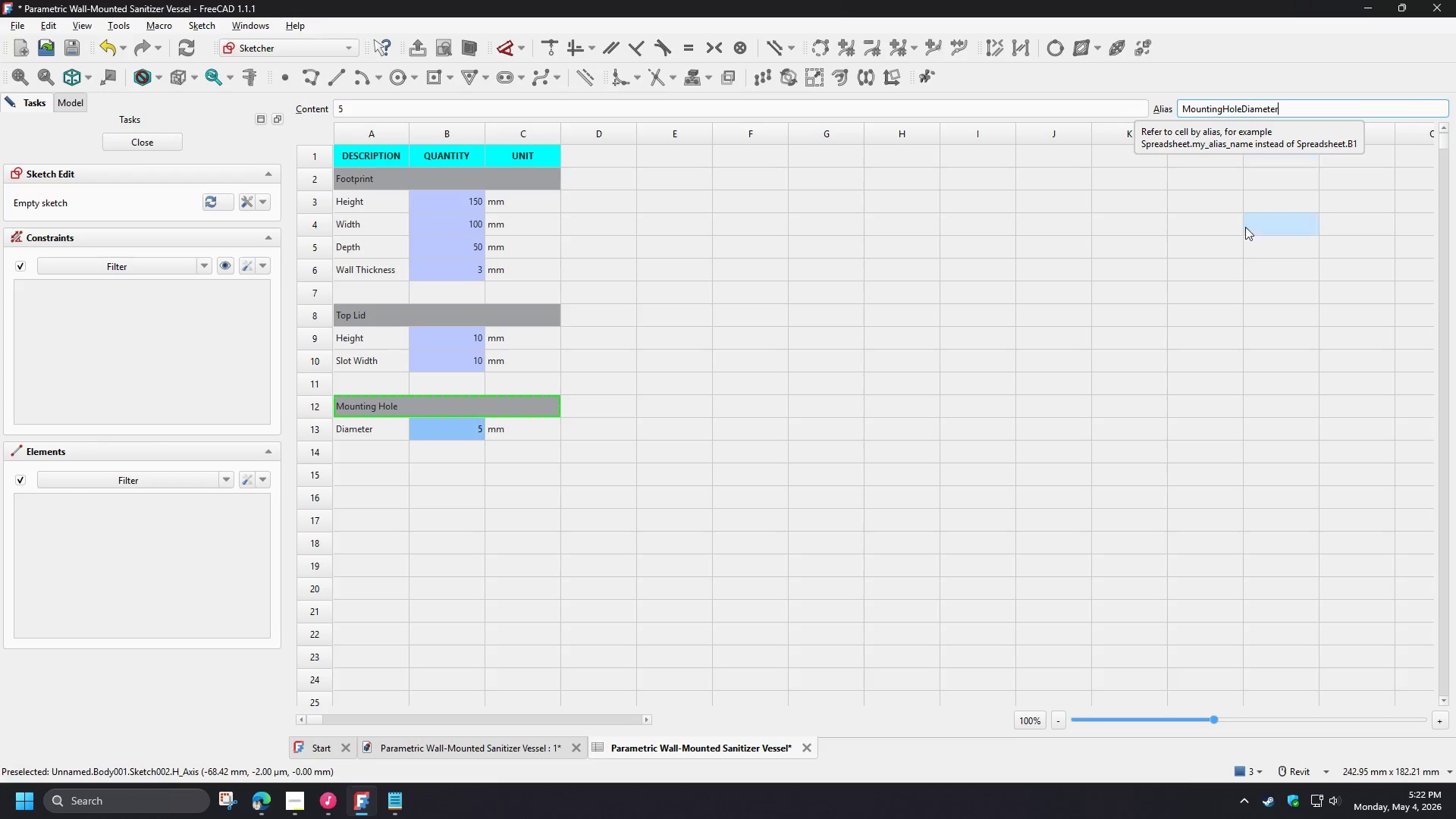 
left_click([1238, 237])
 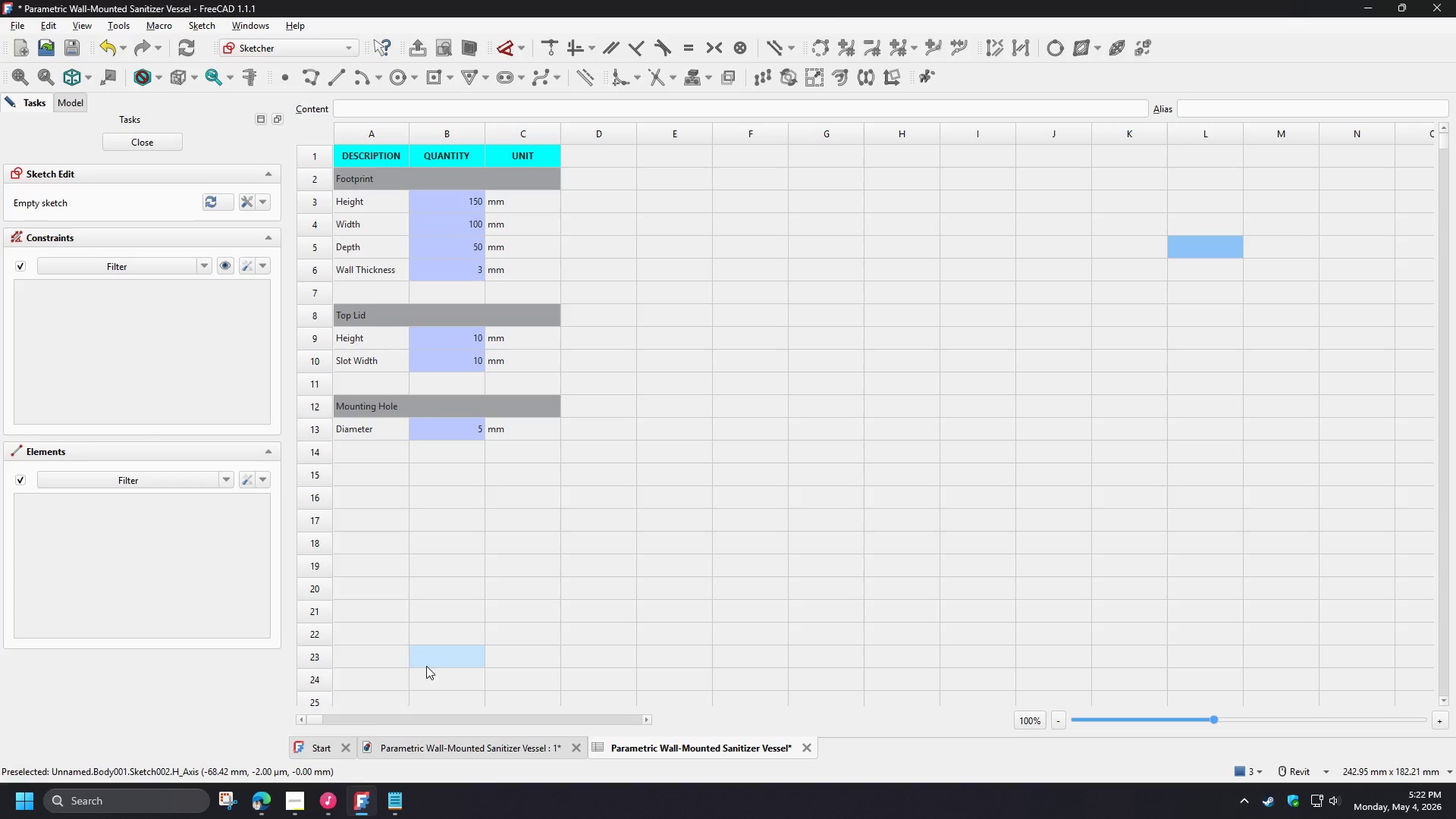 
left_click([359, 806])
 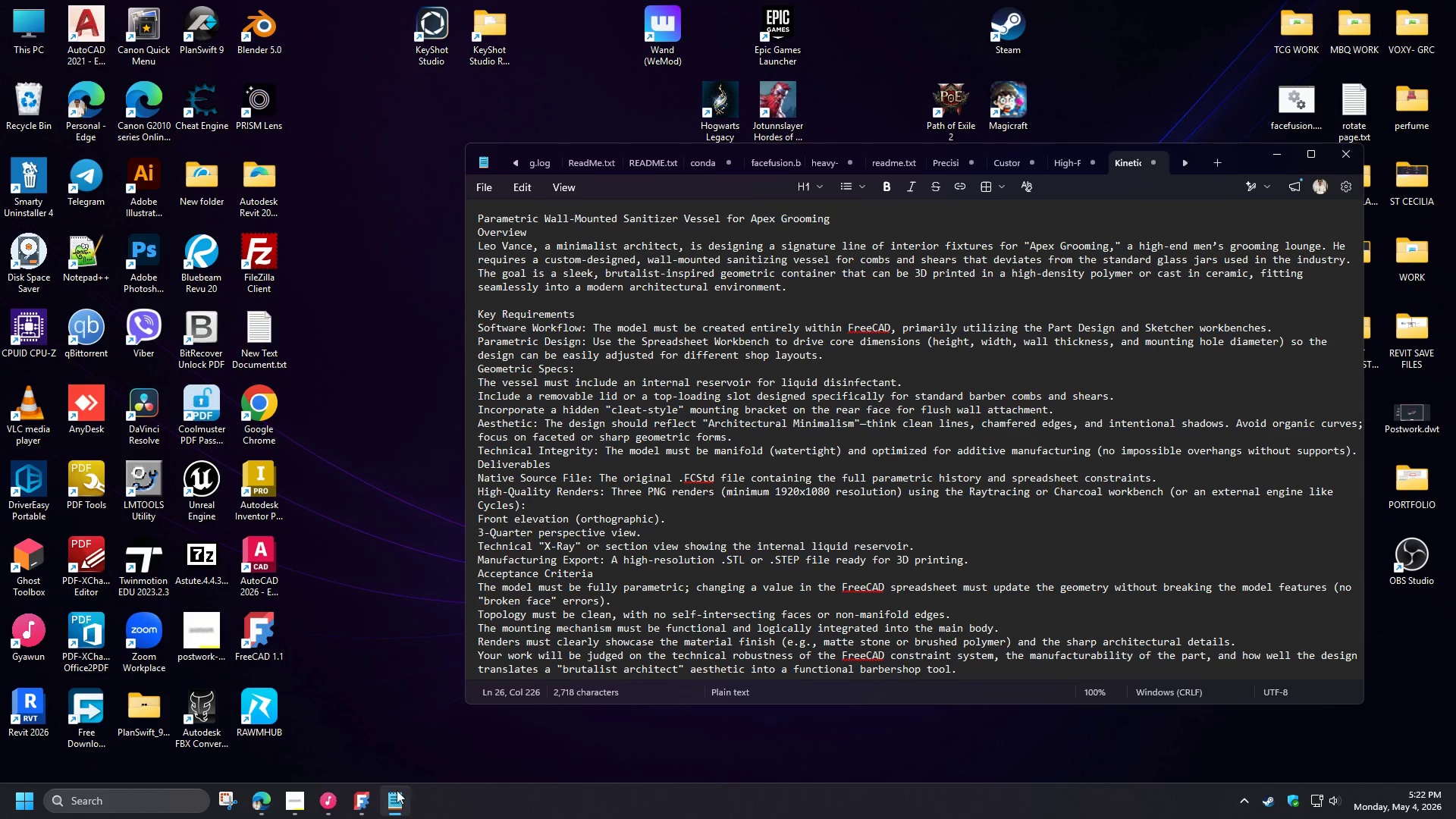 
left_click([367, 805])
 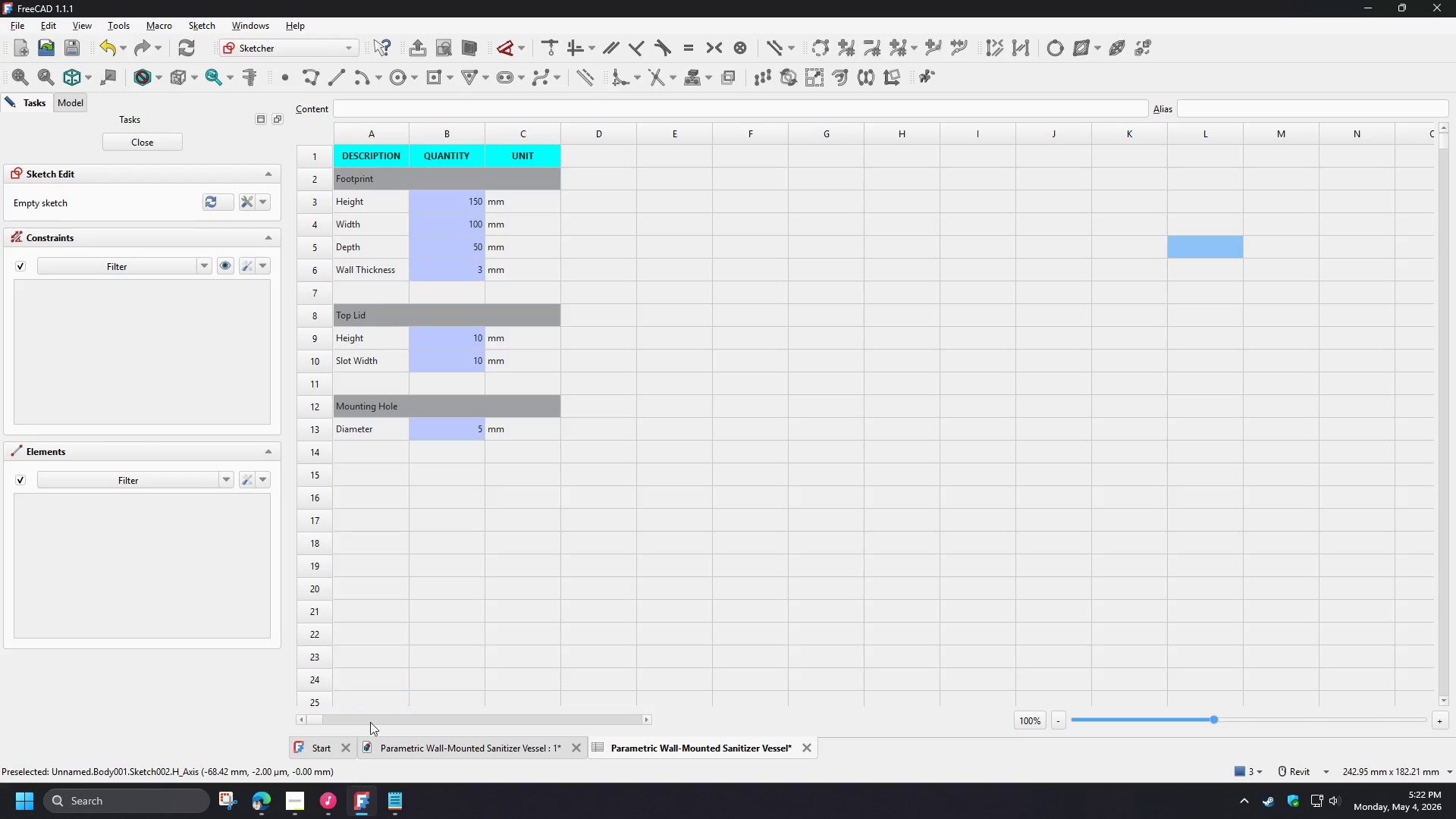 
left_click([453, 752])
 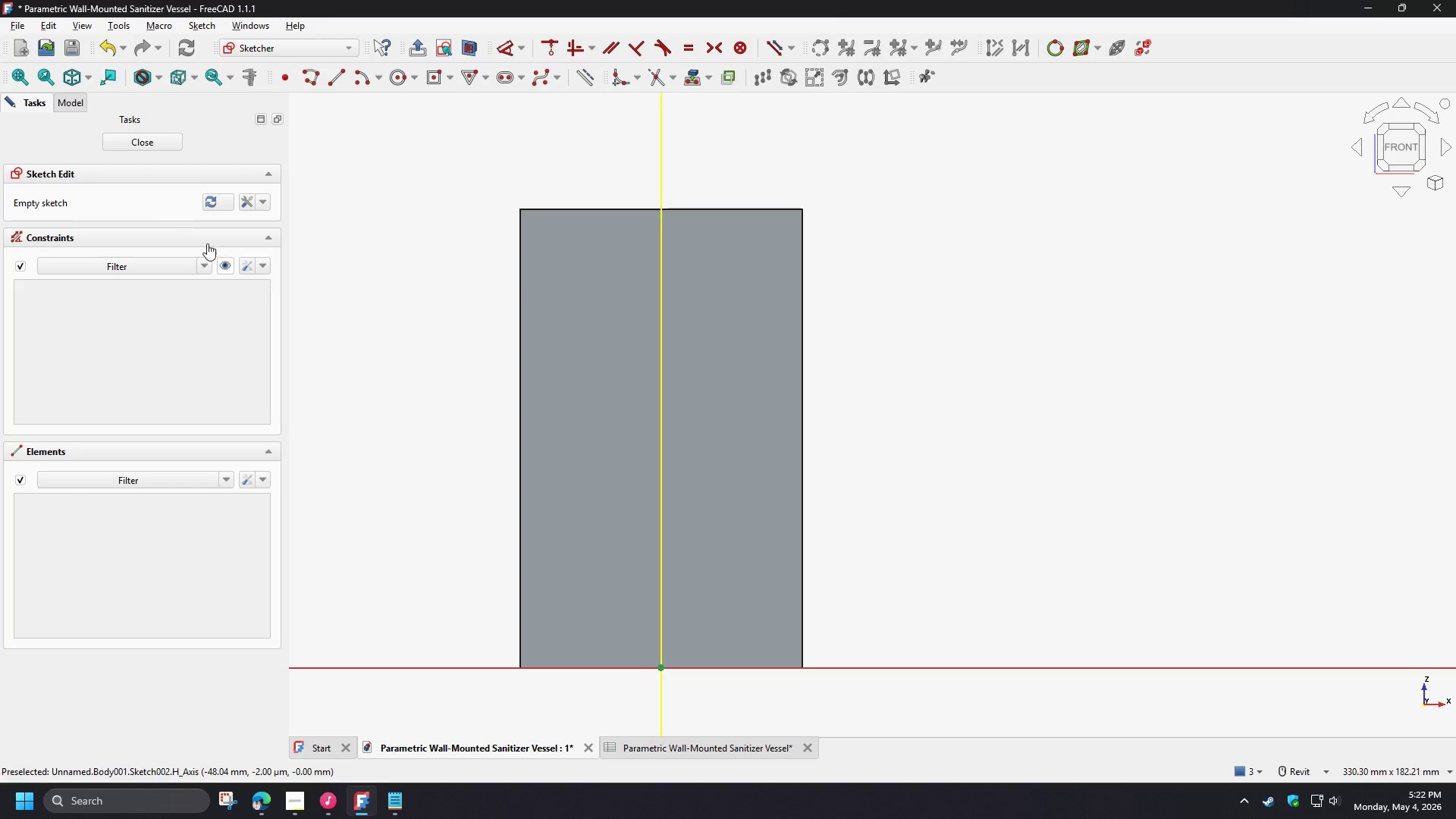 
left_click([149, 146])
 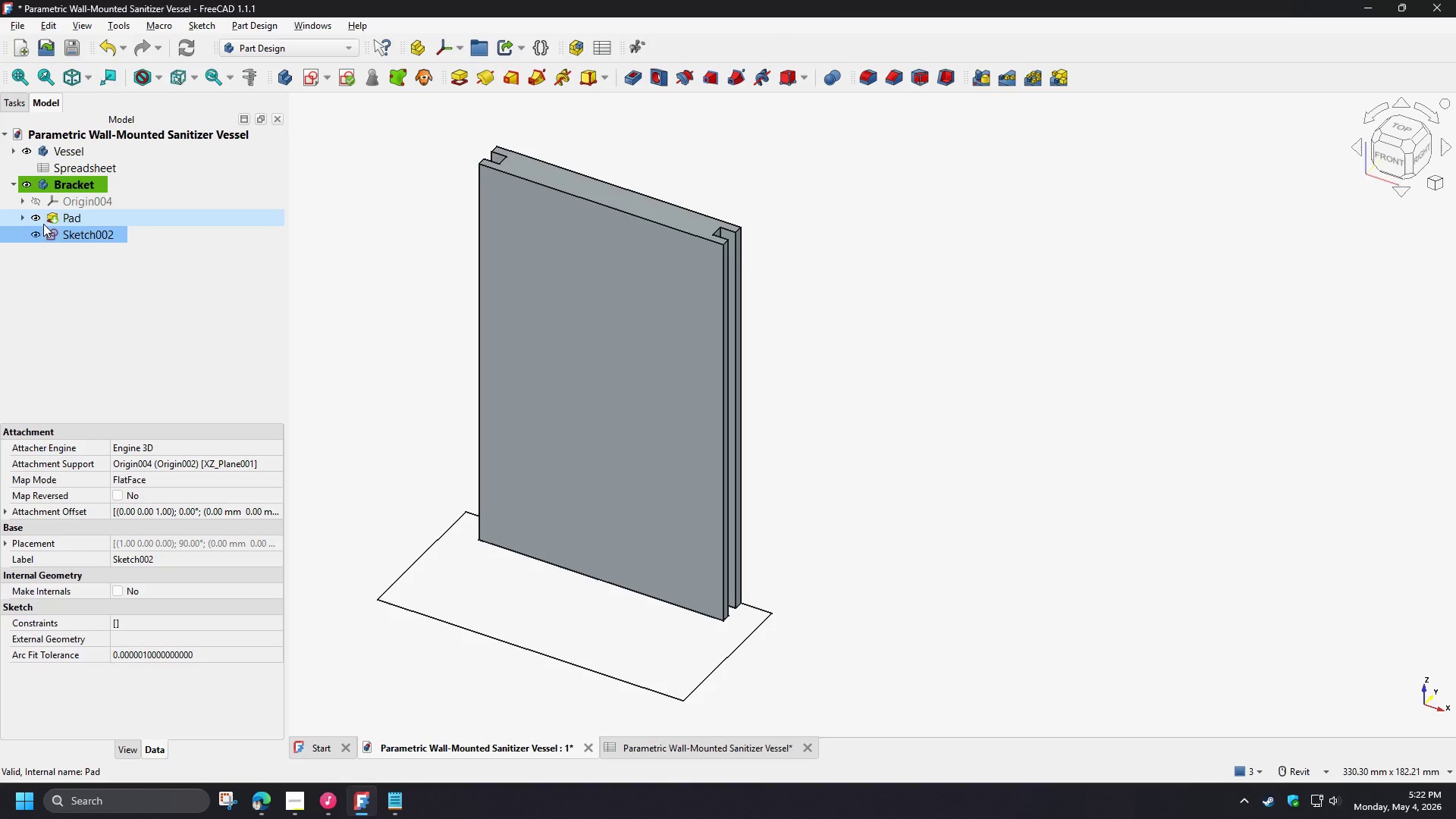 
left_click([21, 222])
 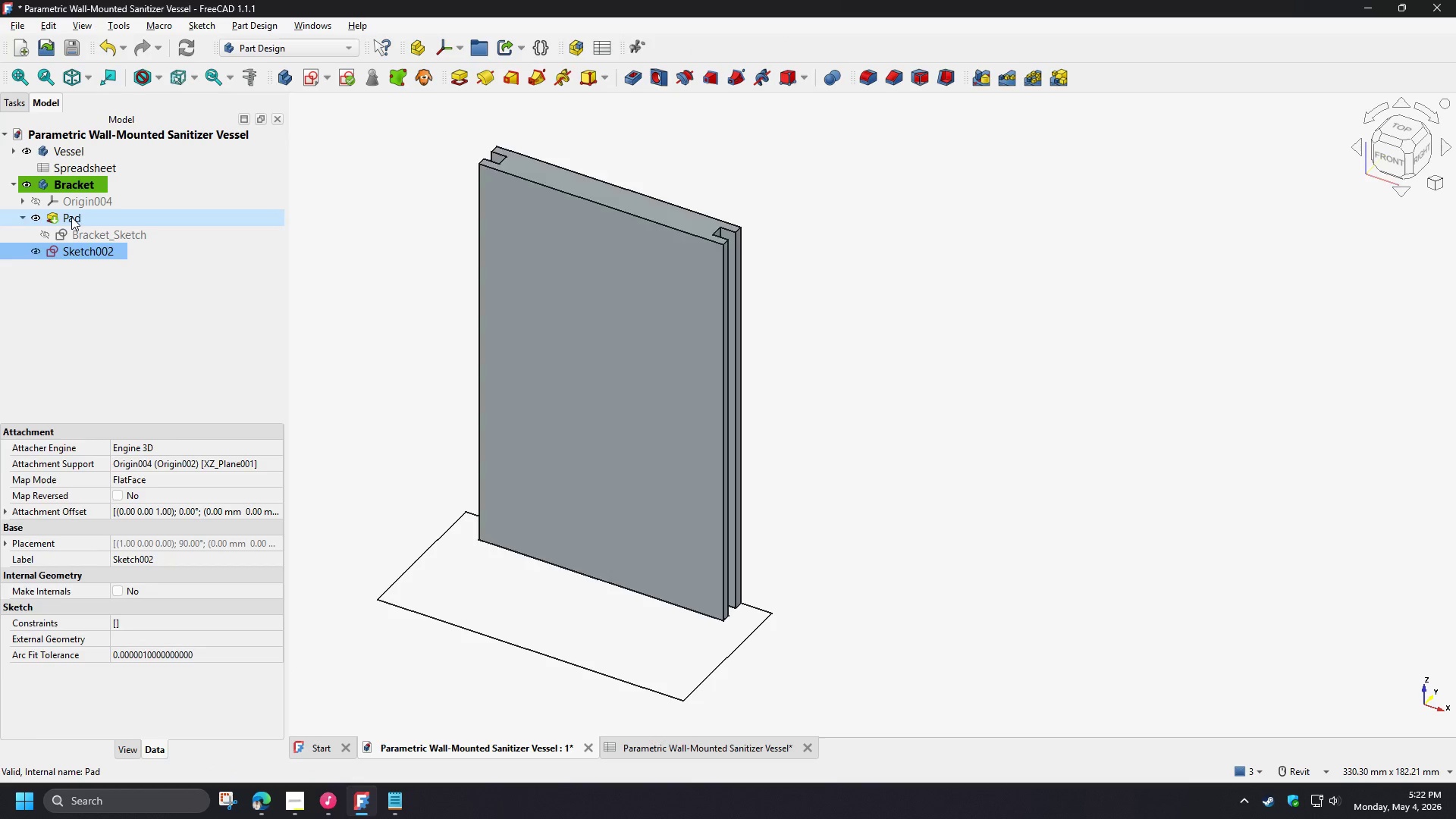 
left_click([71, 217])
 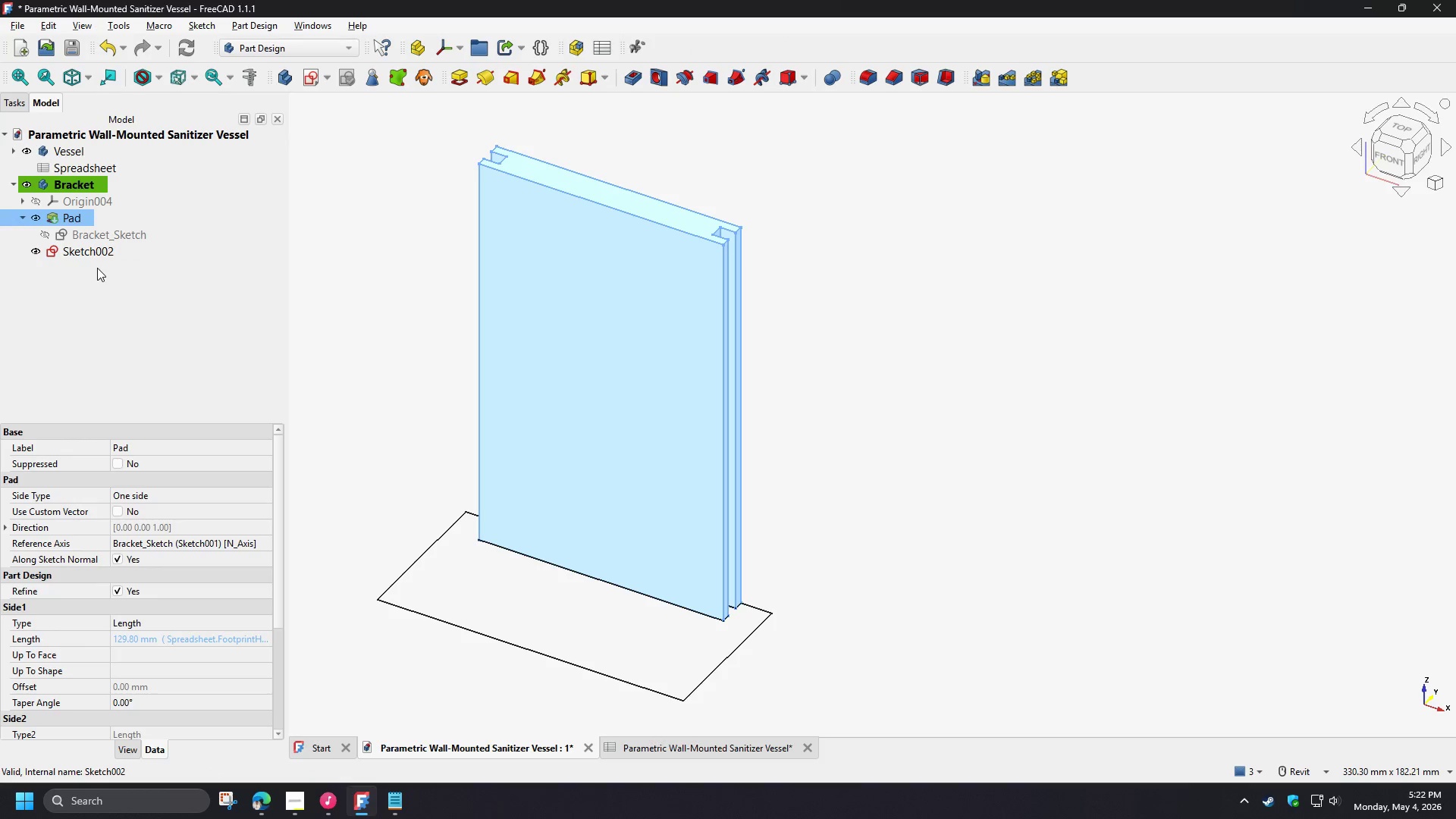 
type([F2]Bracket)
key(NumpadEnter)
 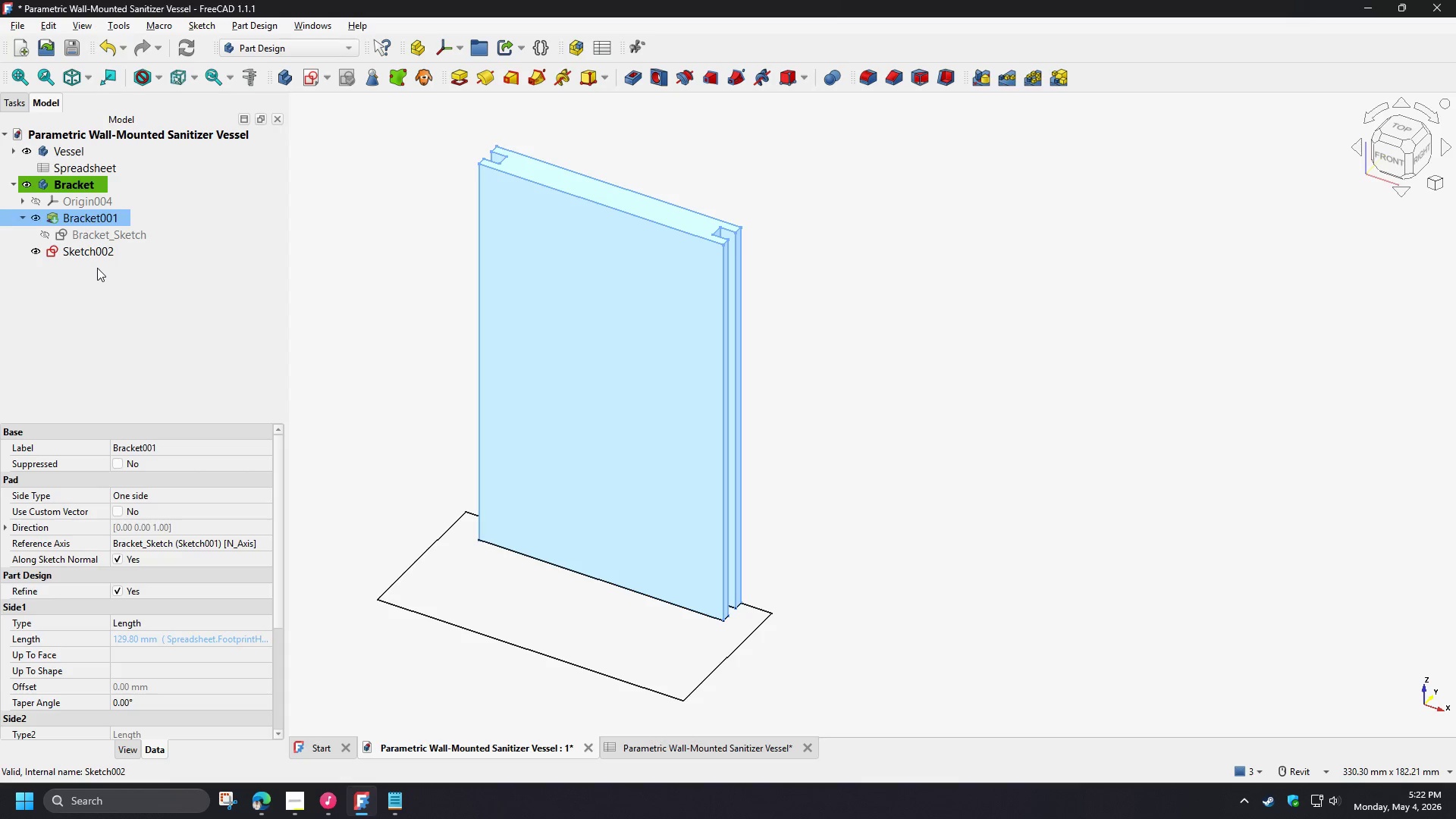 
left_click([93, 247])
 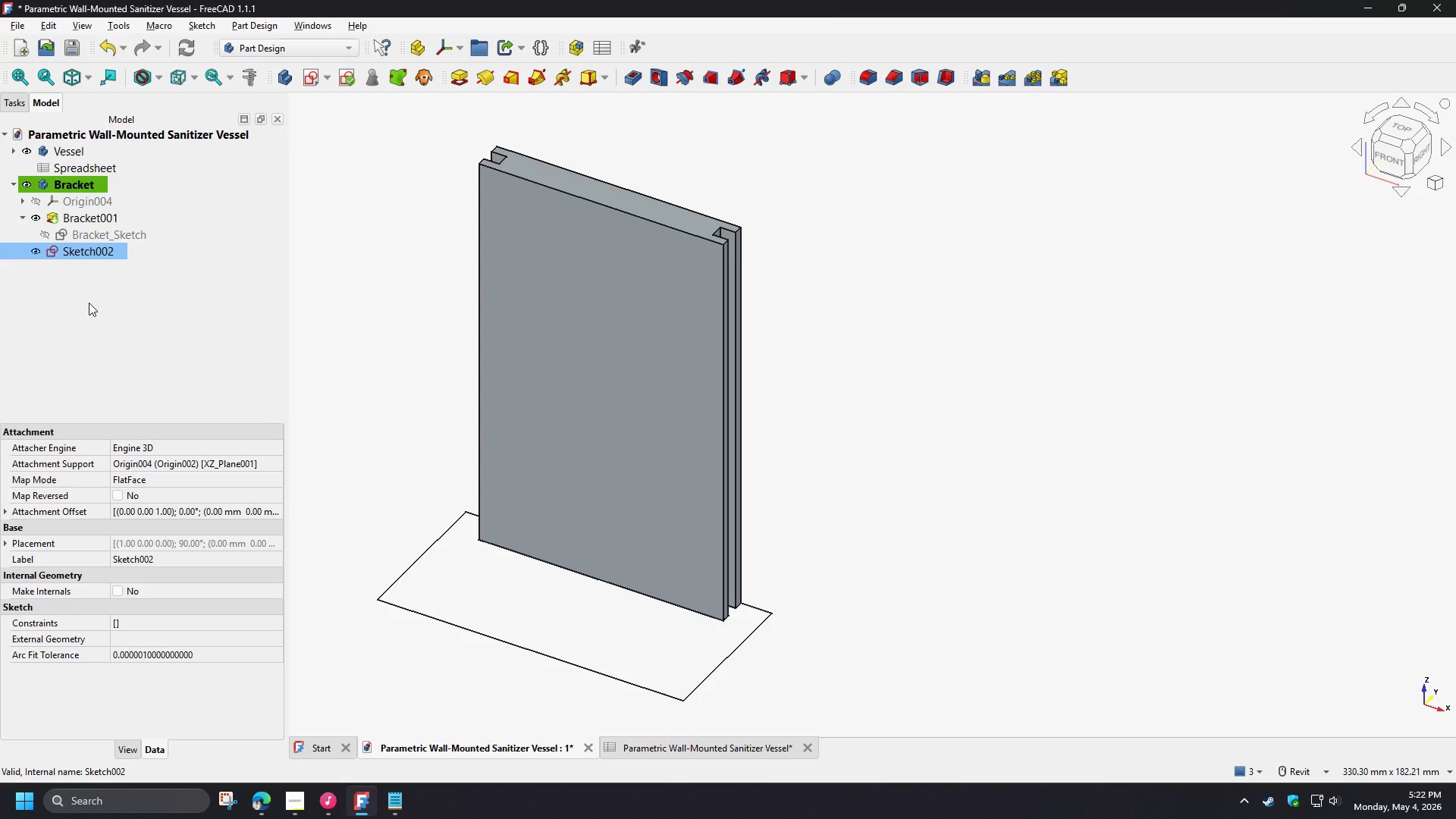 
wait(8.03)
 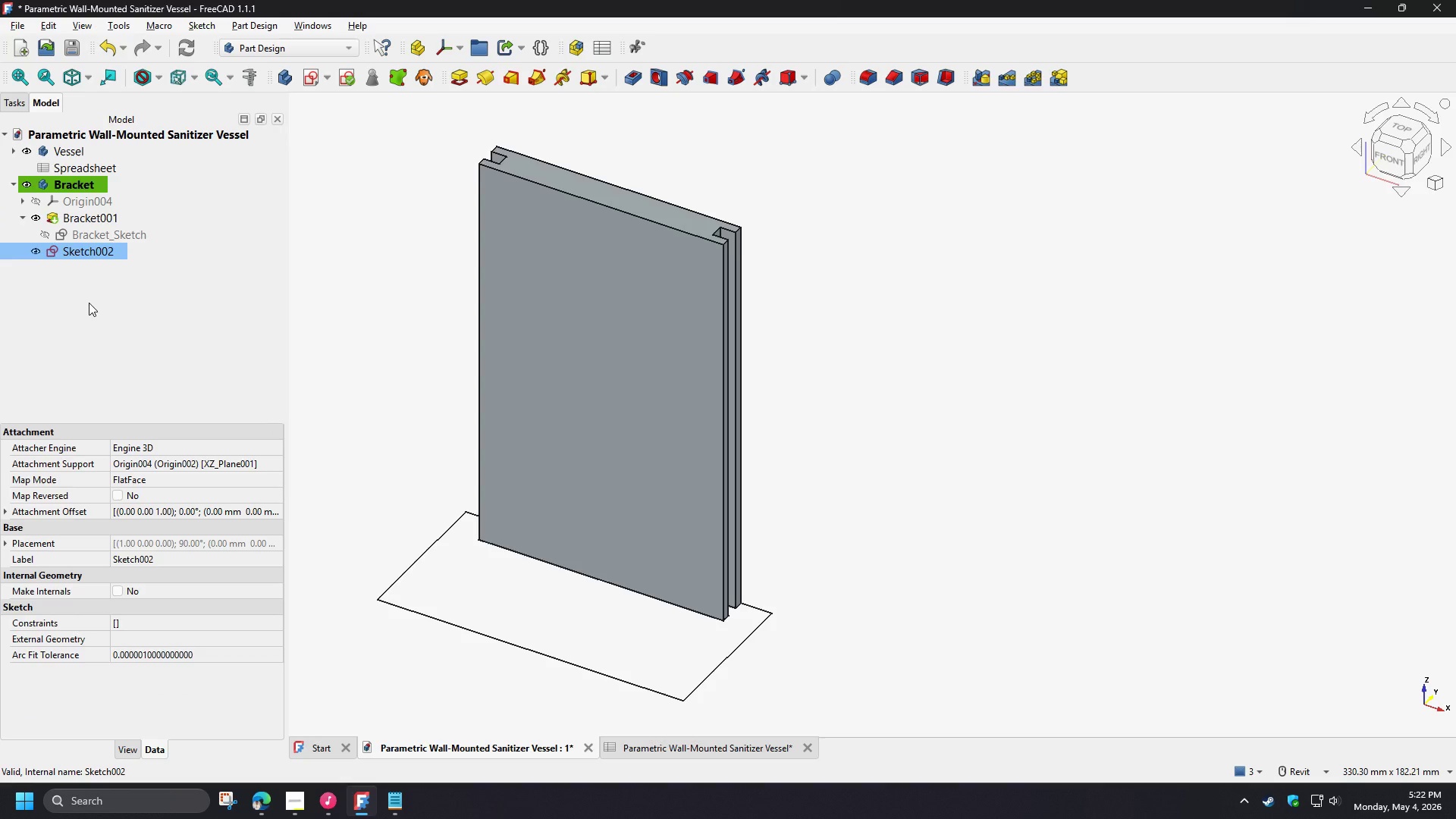 
hold_key(key=ShiftLeft, duration=1.52)
 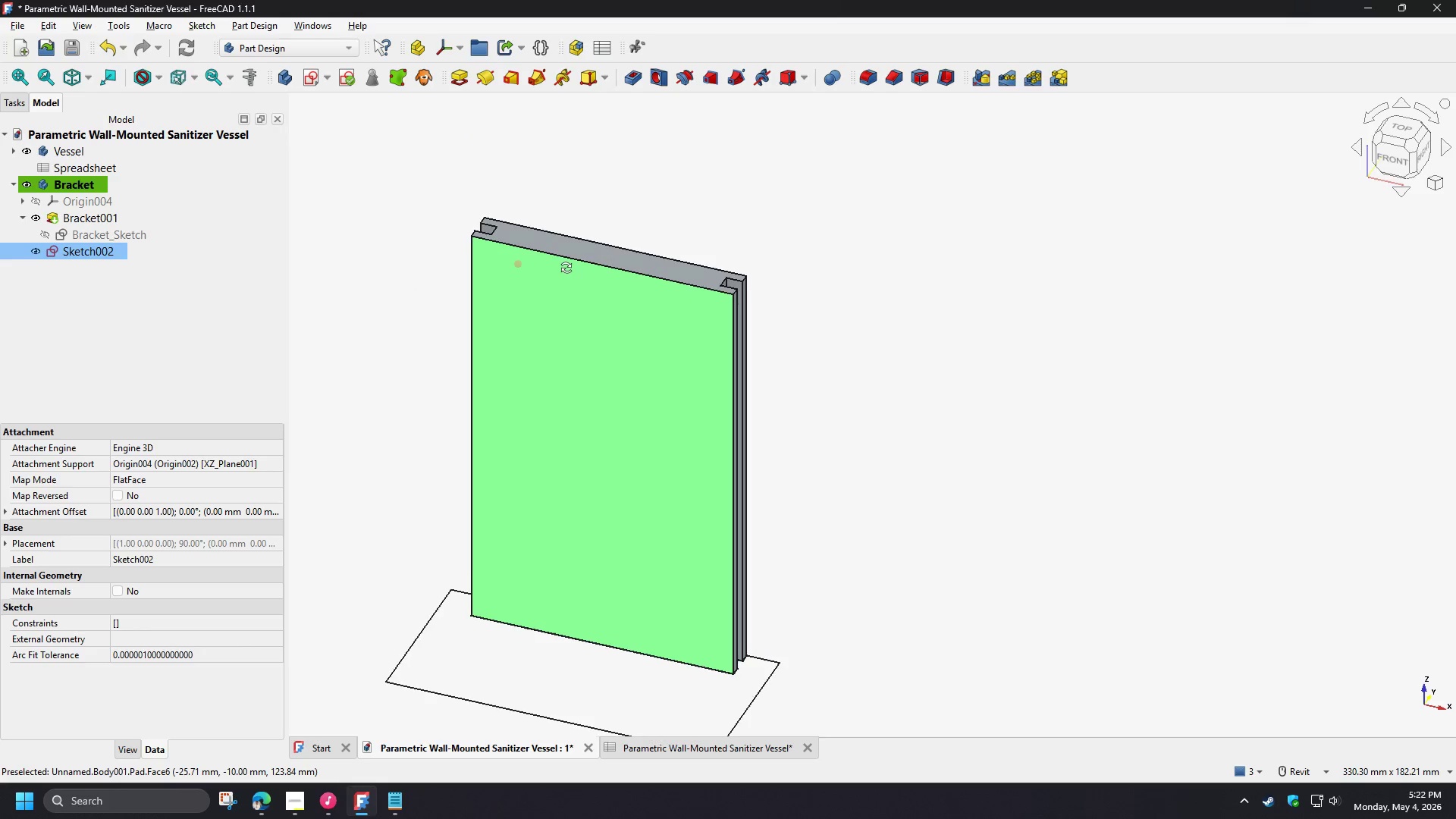 
hold_key(key=ShiftLeft, duration=0.83)
 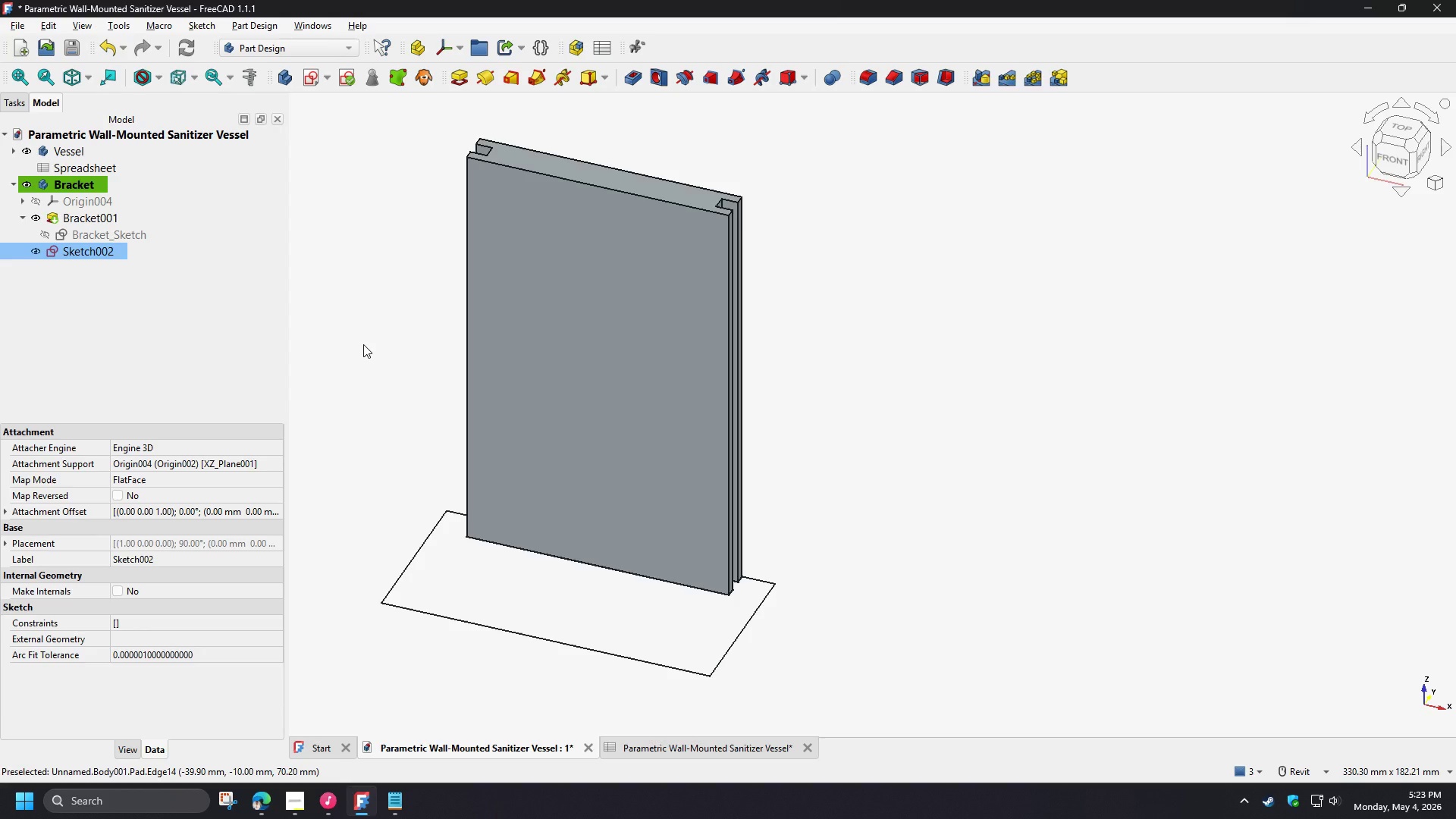 
wait(18.84)
 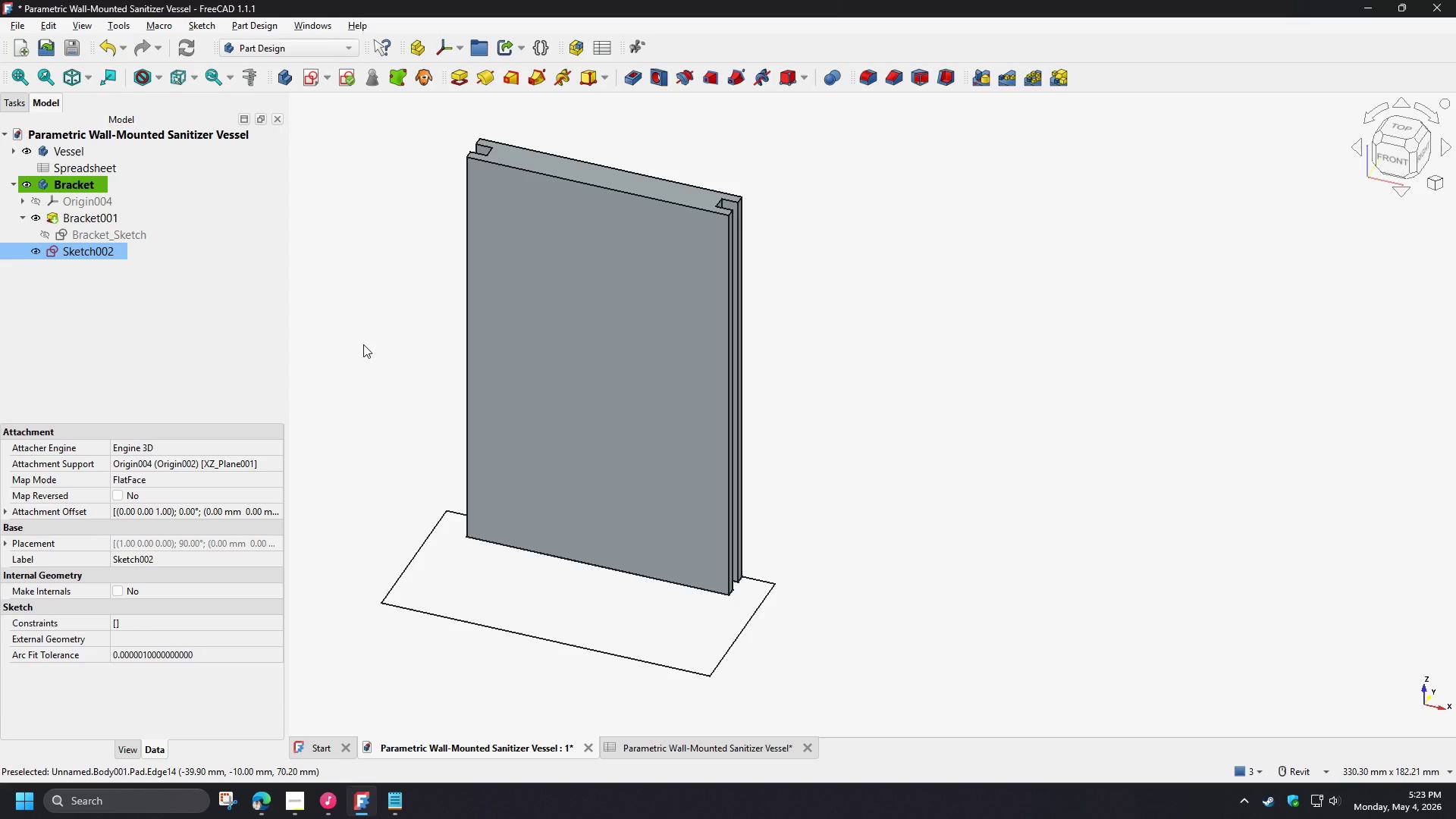 
left_click([388, 312])
 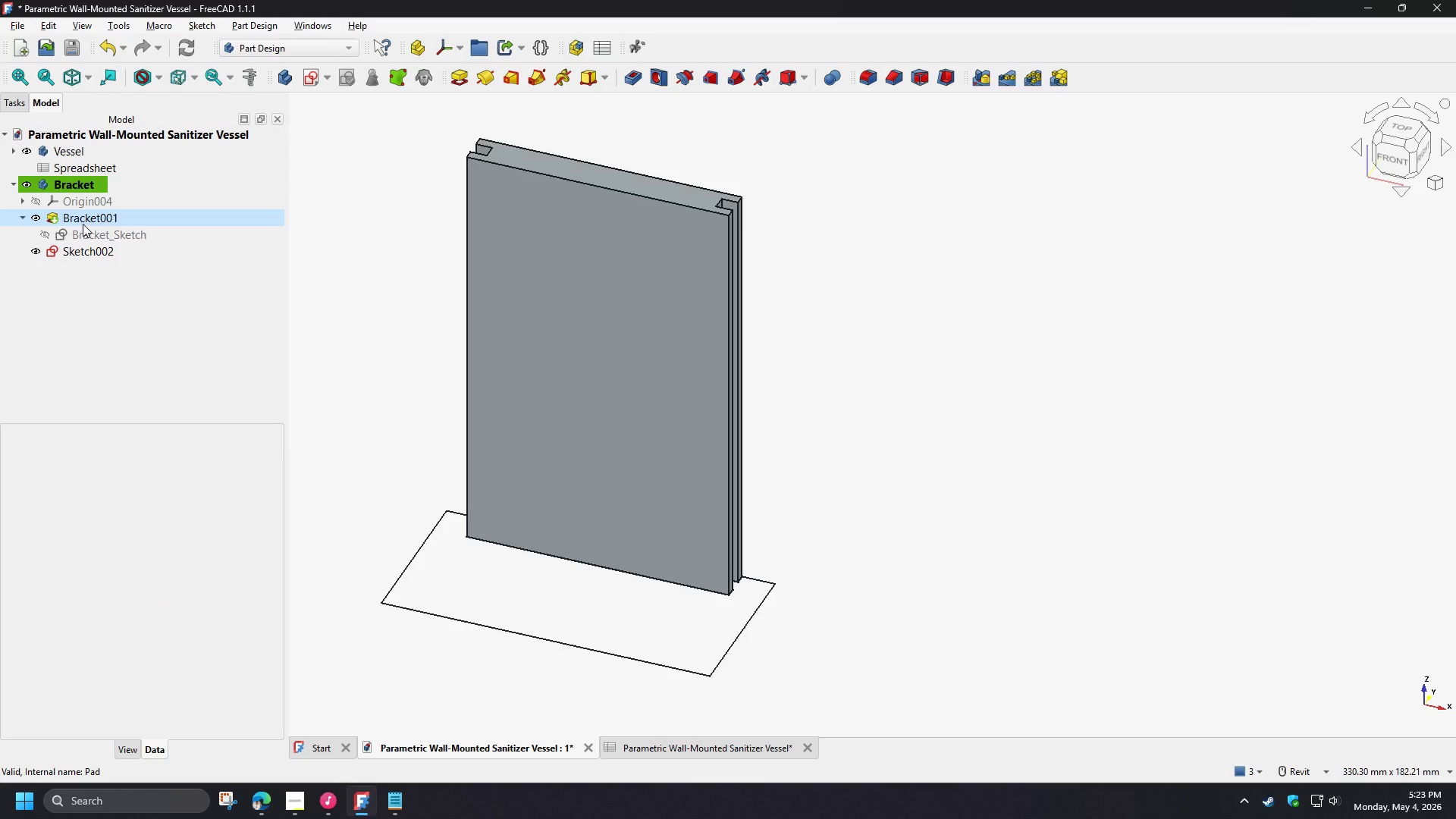 
left_click([83, 224])
 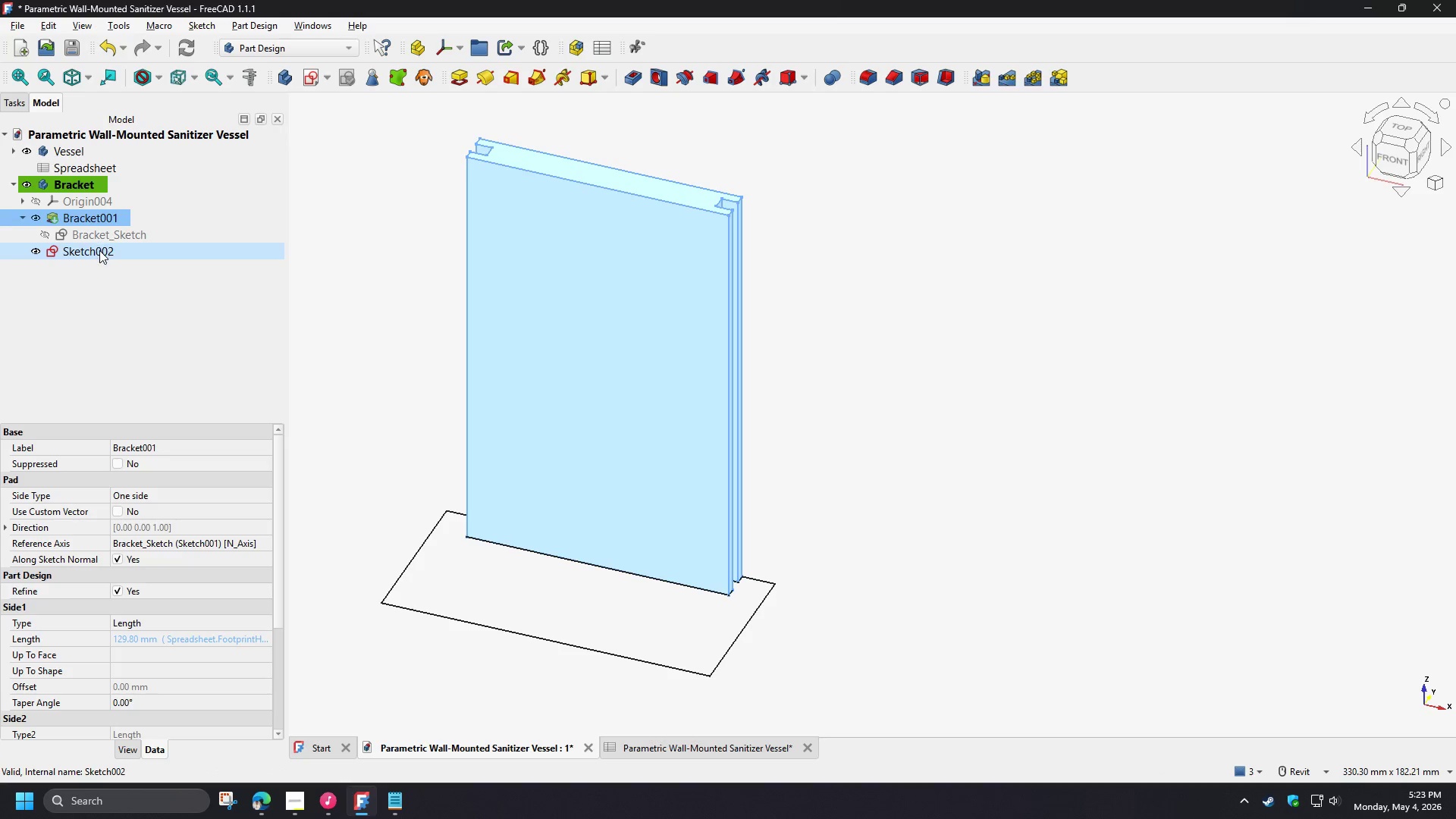 
key(F2)
 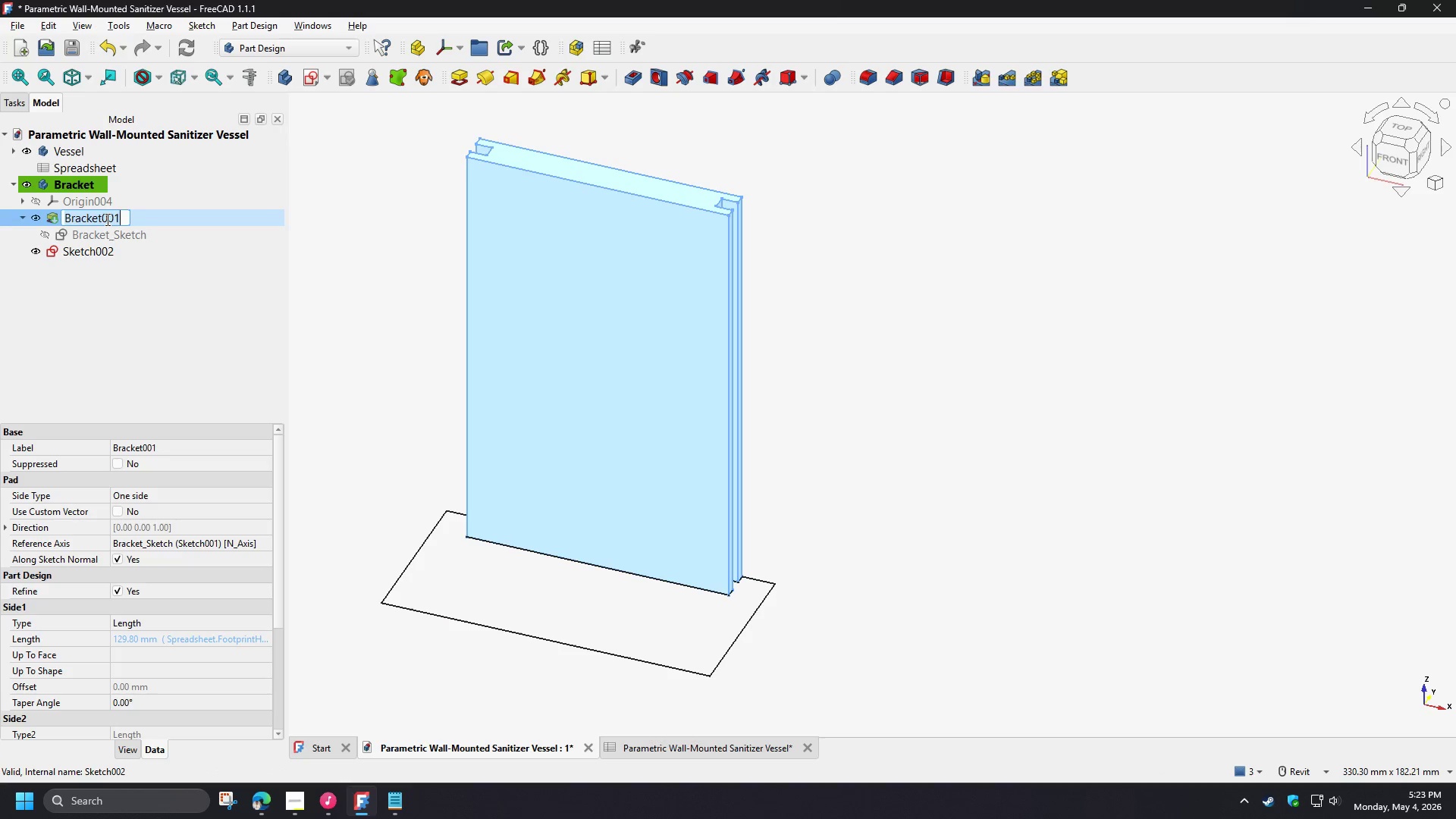 
left_click([106, 219])
 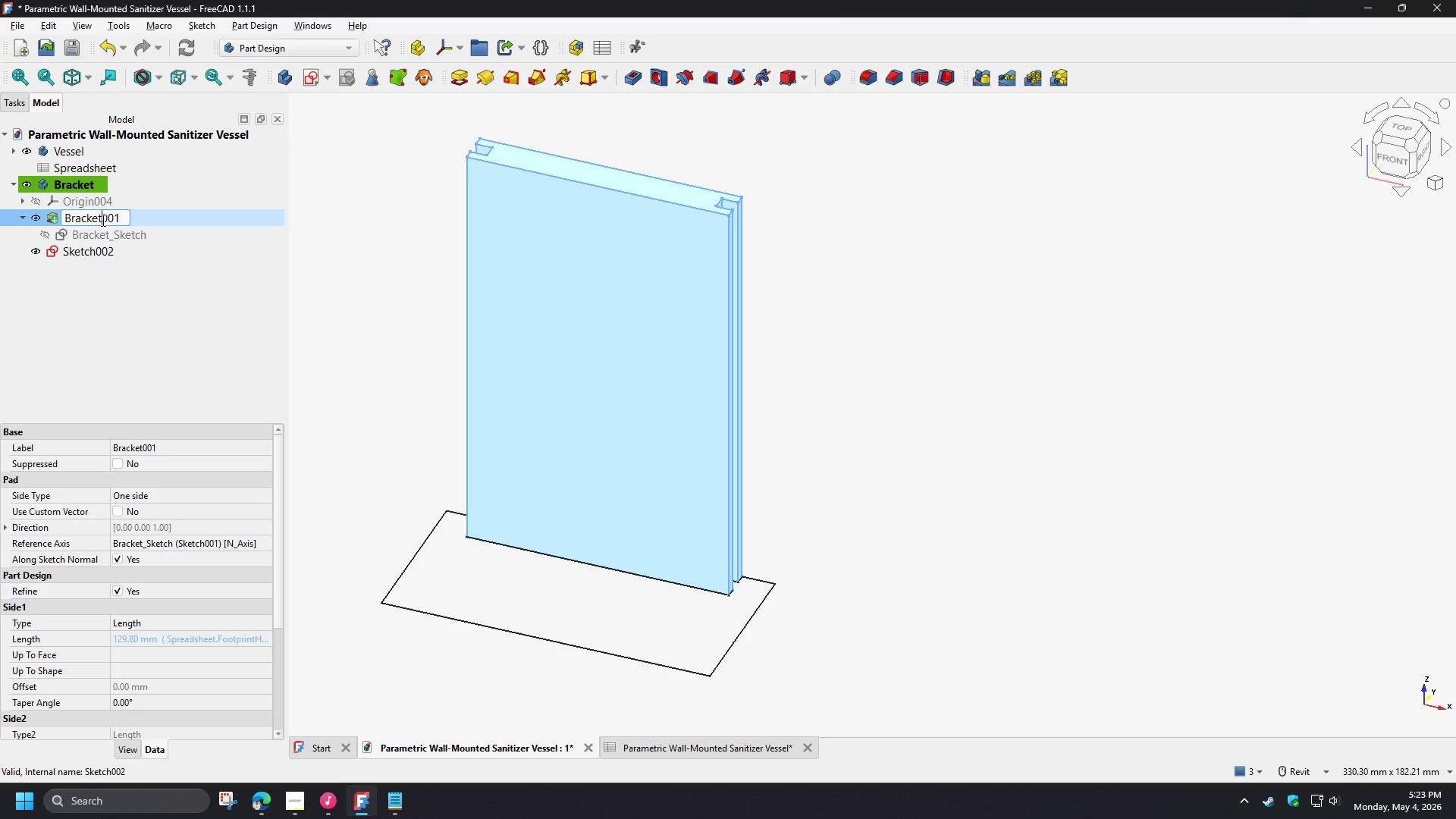 
left_click_drag(start_coordinate=[102, 221], to_coordinate=[128, 219])
 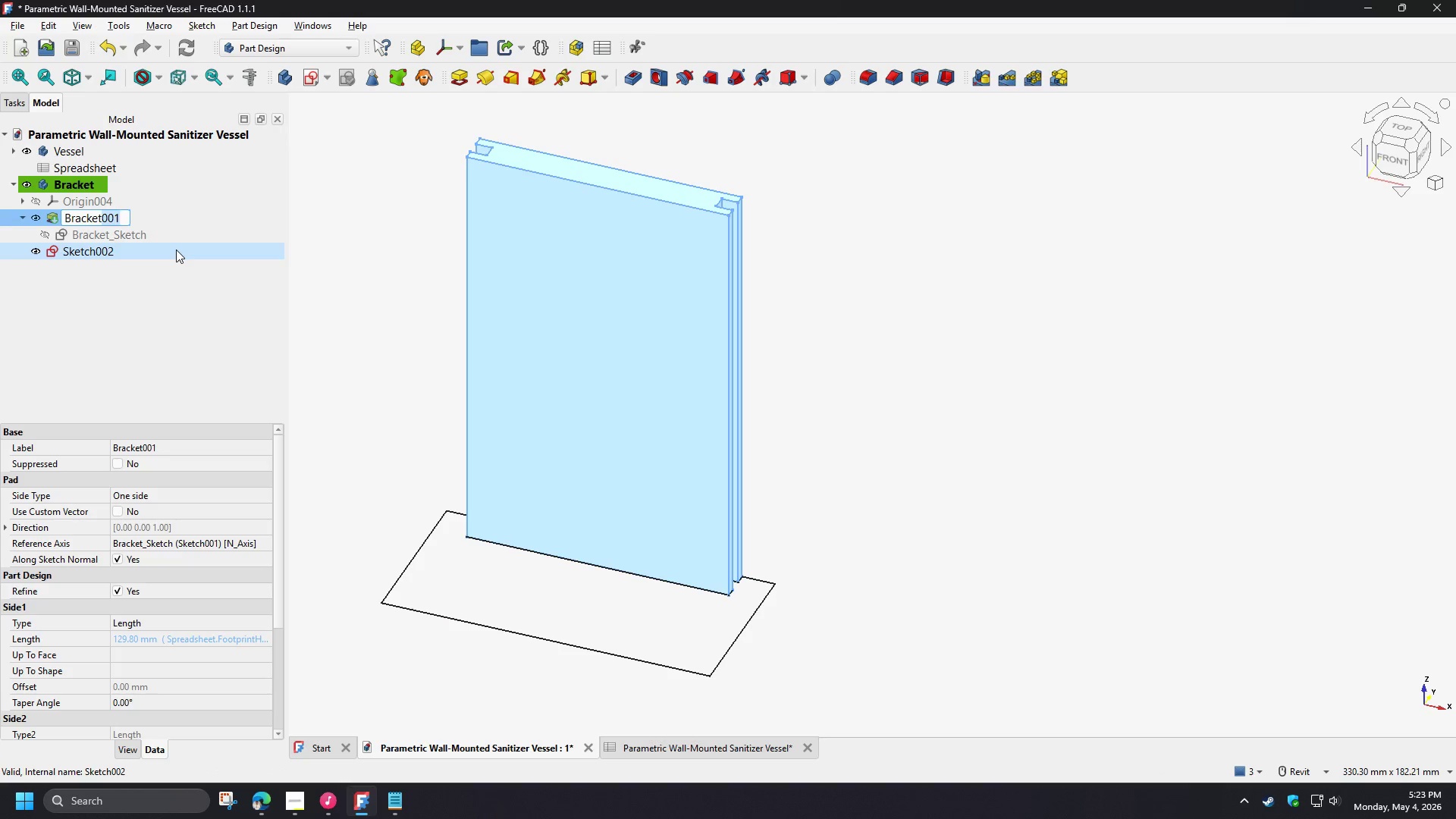 
key(Backspace)
type(_Pad)
 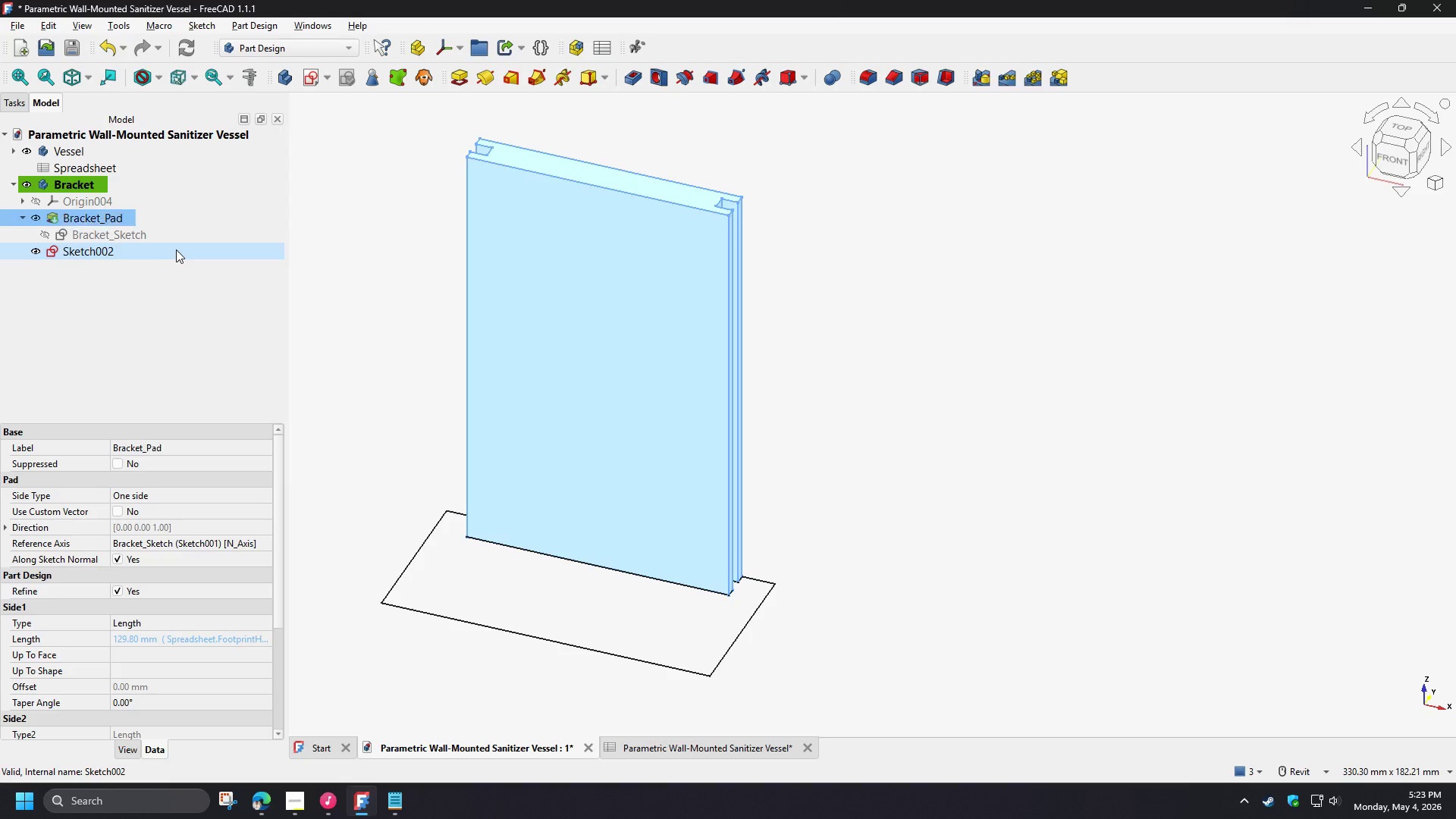 
key(Enter)
 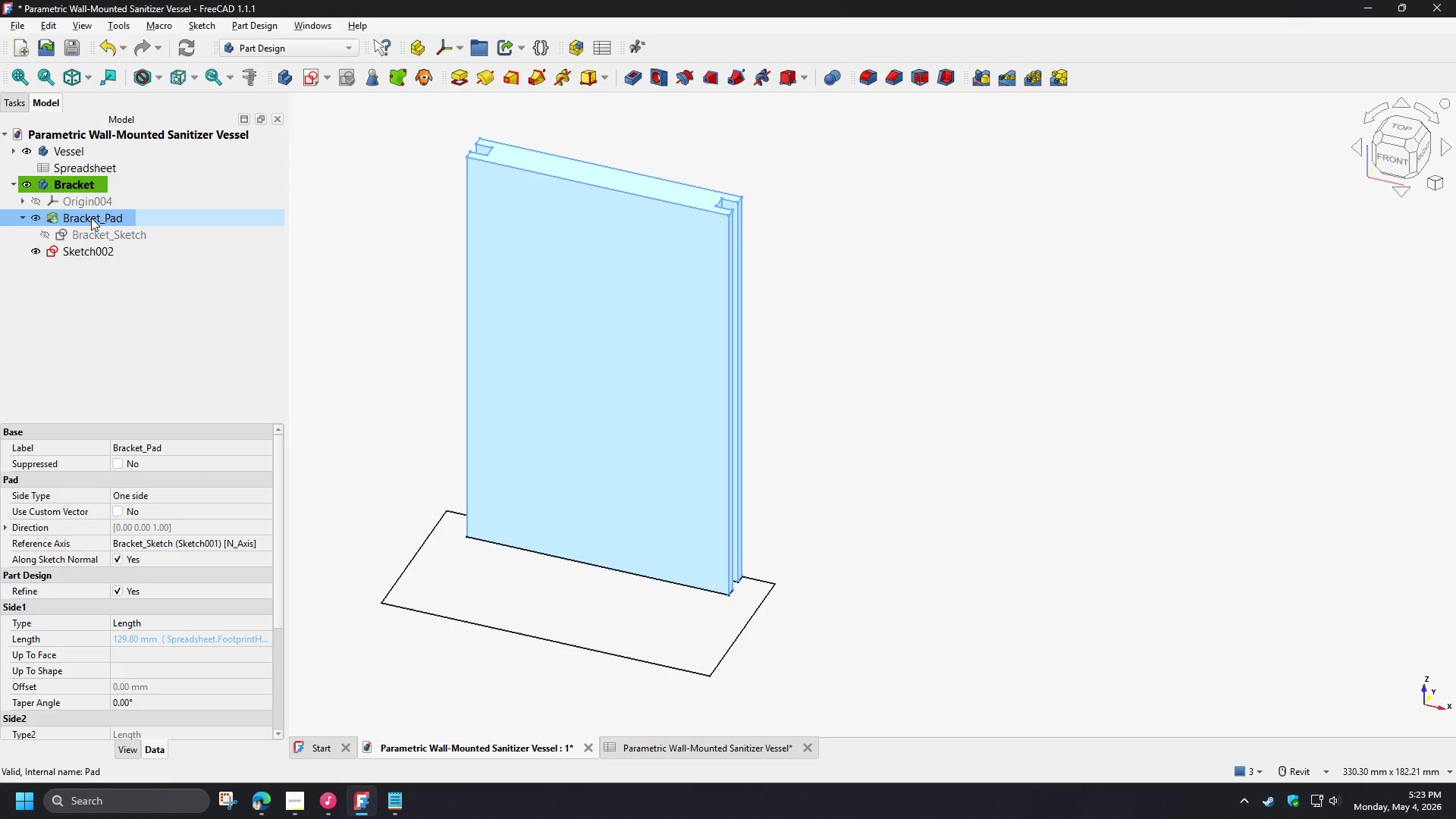 
wait(5.47)
 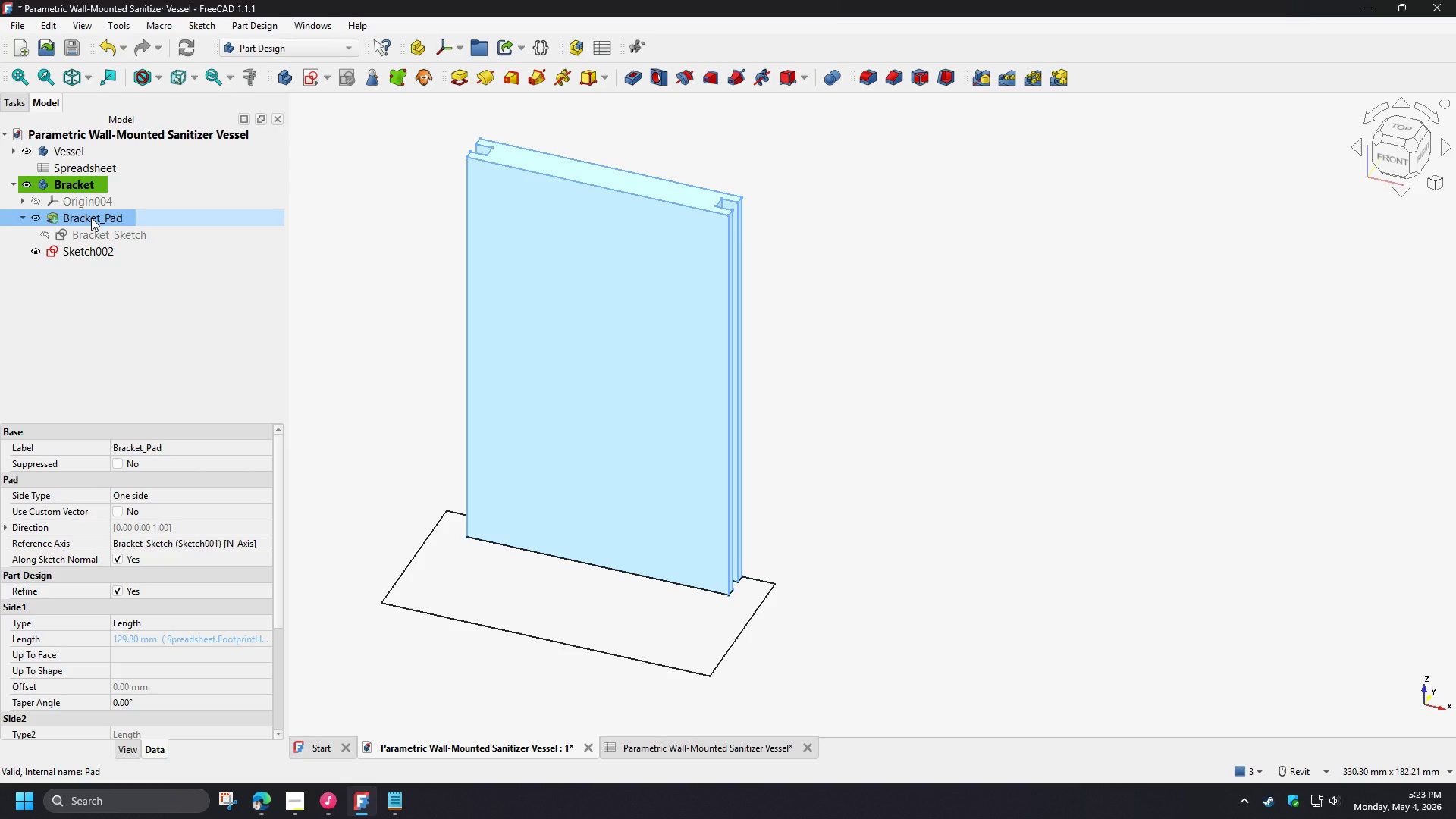 
double_click([91, 218])
 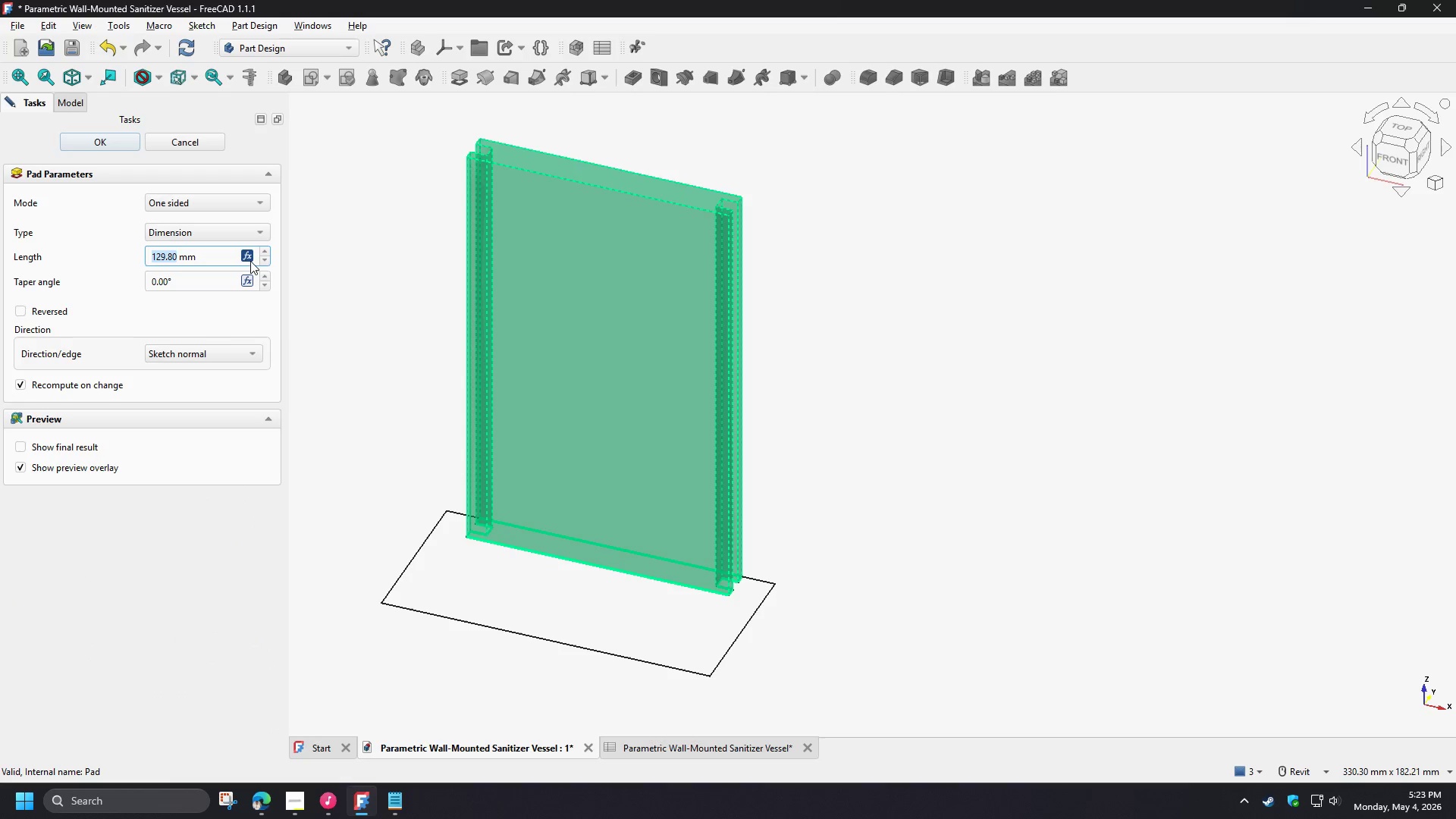 
left_click([247, 255])
 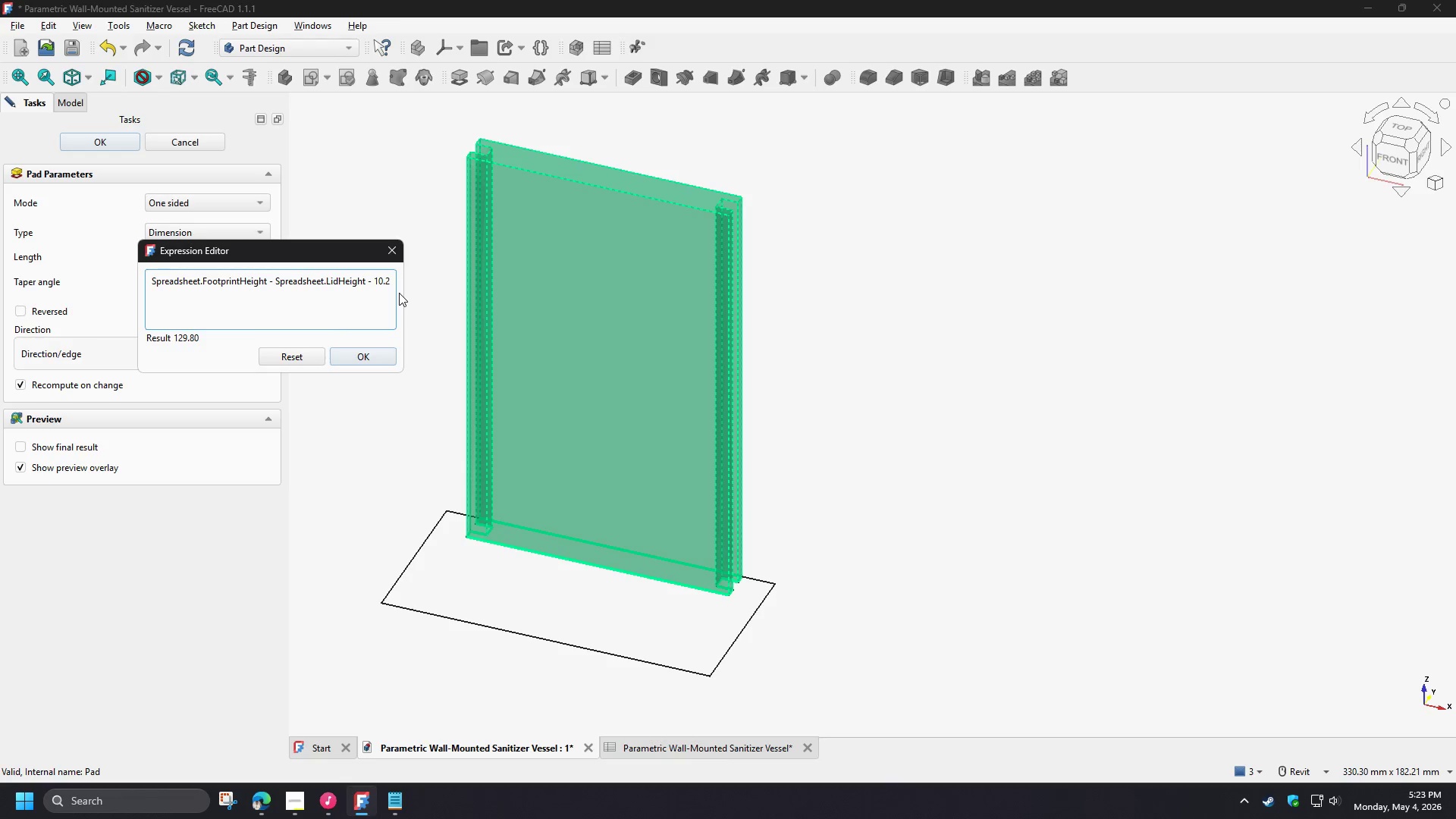 
key(Backspace)
 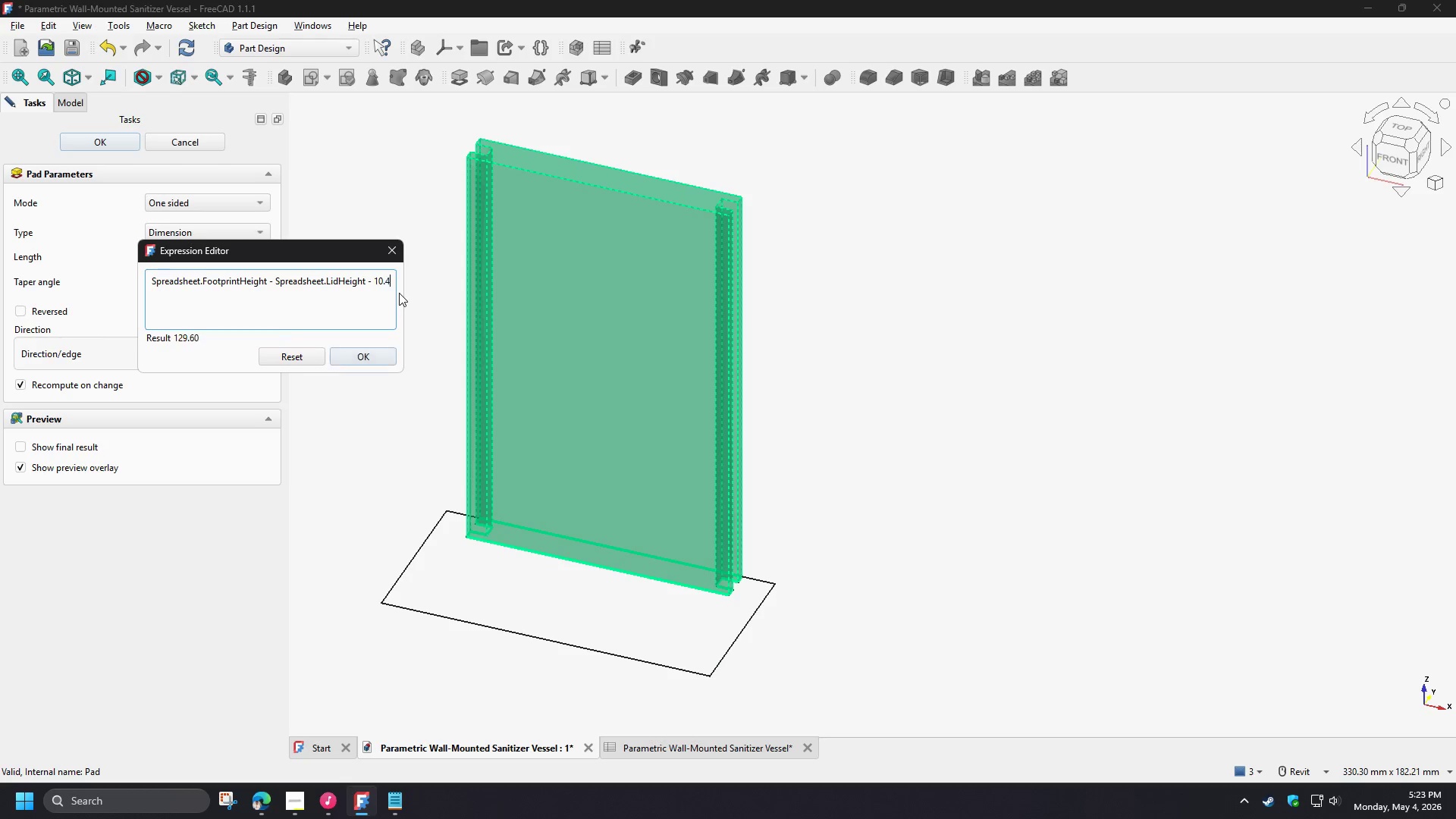 
key(Numpad4)
 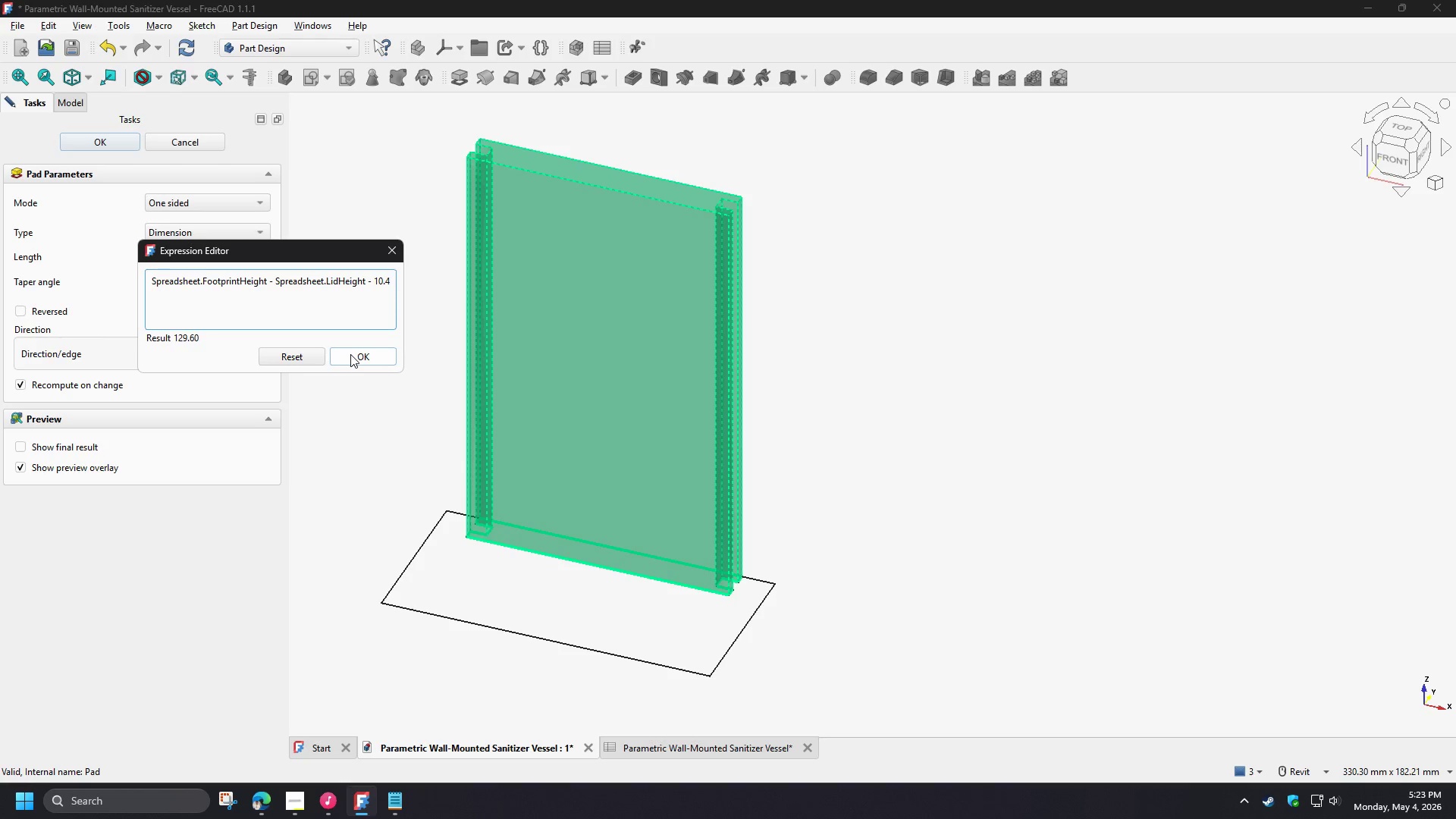 
left_click([350, 354])
 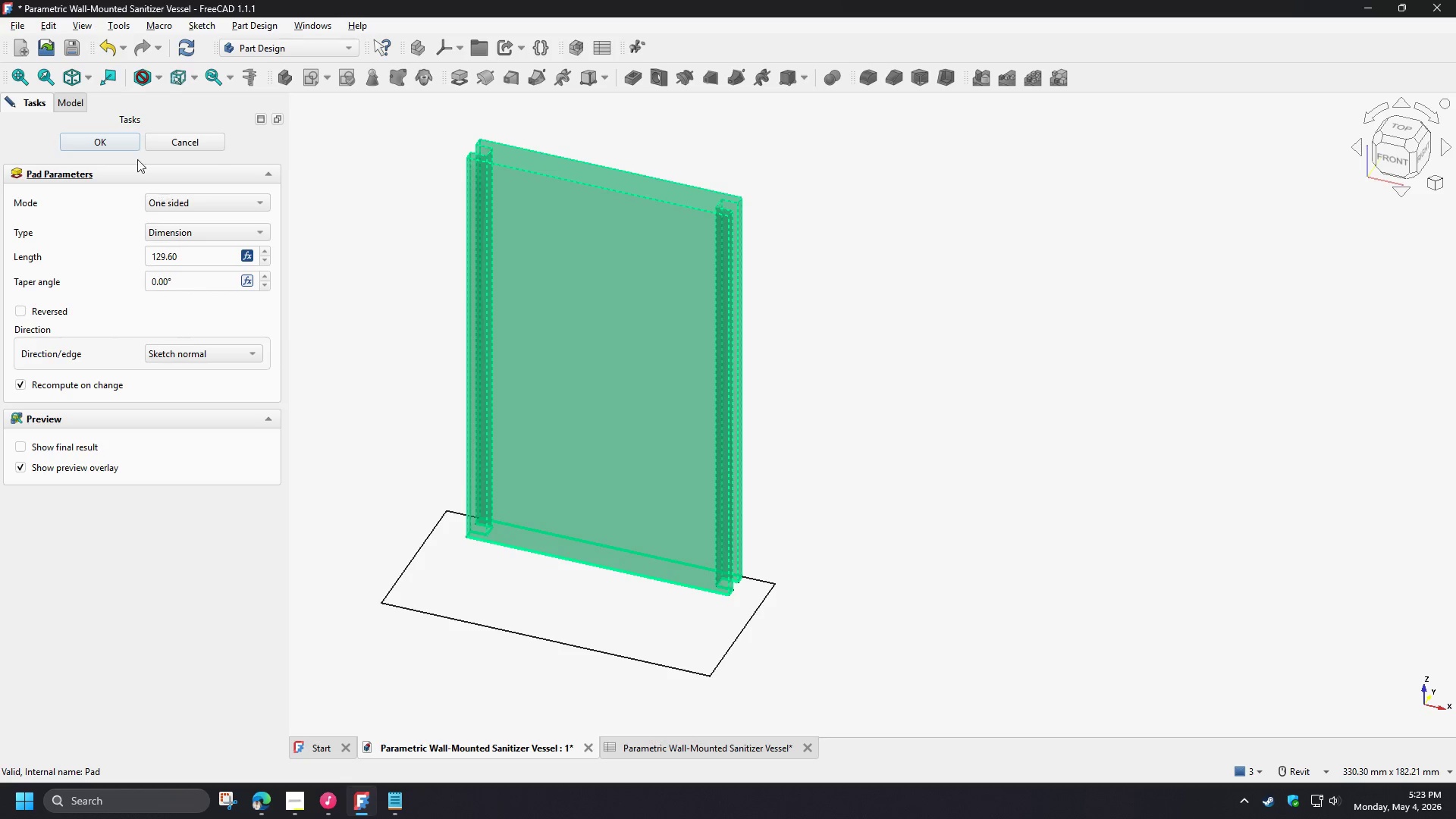 
left_click([109, 140])
 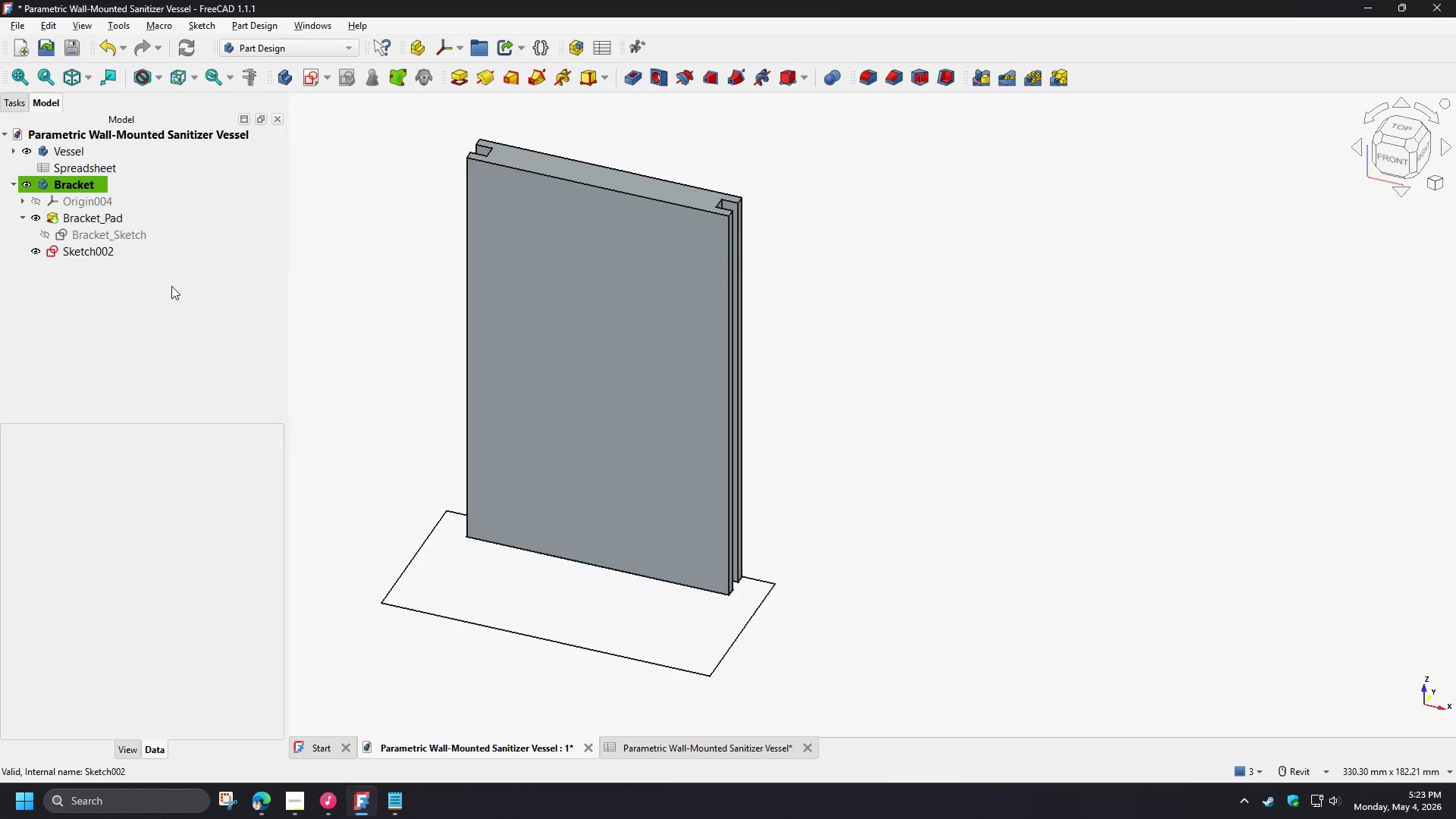 
left_click([143, 297])
 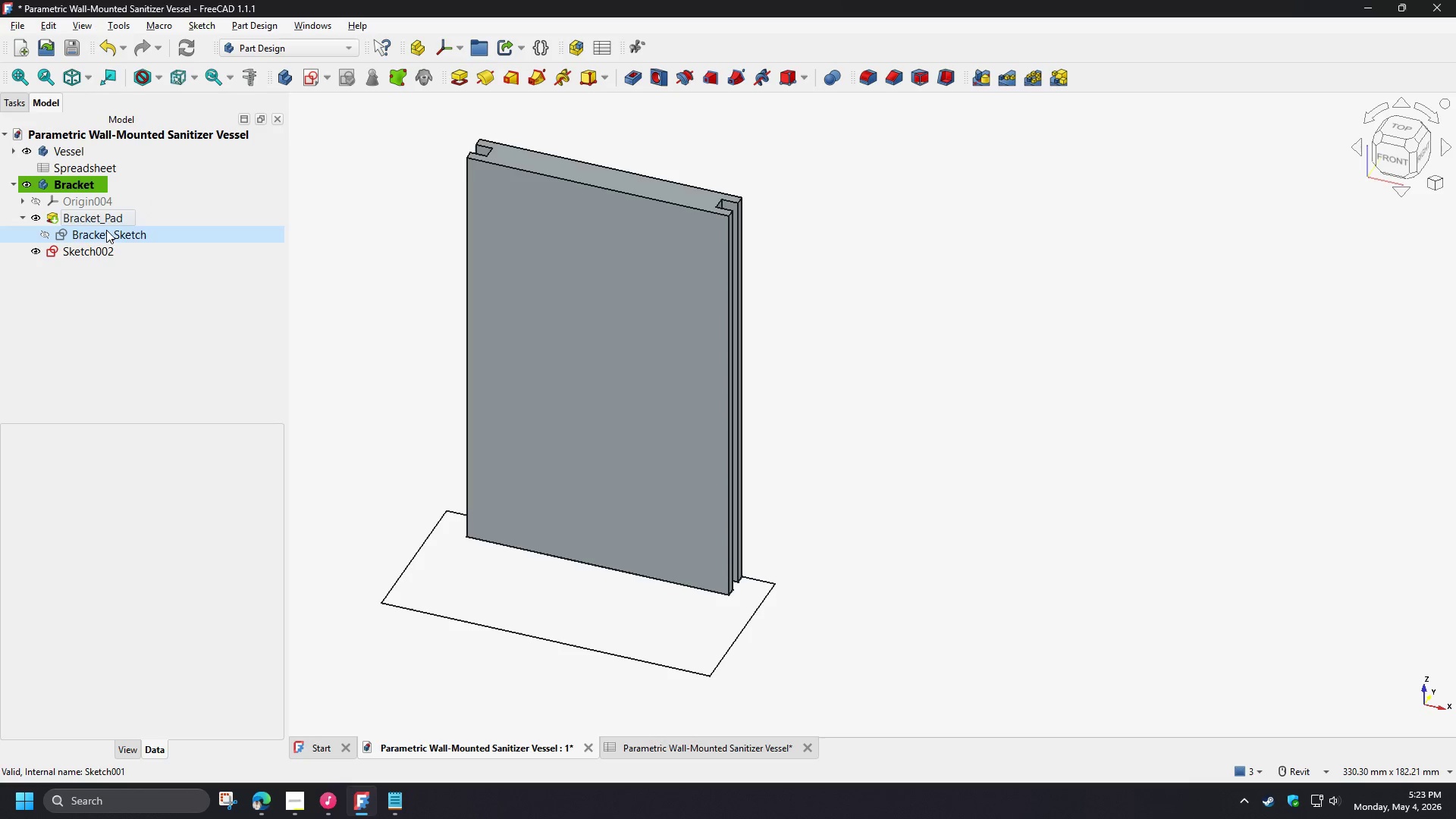 
left_click([98, 218])
 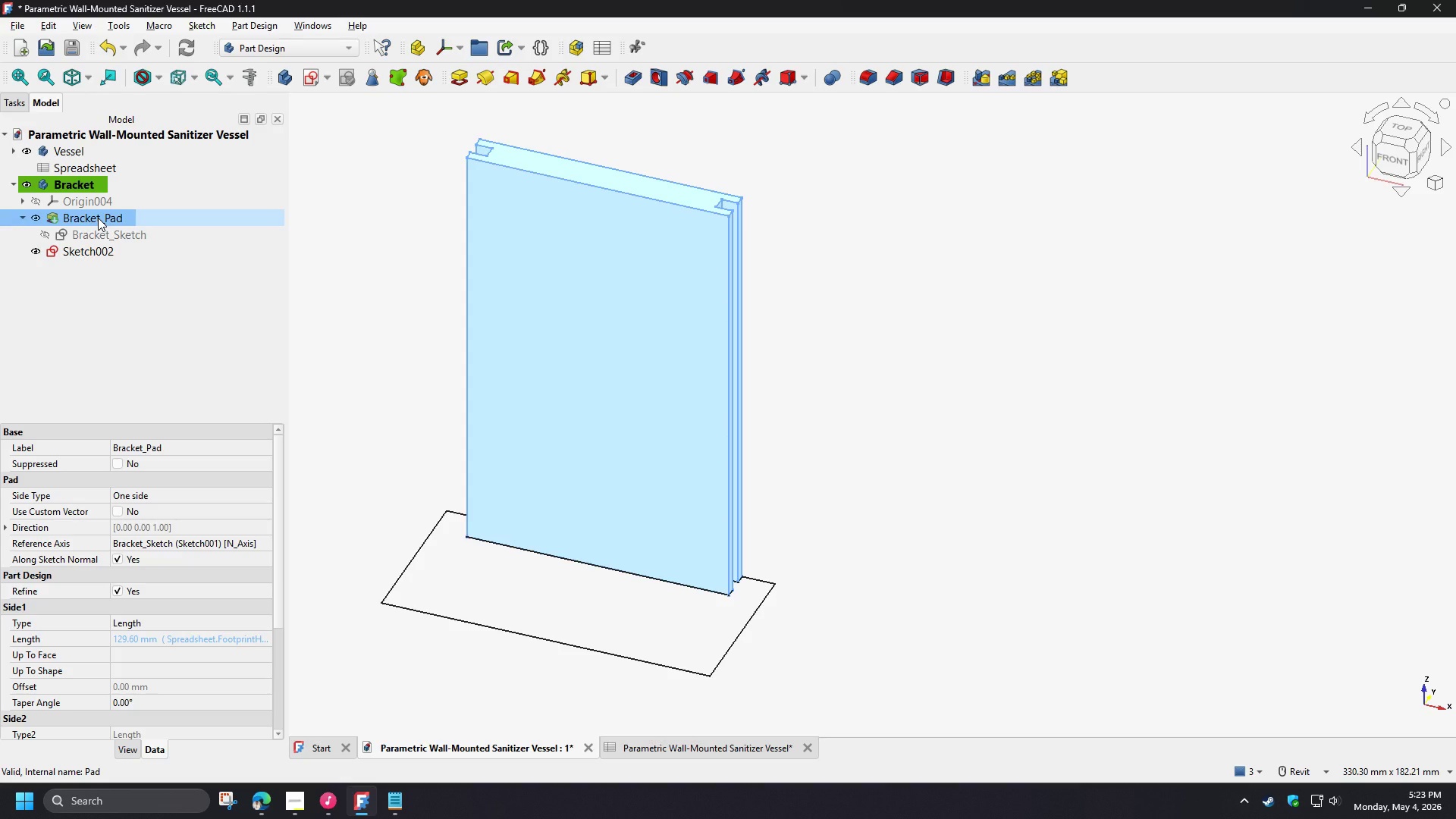 
double_click([98, 218])
 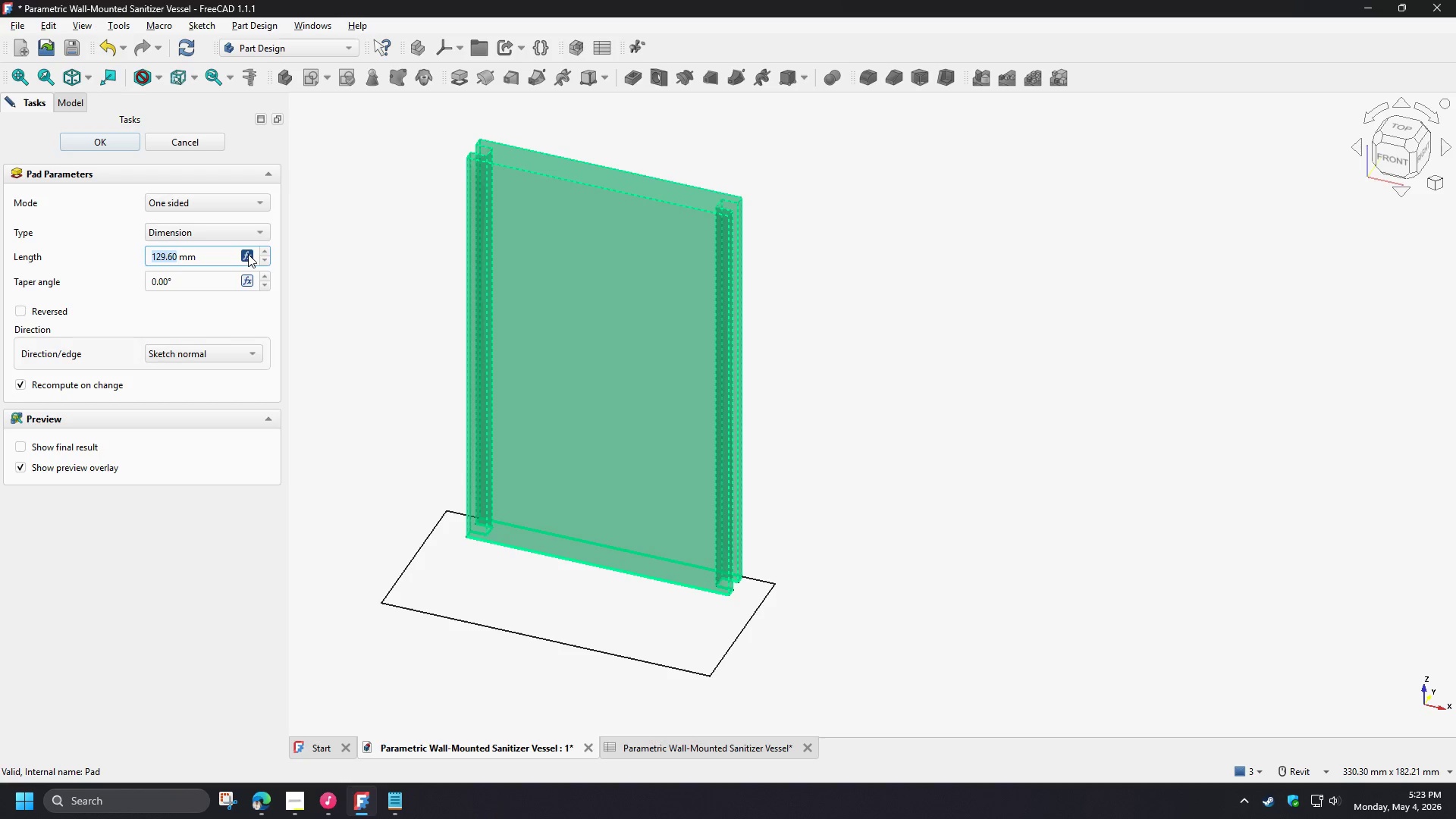 
left_click([246, 253])
 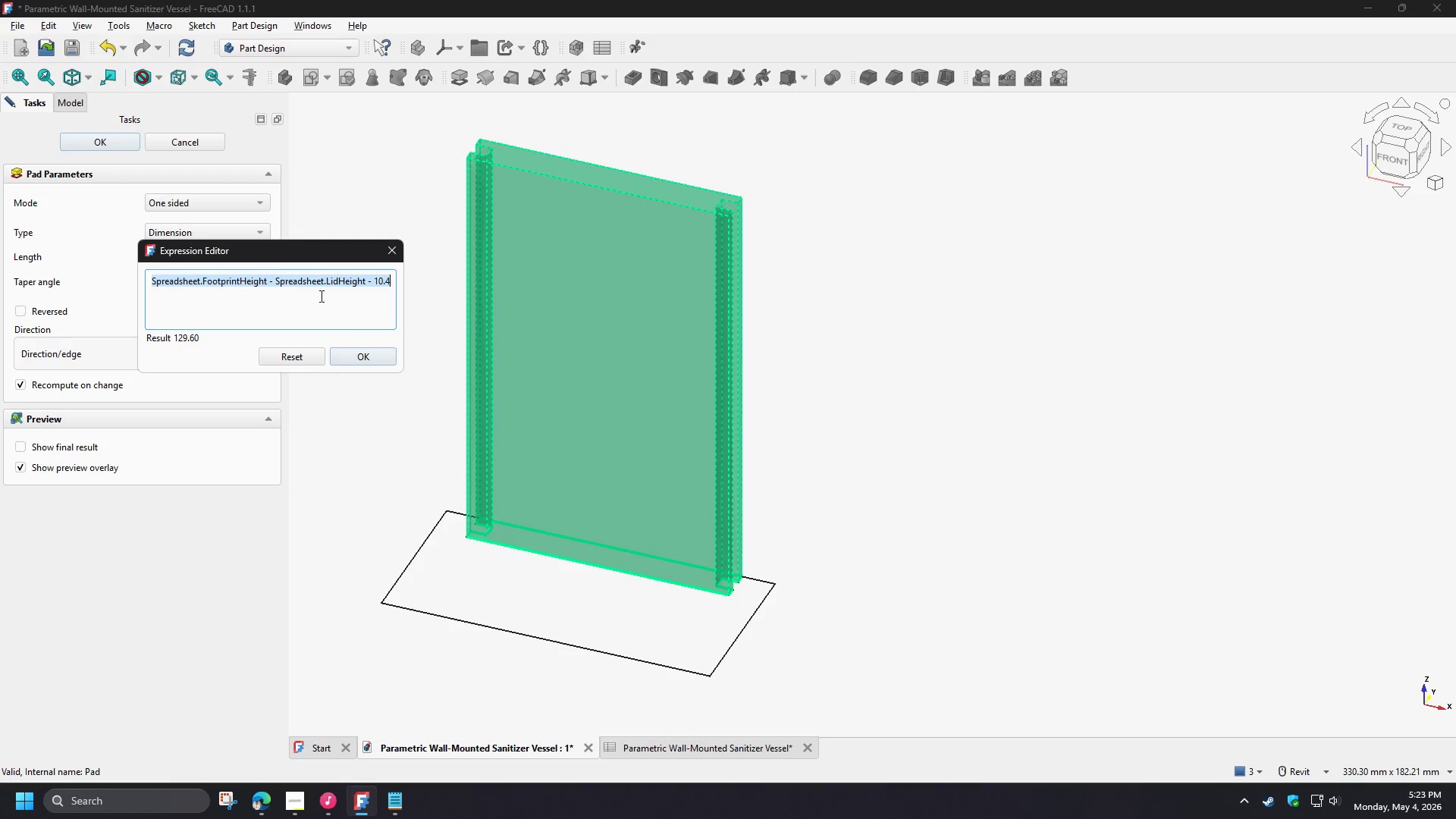 
key(Control+C)
 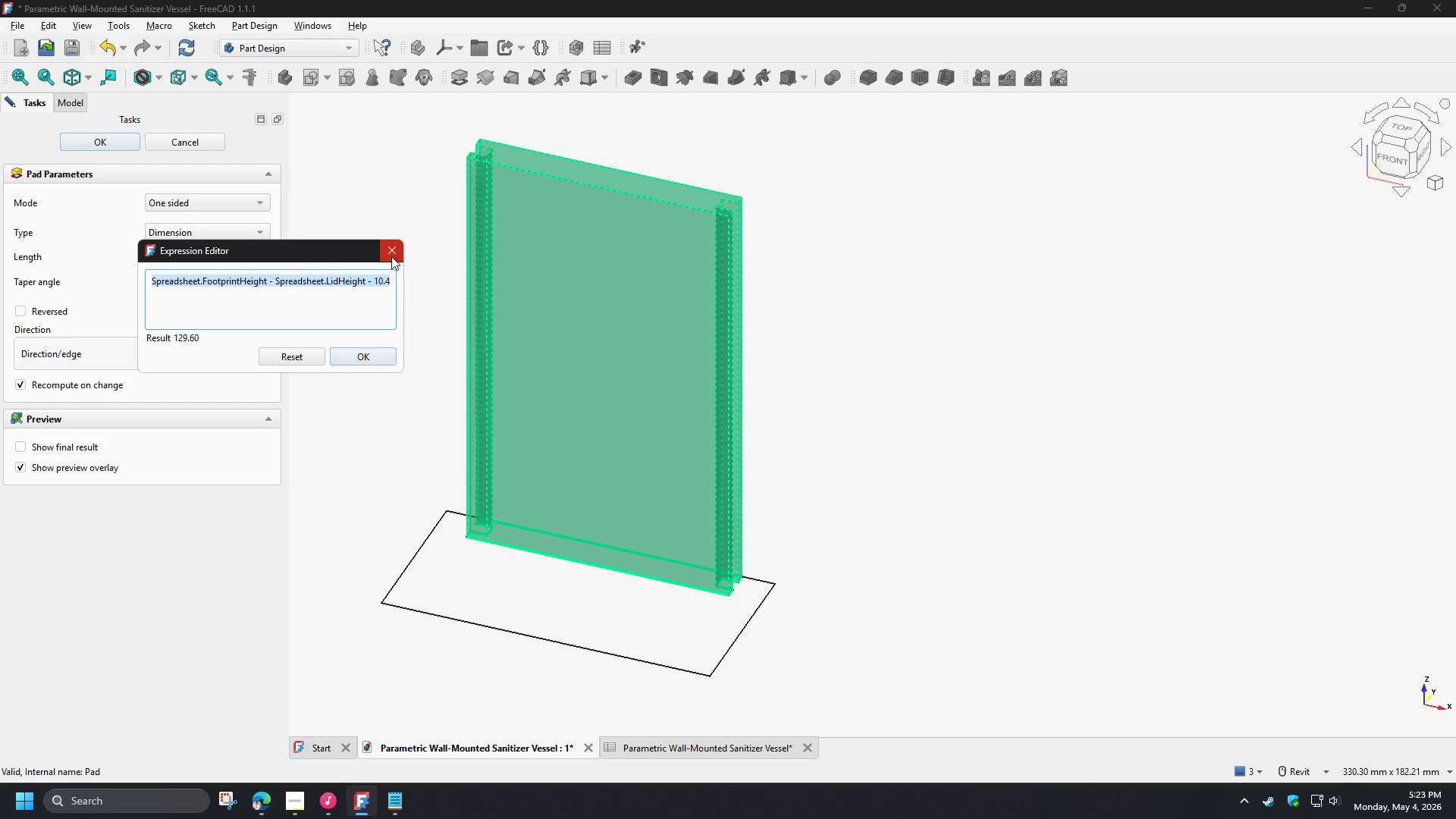 
left_click([391, 253])
 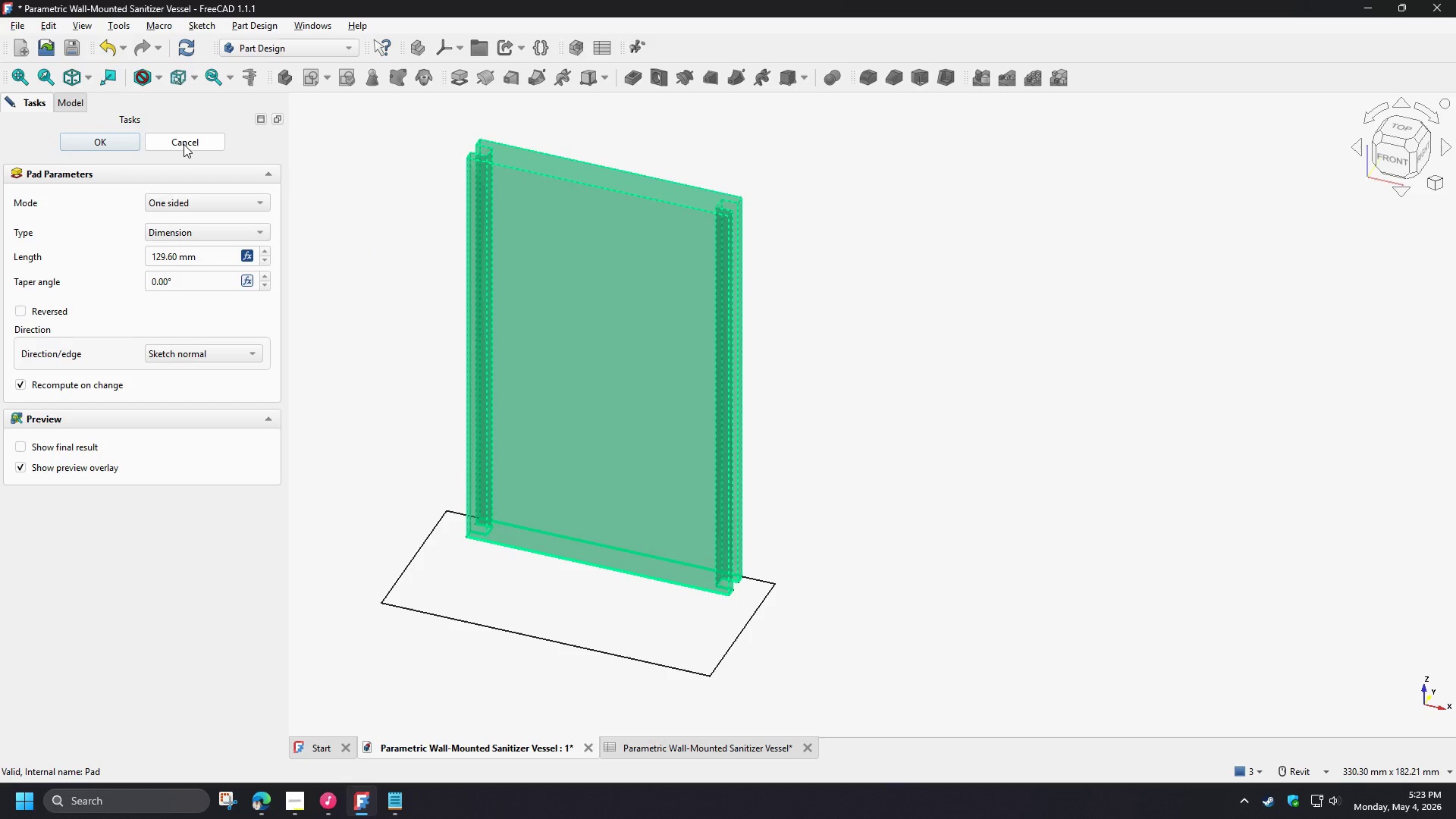 
left_click([183, 142])
 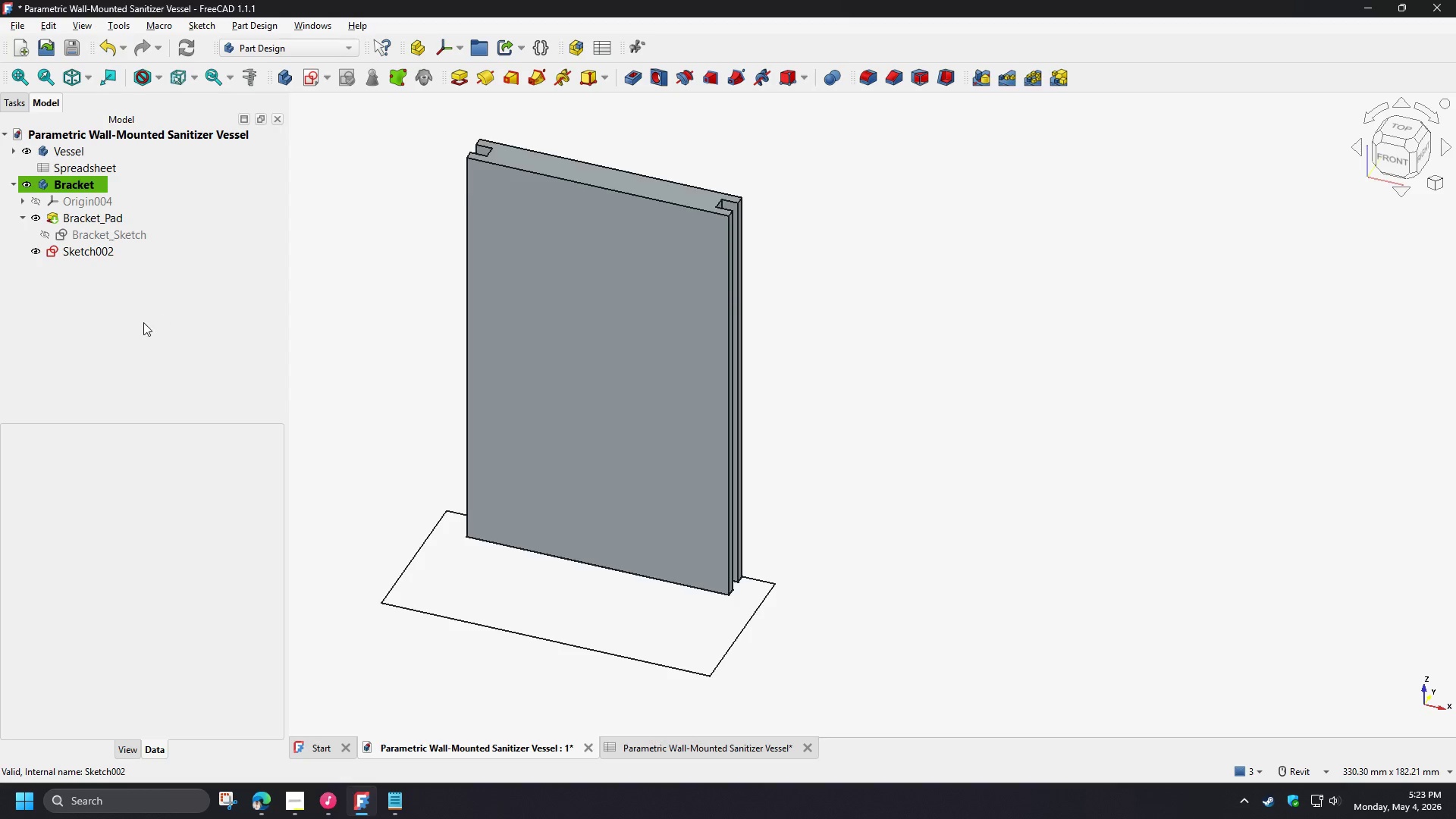 
left_click([136, 321])
 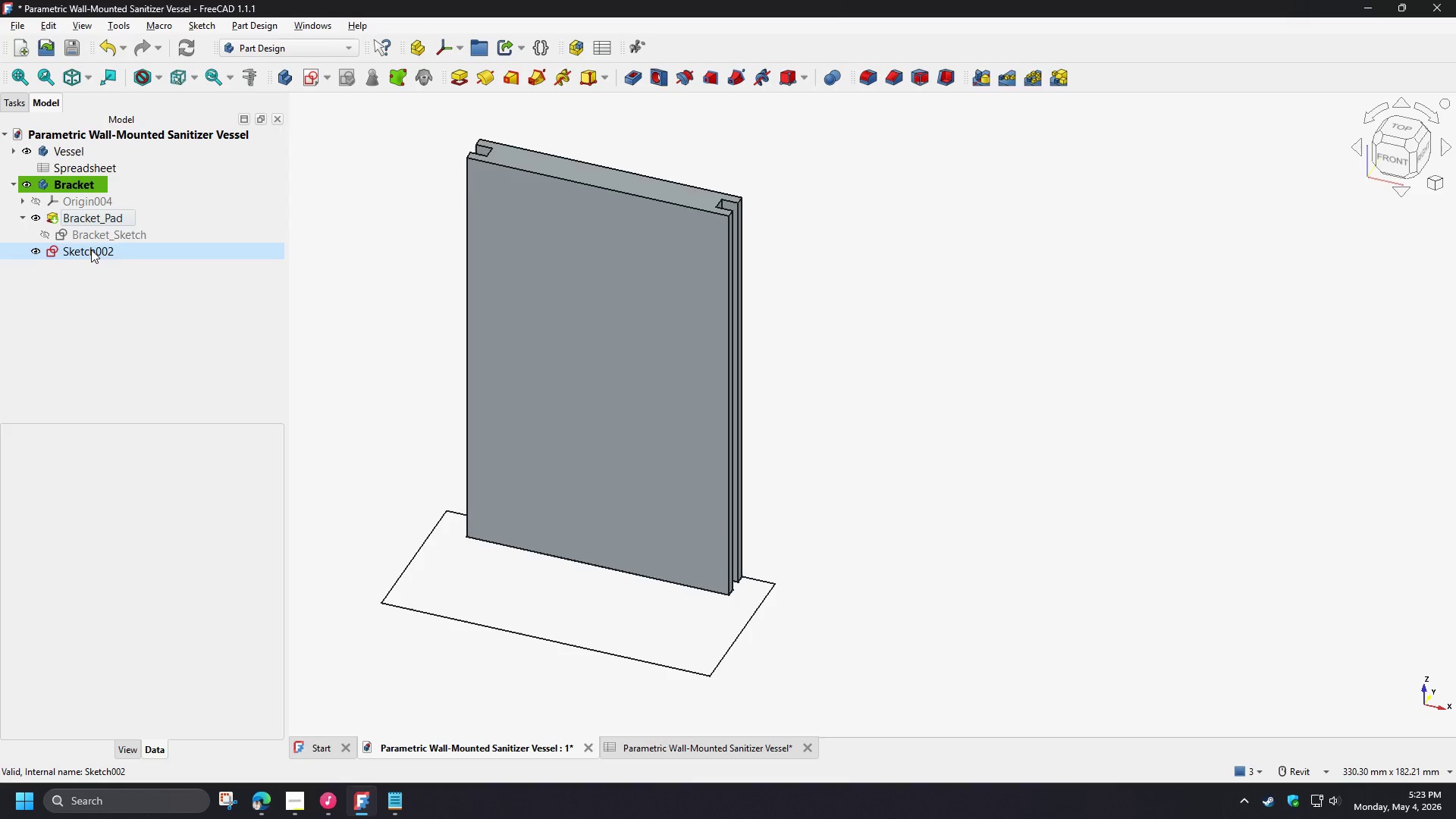 
double_click([91, 249])
 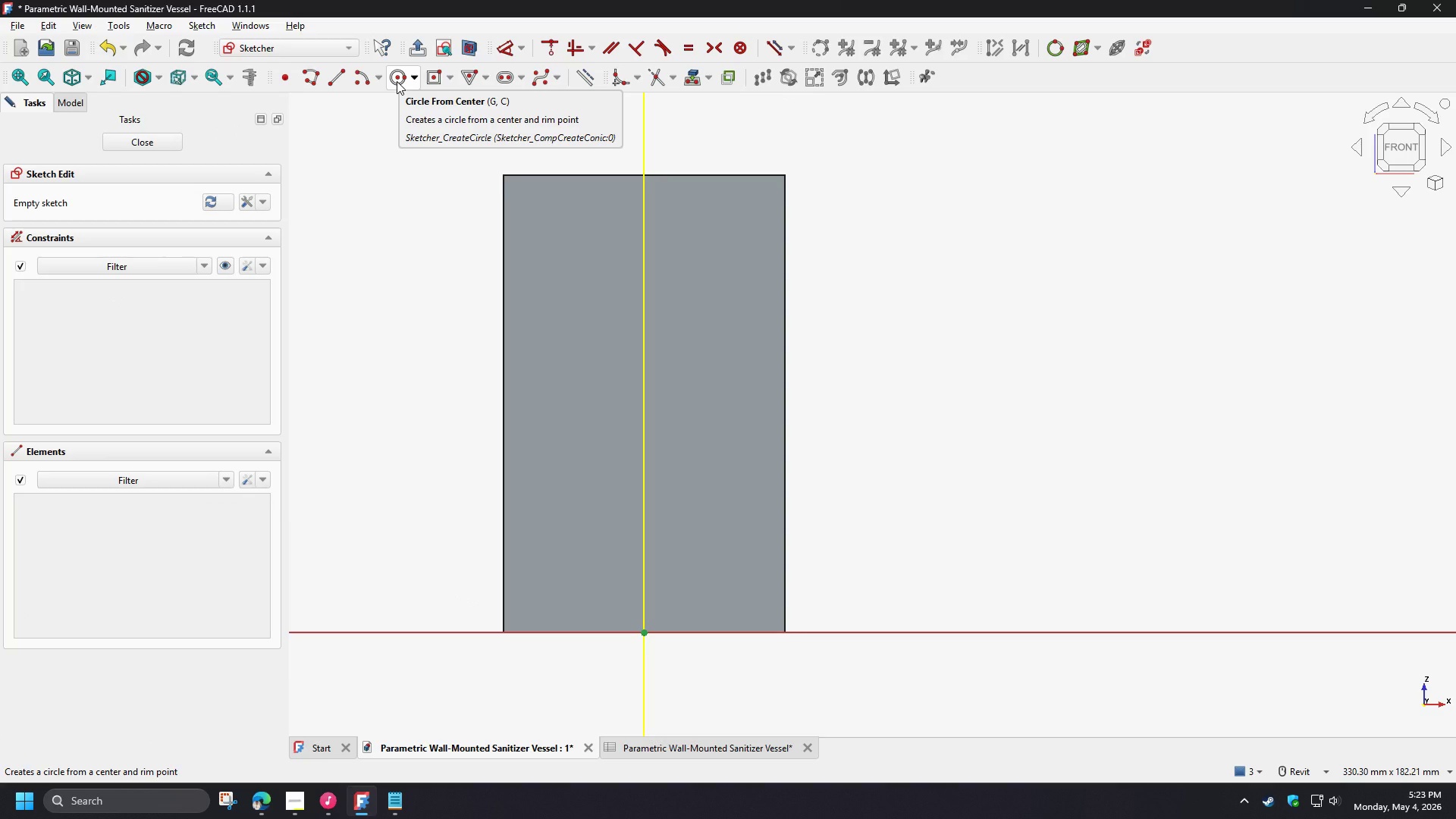 
wait(13.55)
 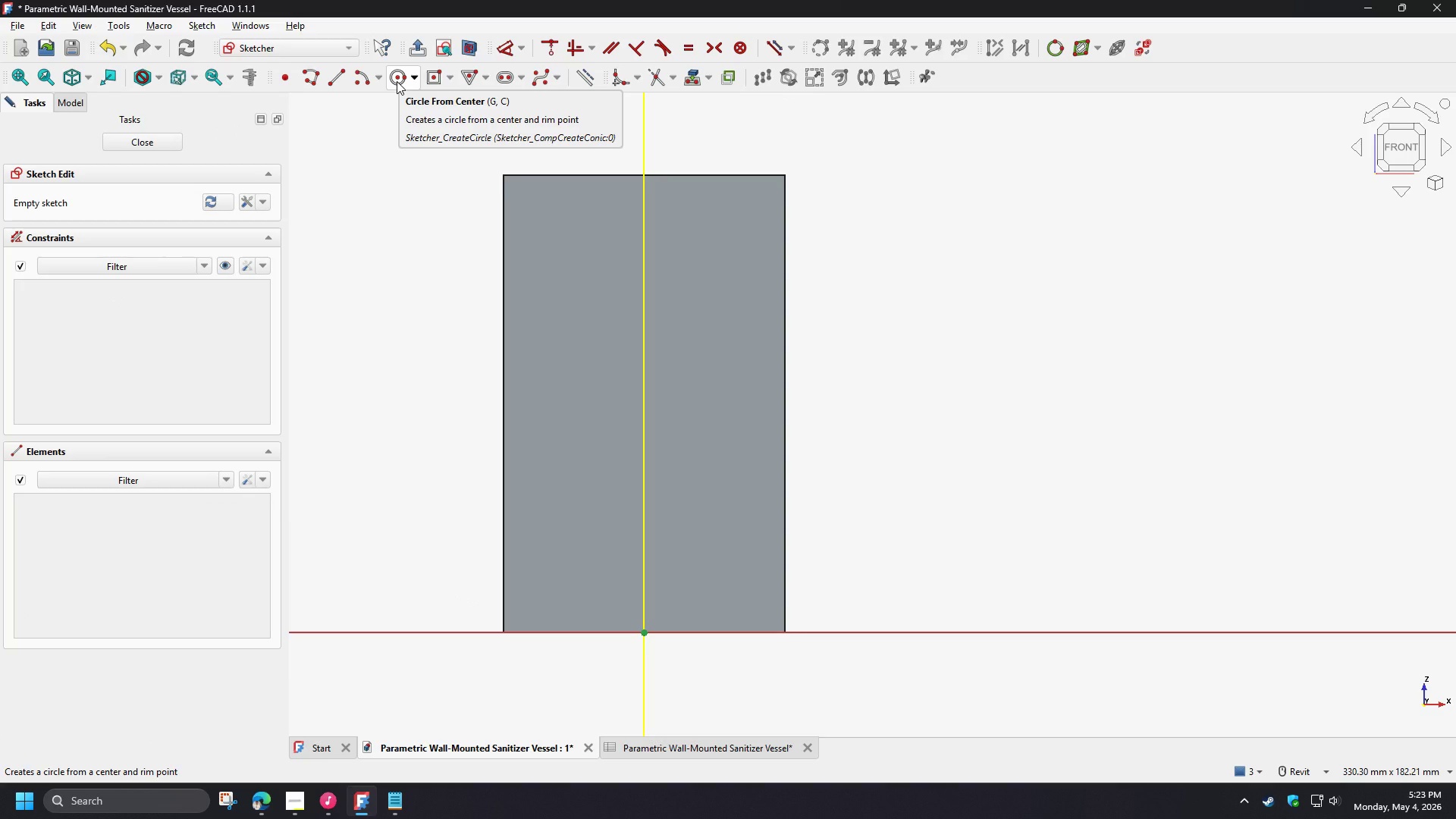 
left_click([397, 81])
 